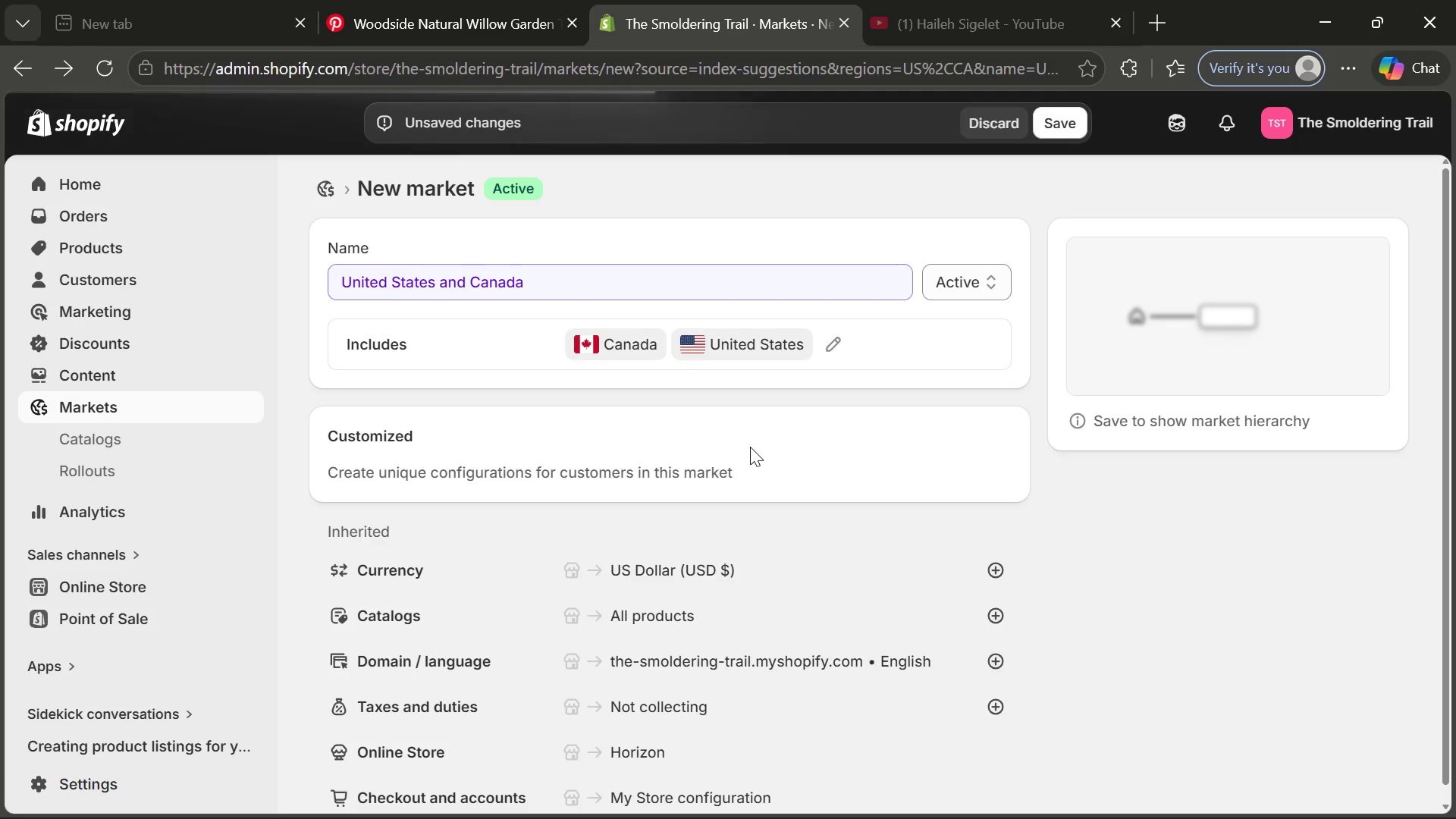 
left_click([117, 774])
 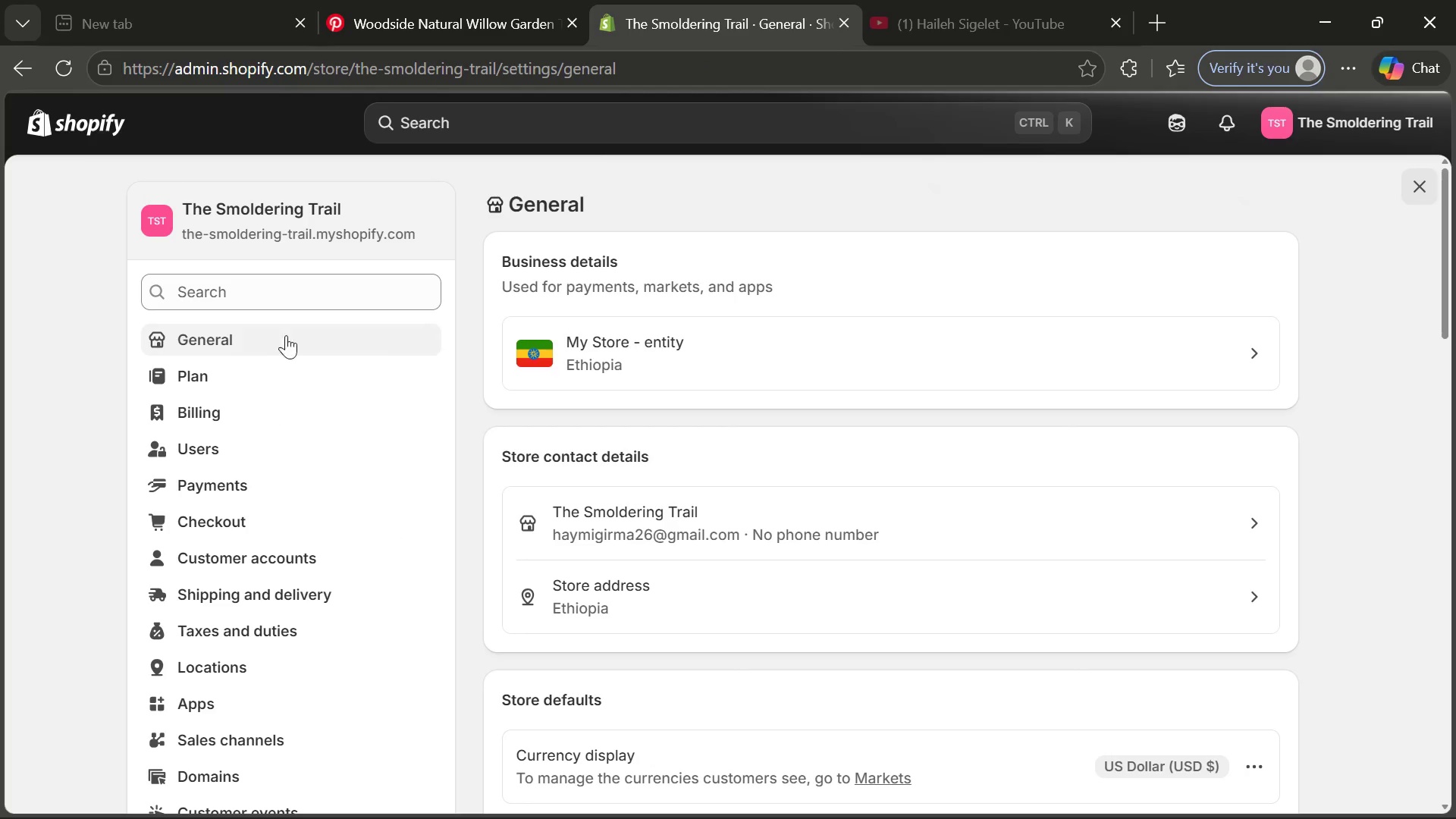 
left_click([641, 353])
 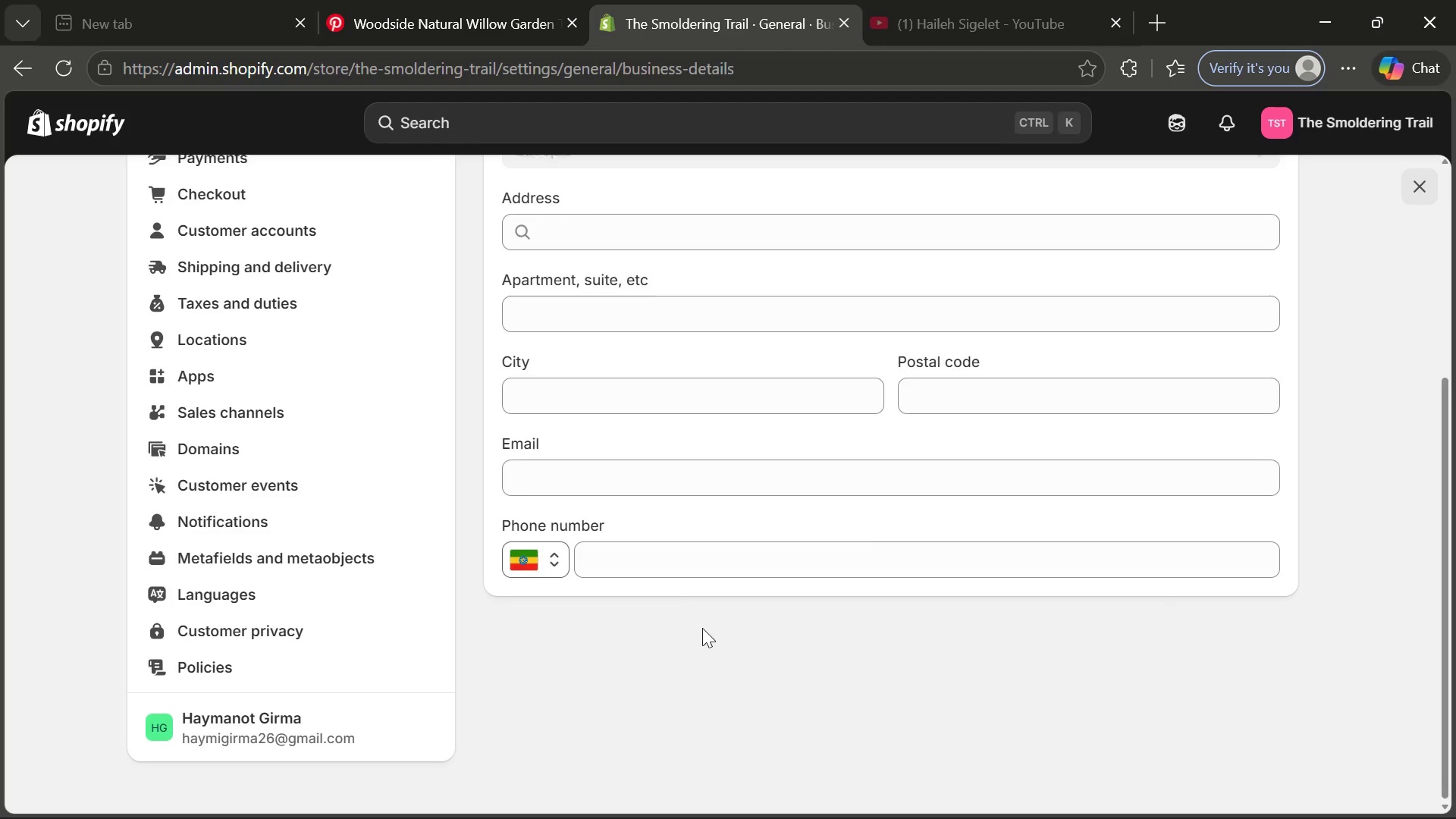 
wait(5.49)
 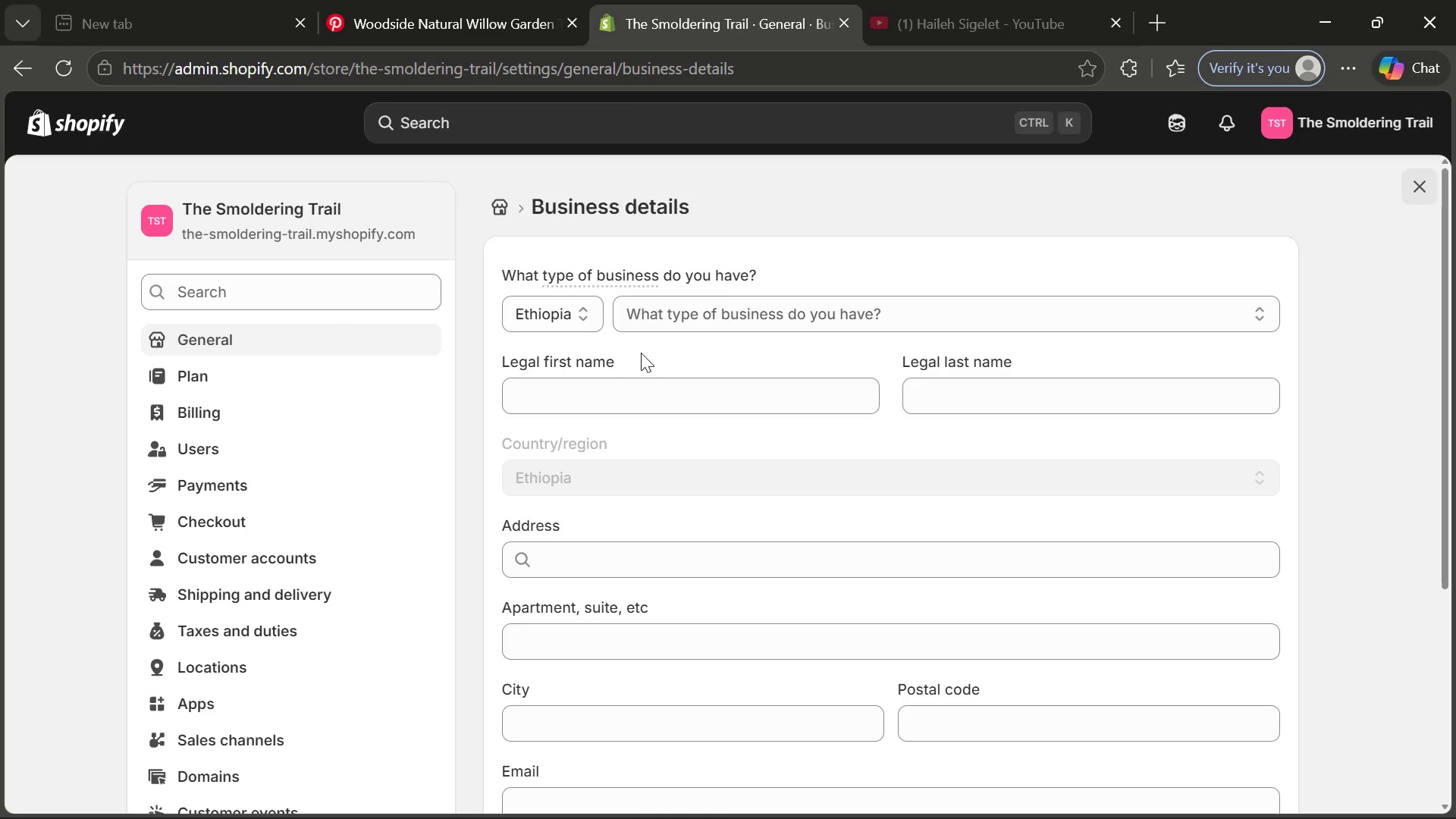 
left_click([580, 269])
 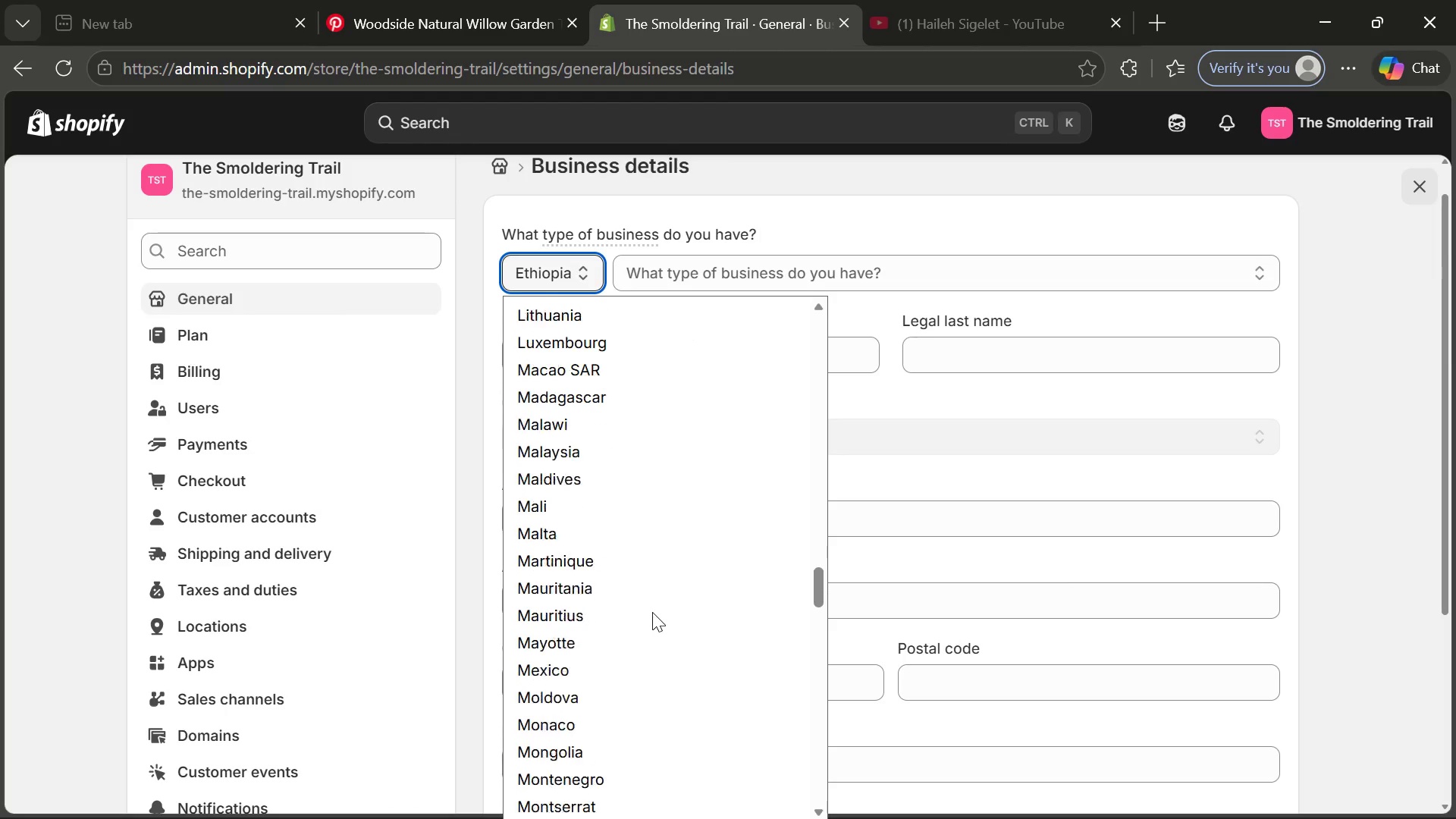 
wait(12.86)
 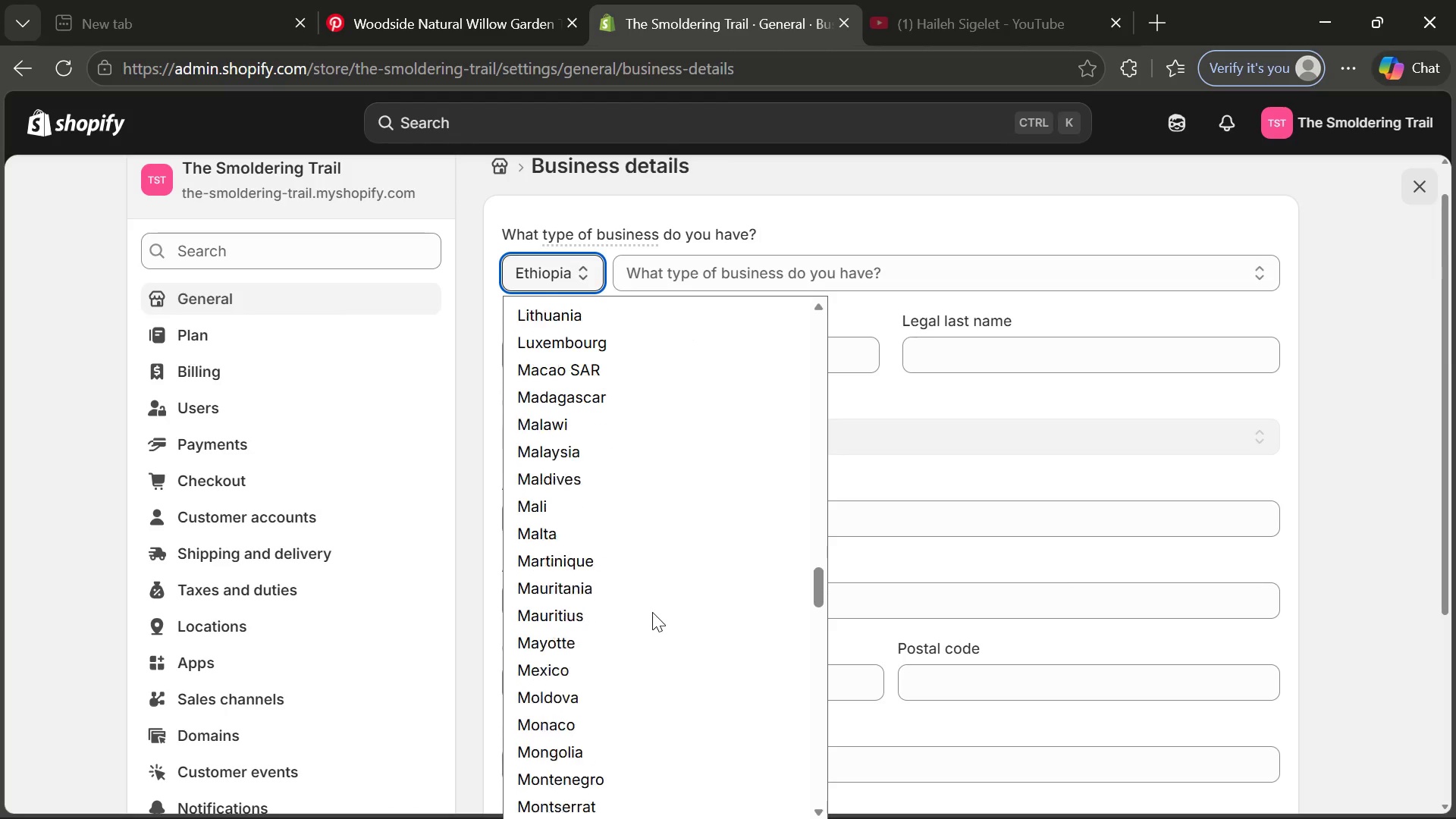 
left_click([613, 500])
 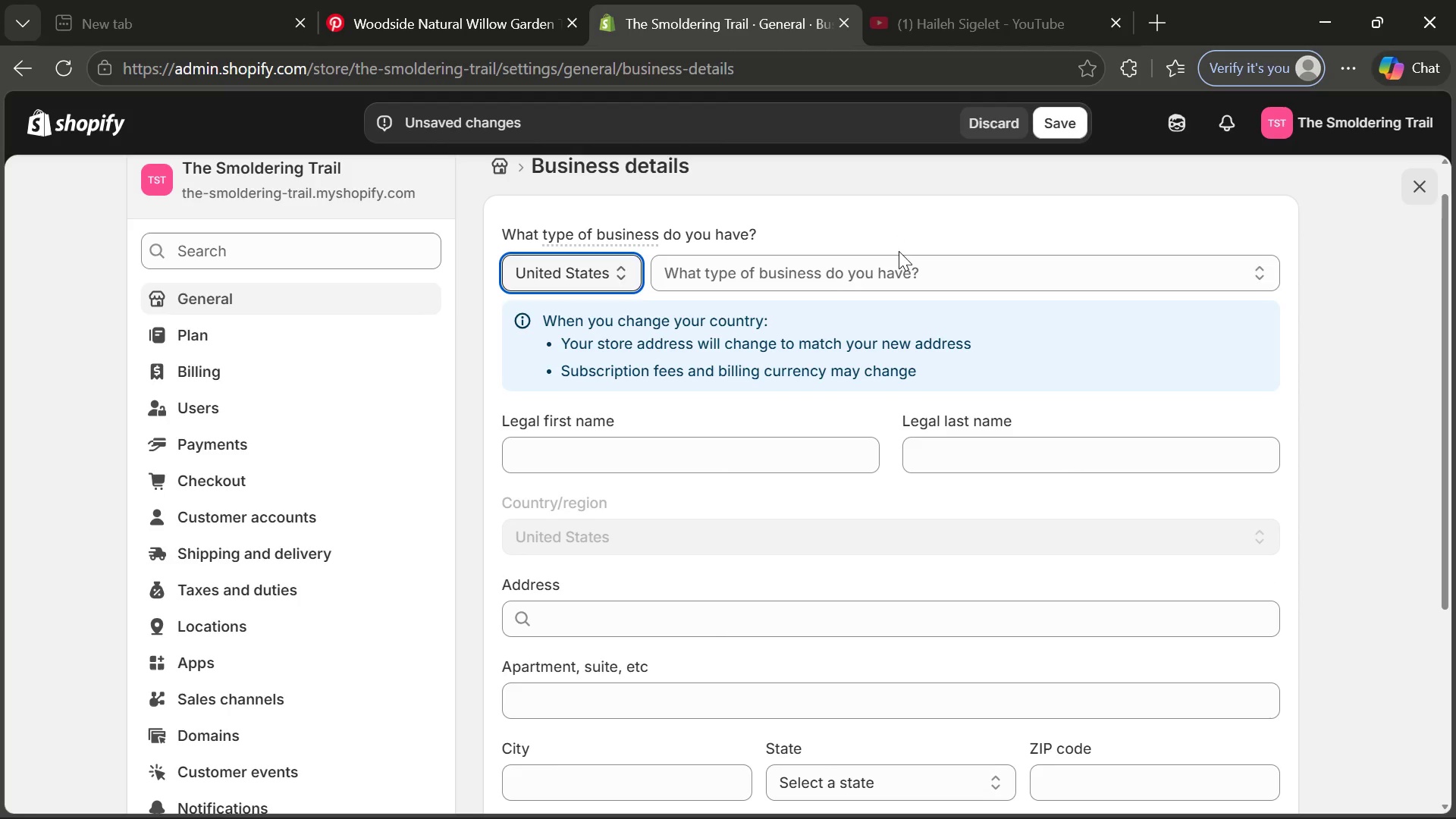 
left_click([899, 261])
 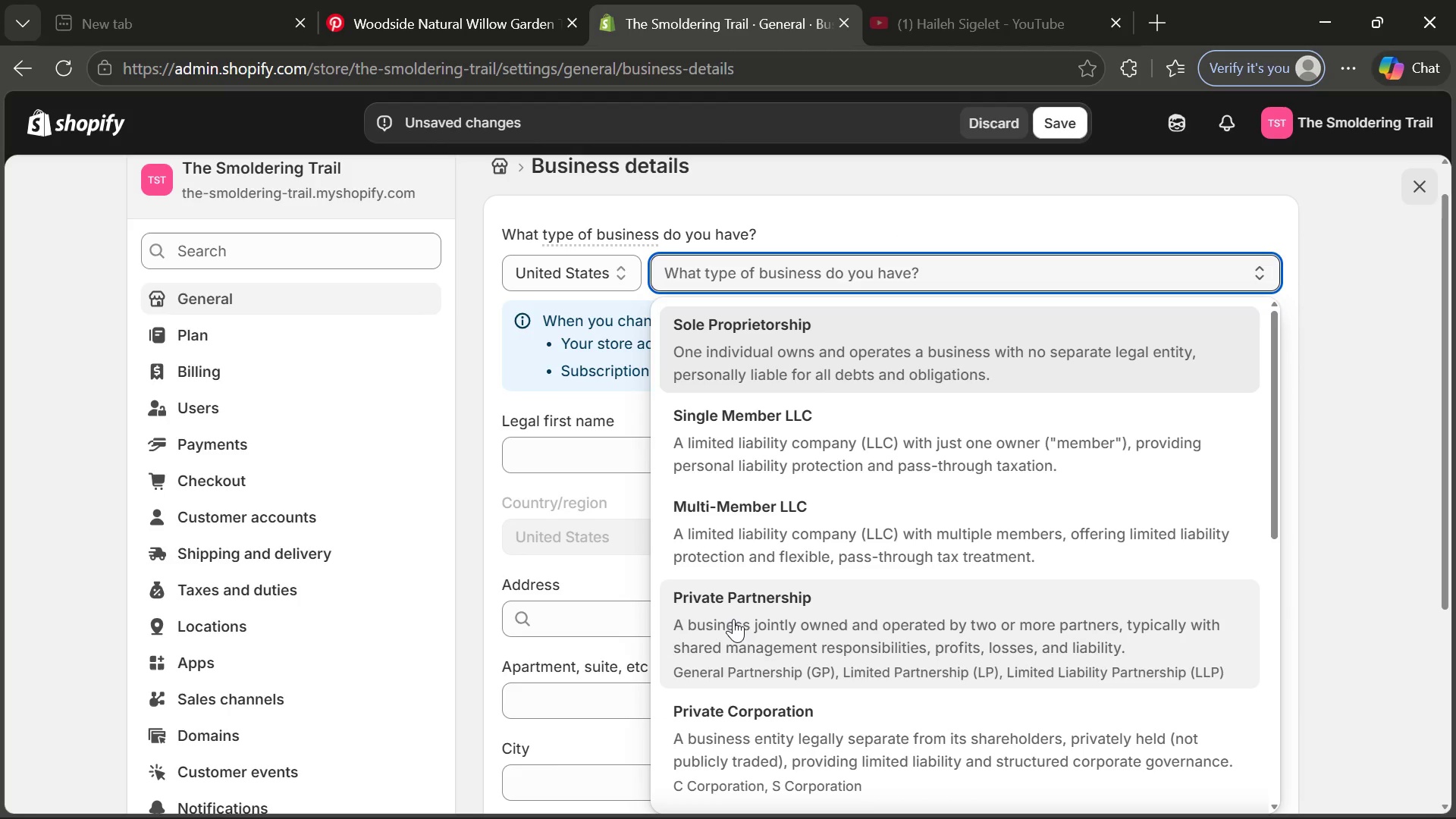 
left_click([734, 619])
 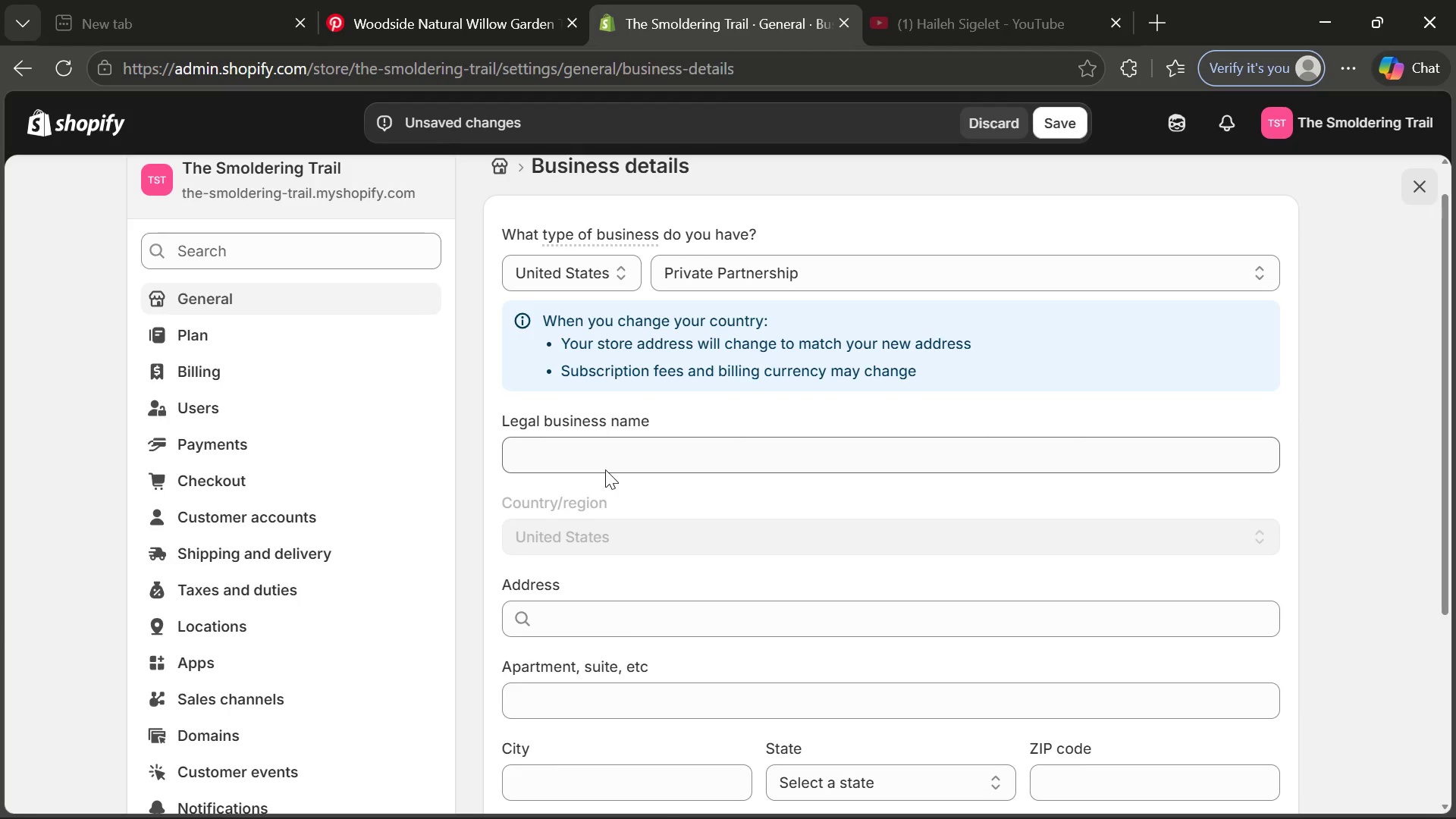 
left_click([605, 467])
 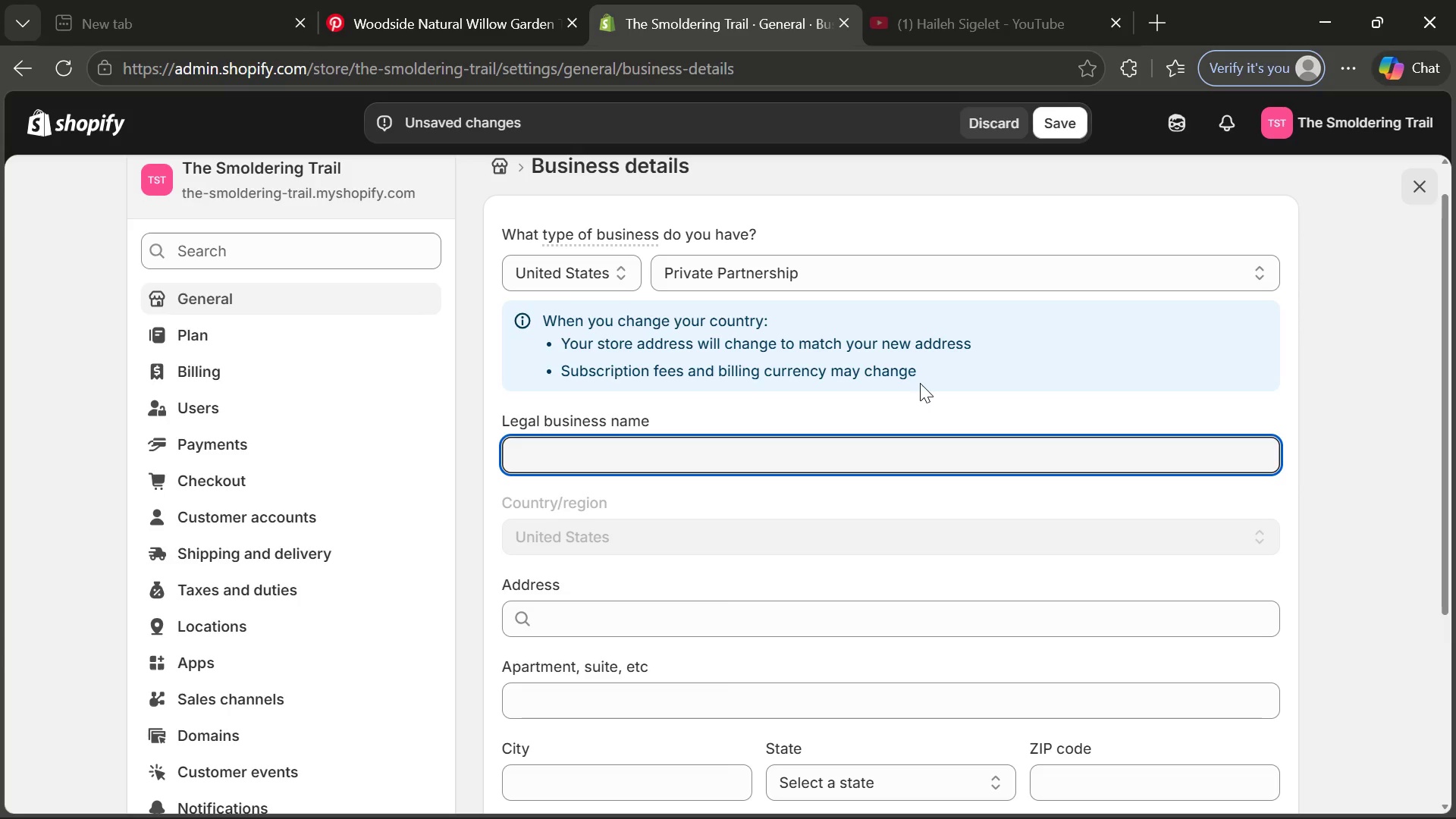 
type(Smoldering Trail)
 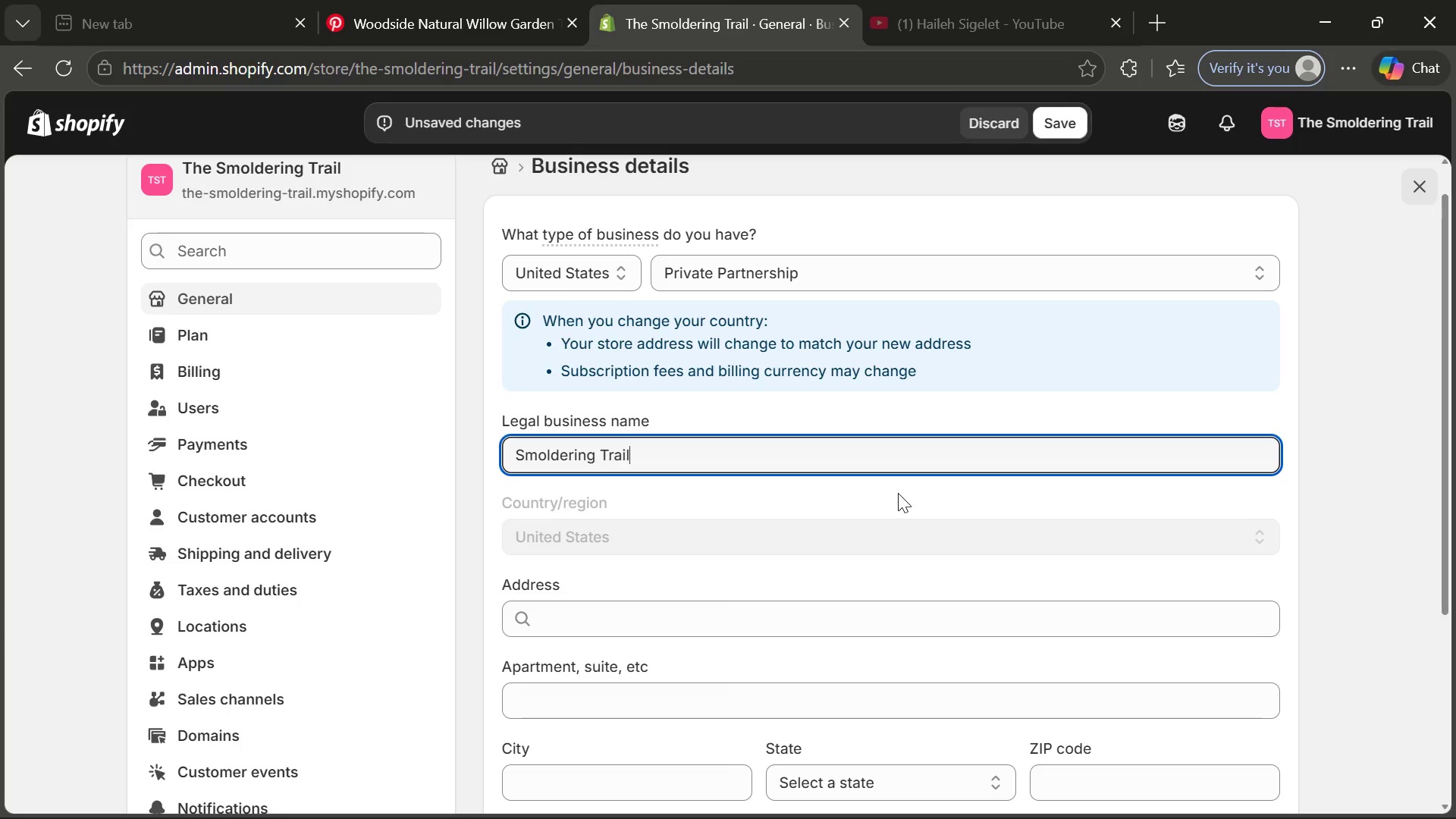 
mouse_move([827, 567])
 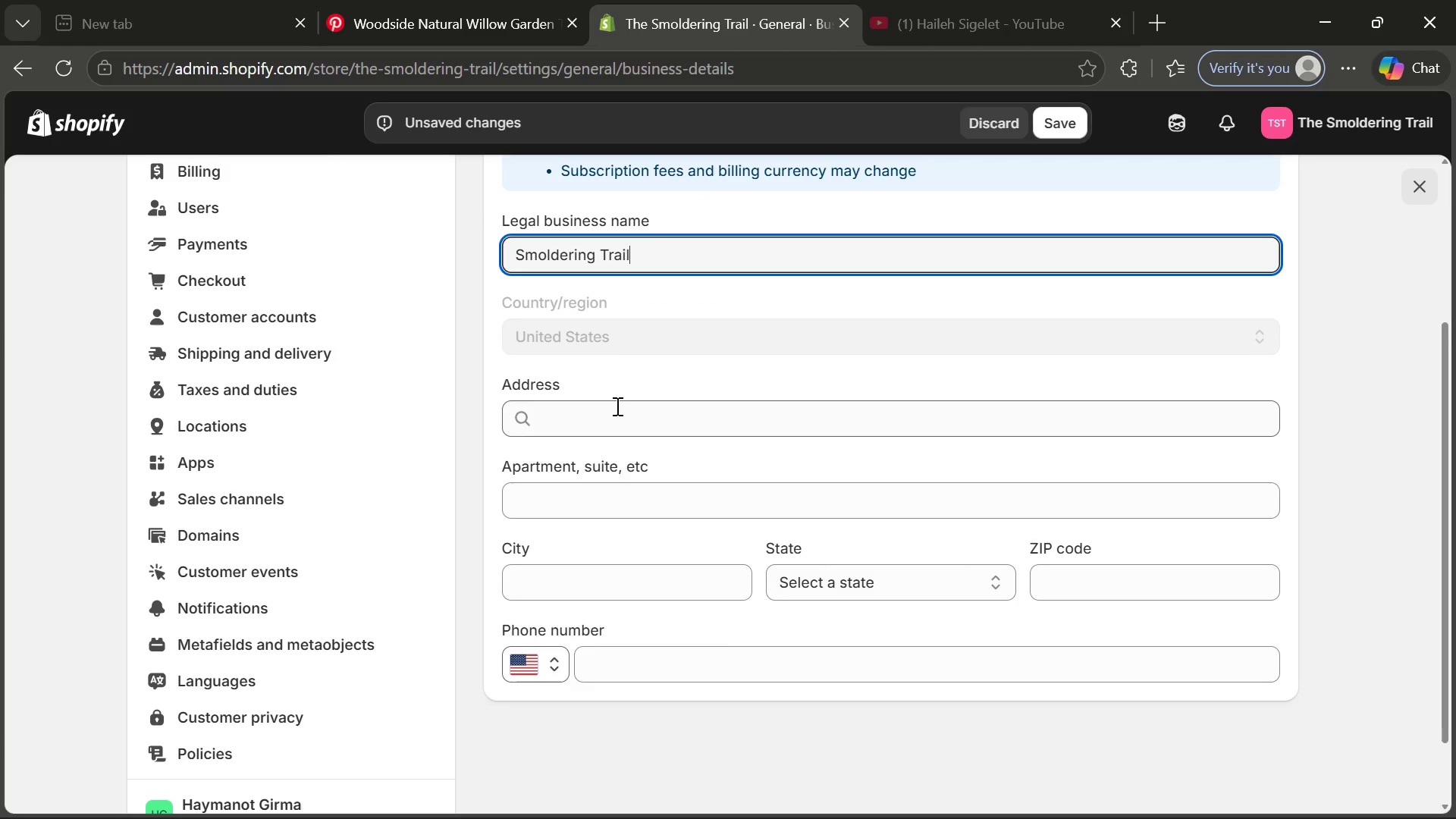 
left_click([616, 406])
 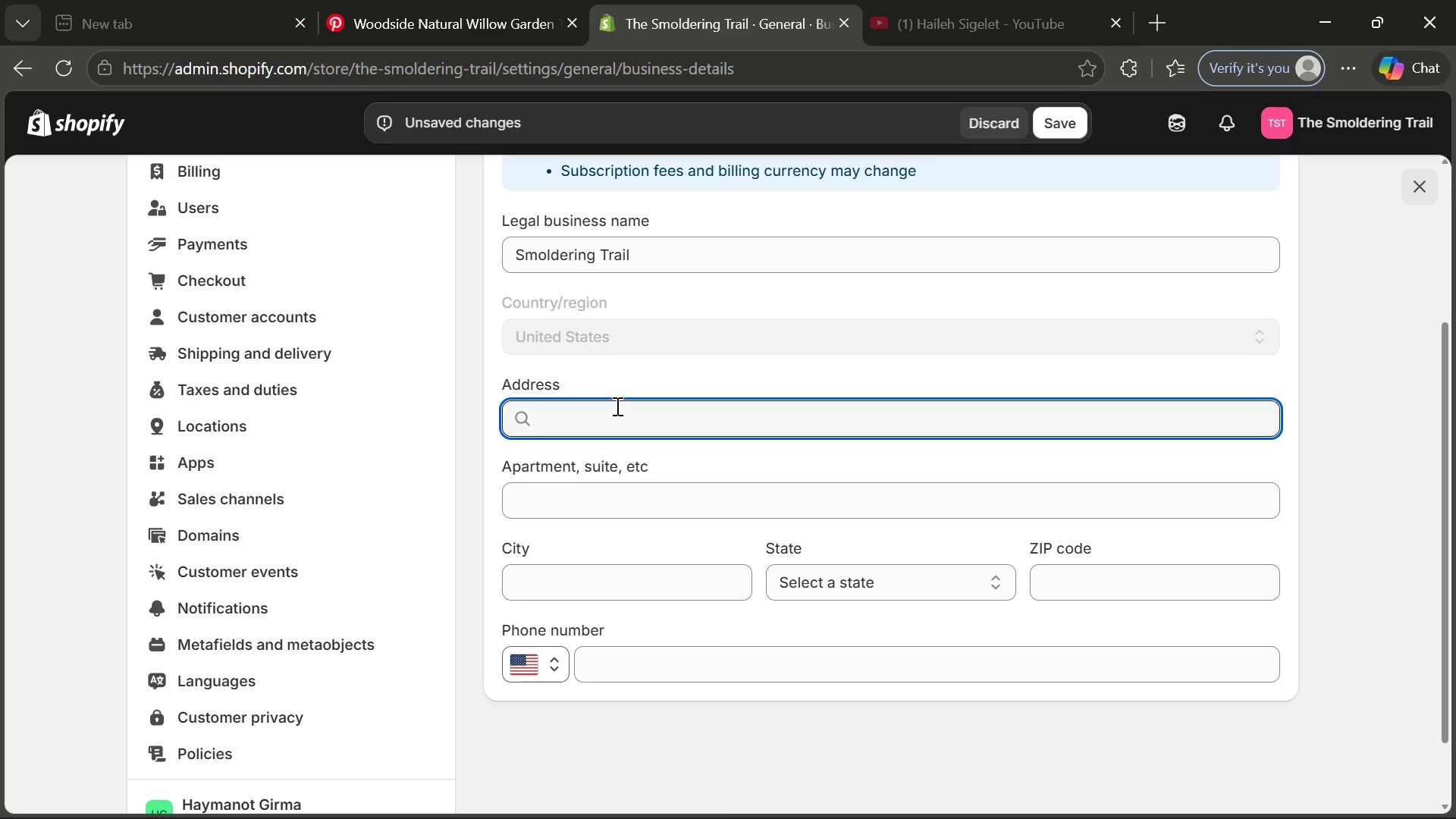 
wait(44.59)
 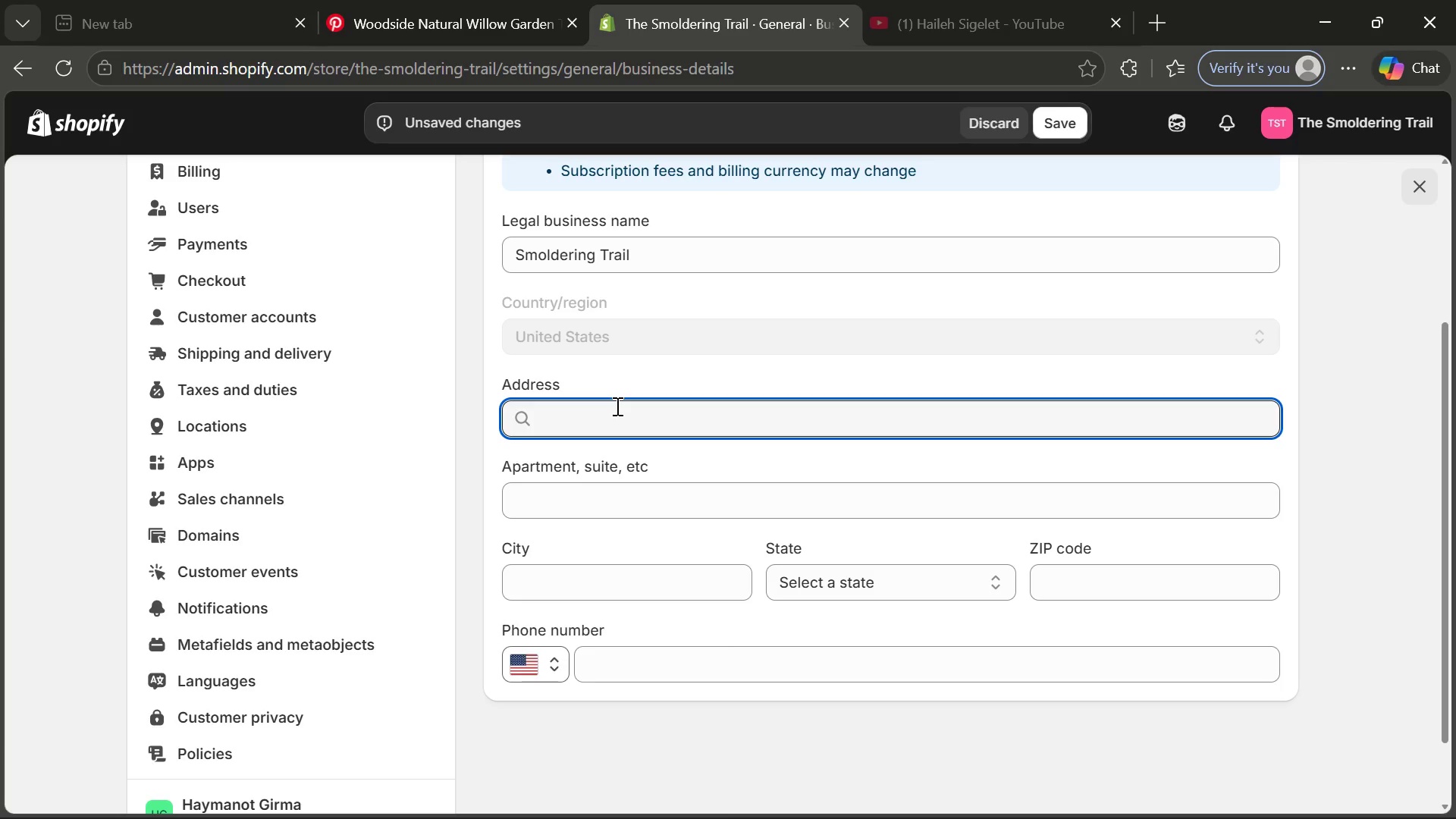 
type(350 5th)
 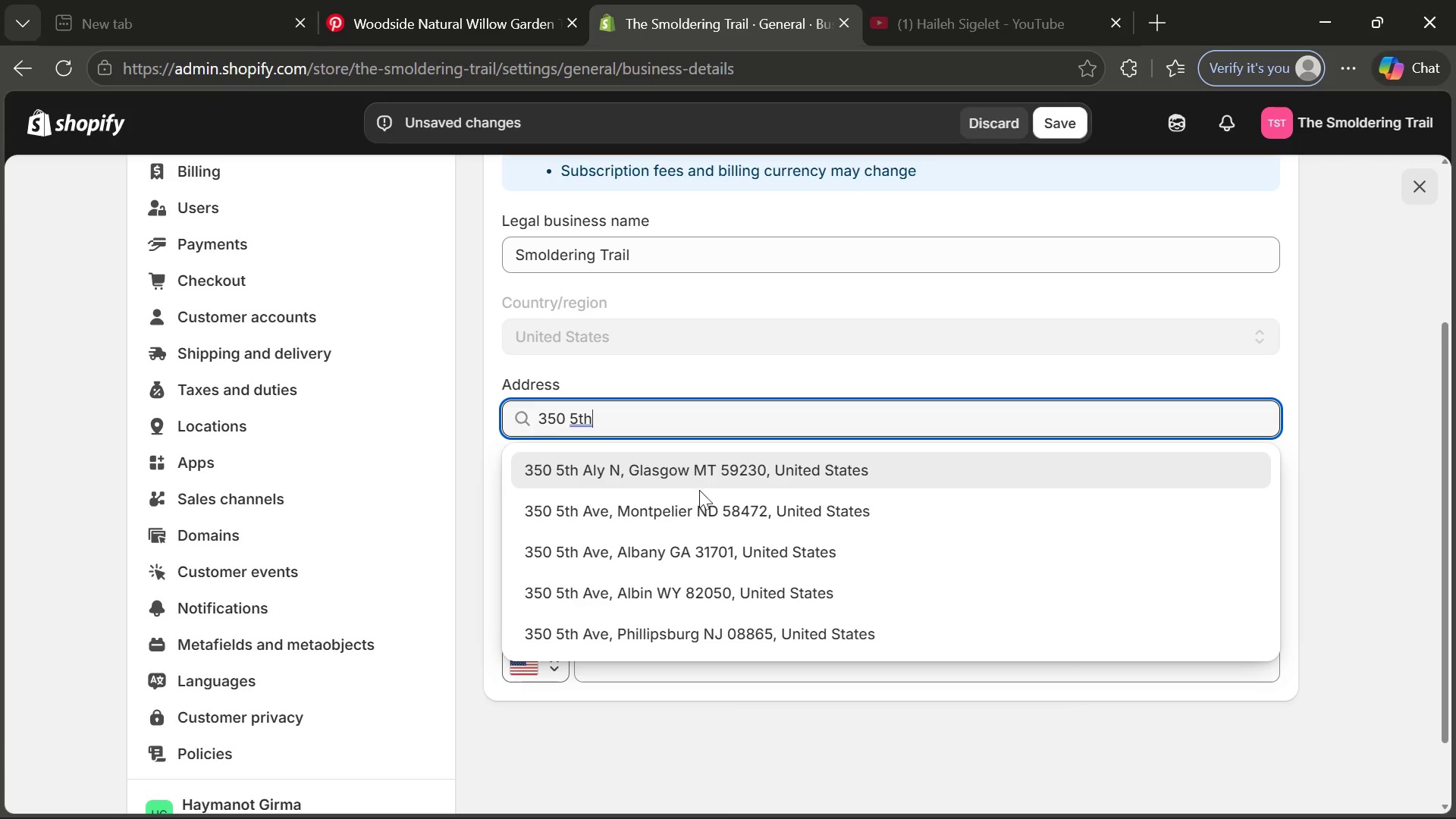 
left_click([755, 477])
 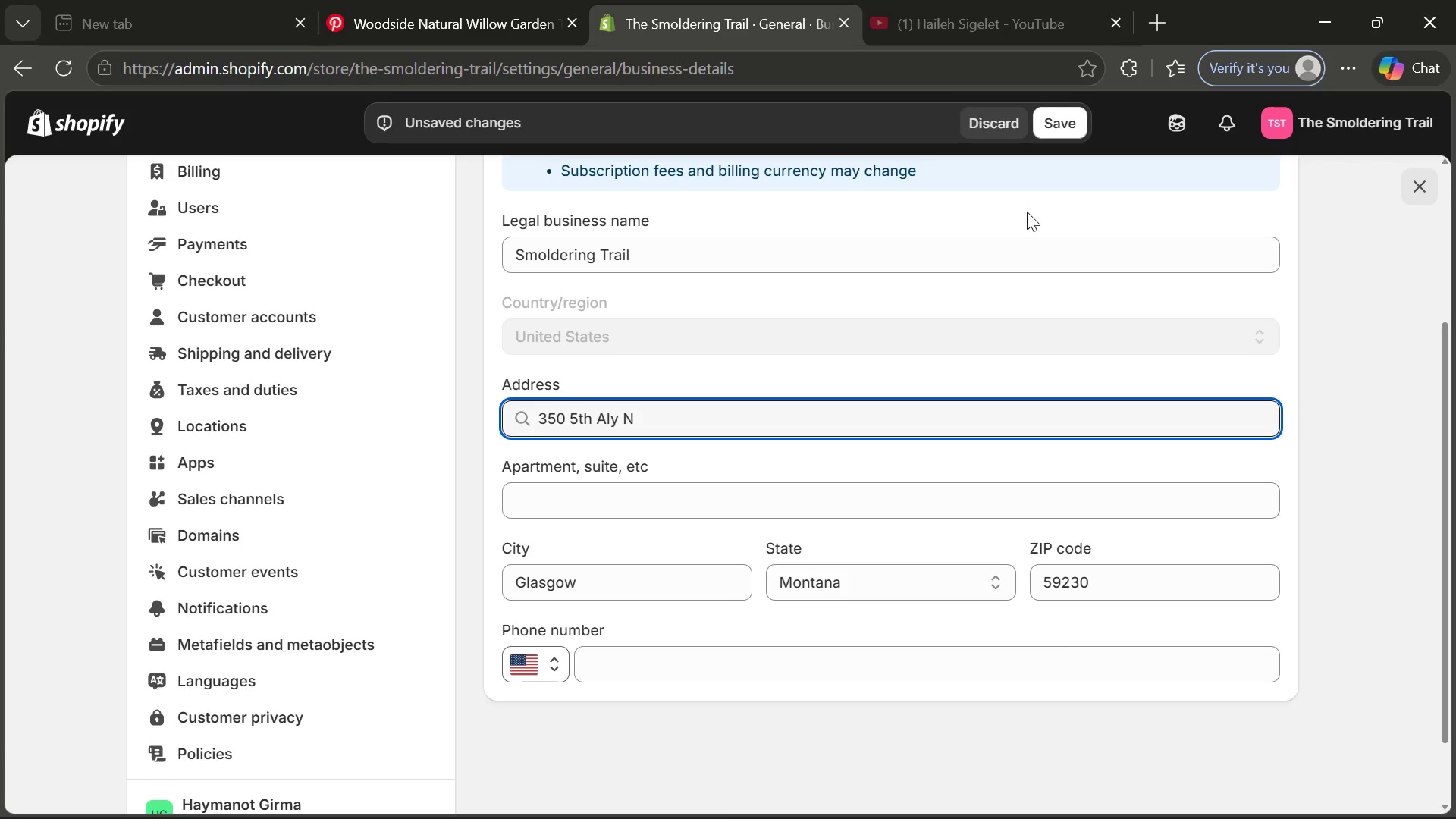 
left_click([1072, 127])
 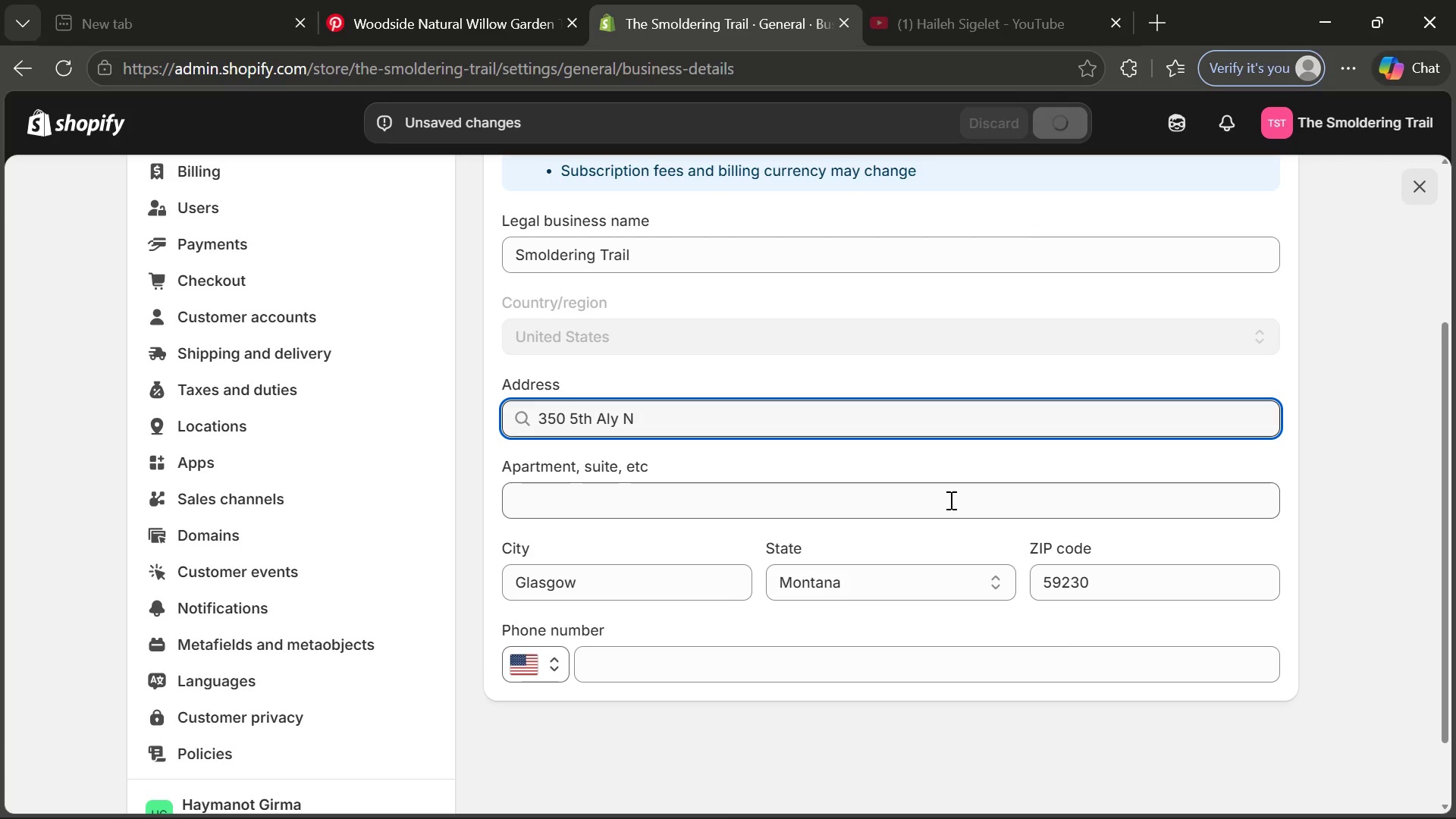 
wait(5.94)
 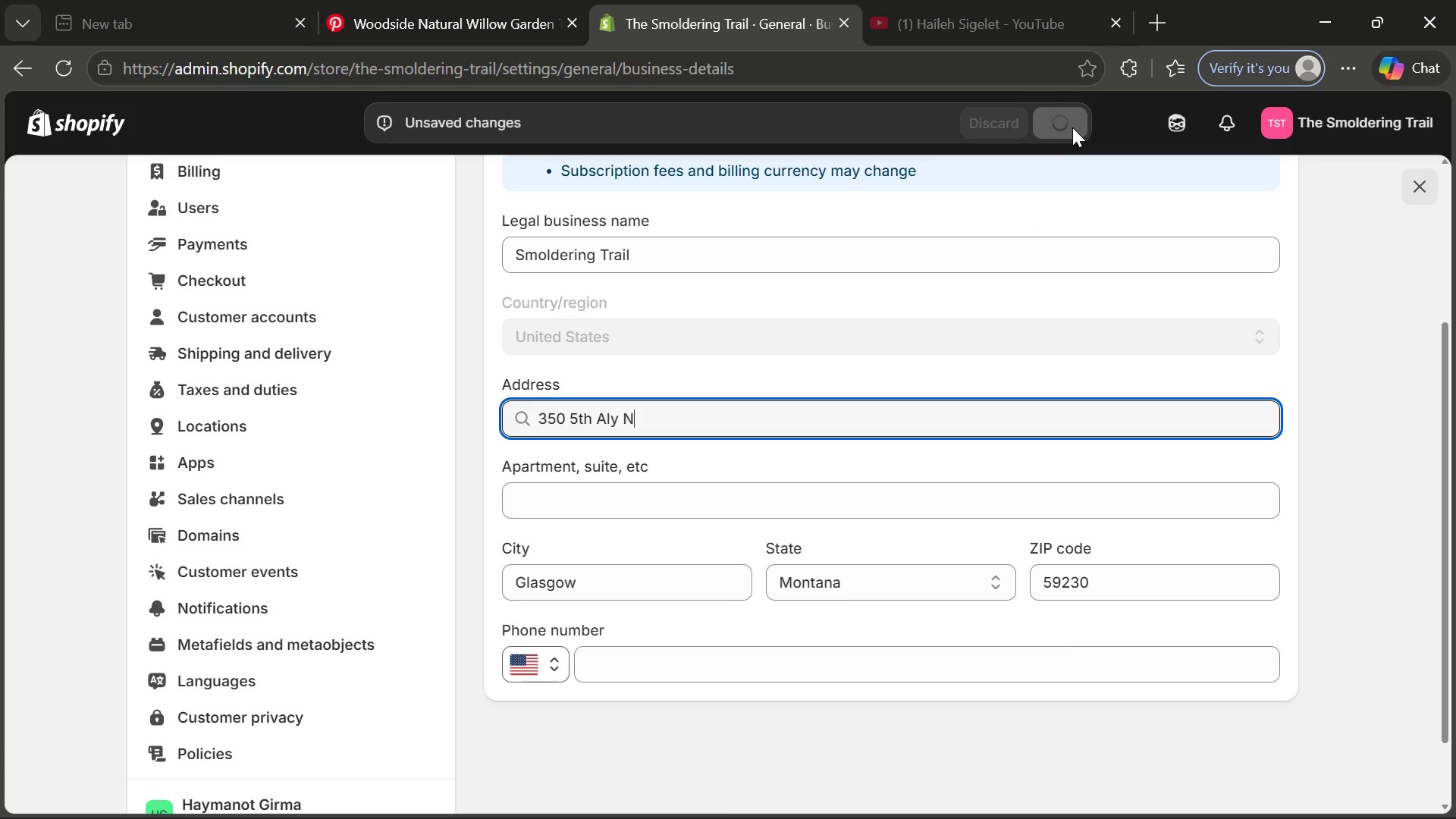 
mouse_move([761, 494])
 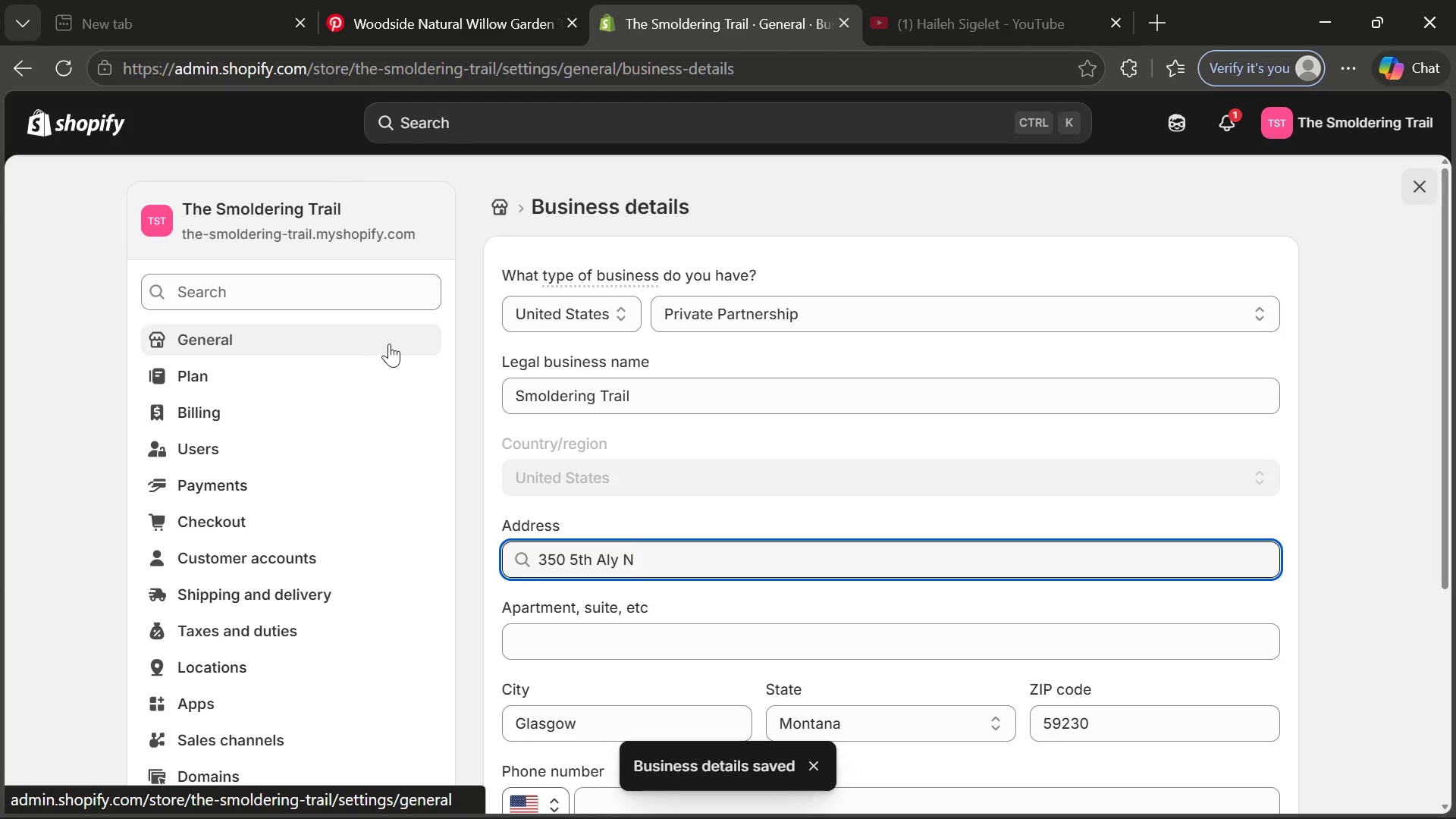 
left_click([389, 344])
 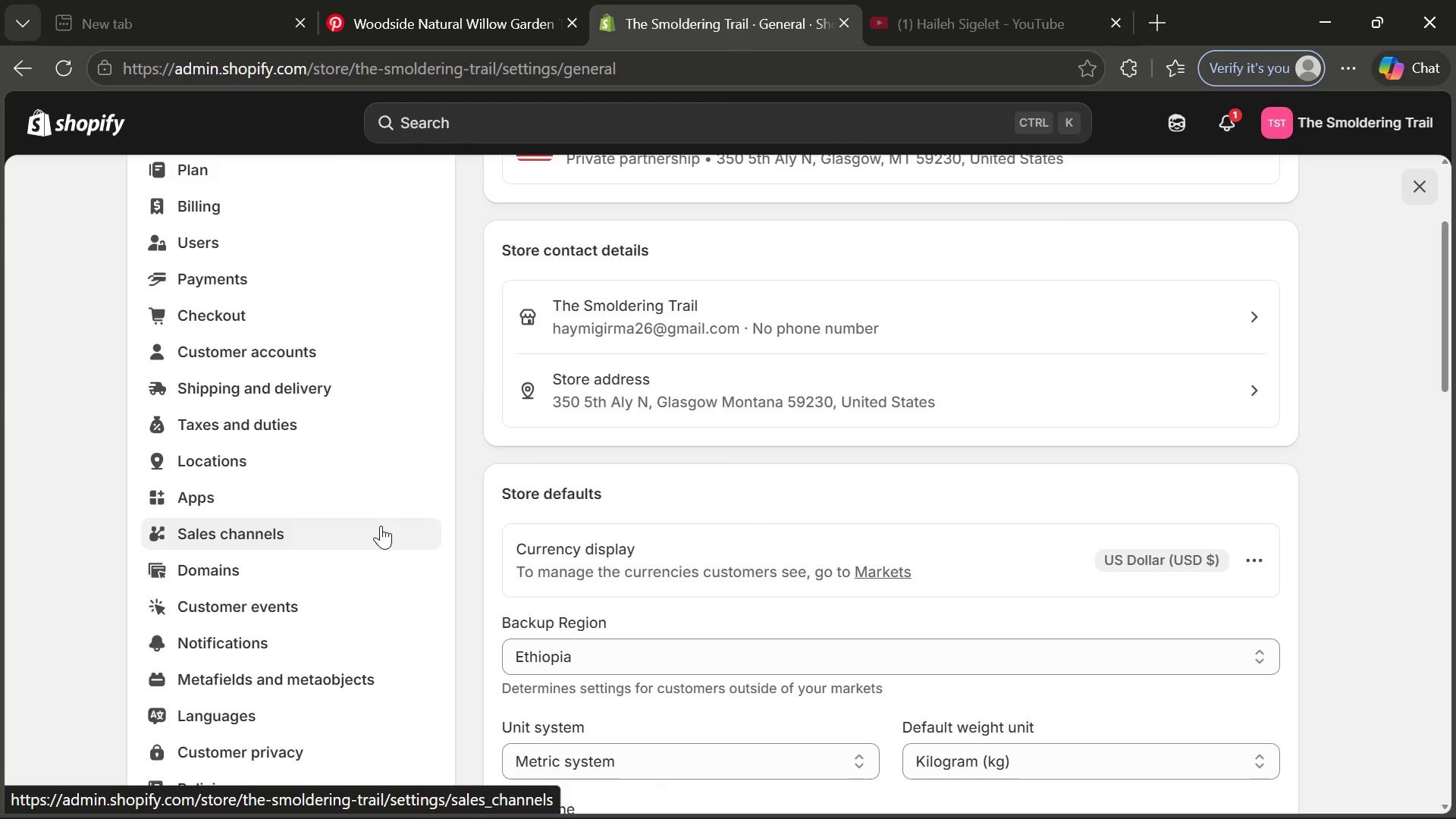 
wait(5.48)
 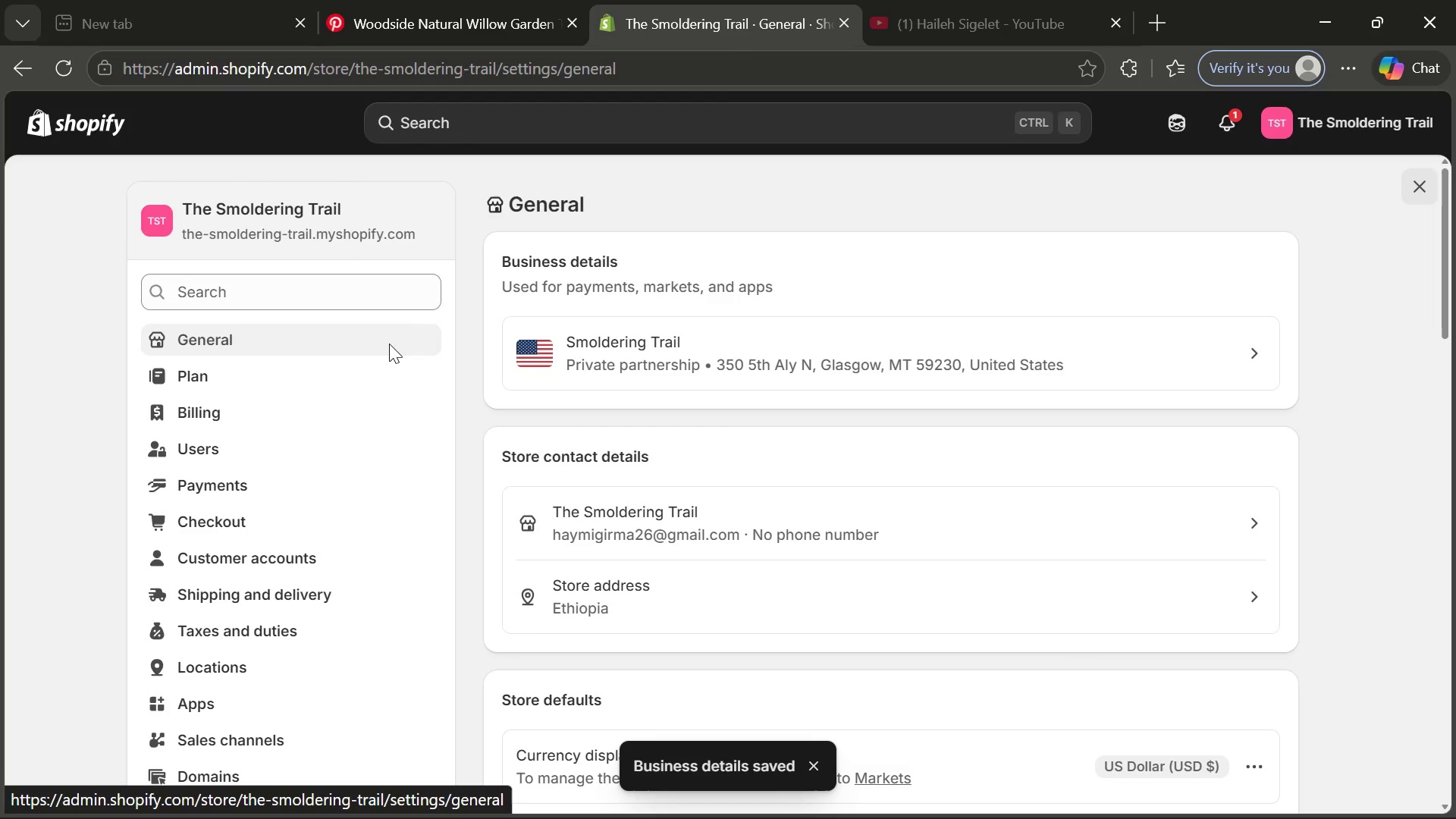 
left_click([54, 113])
 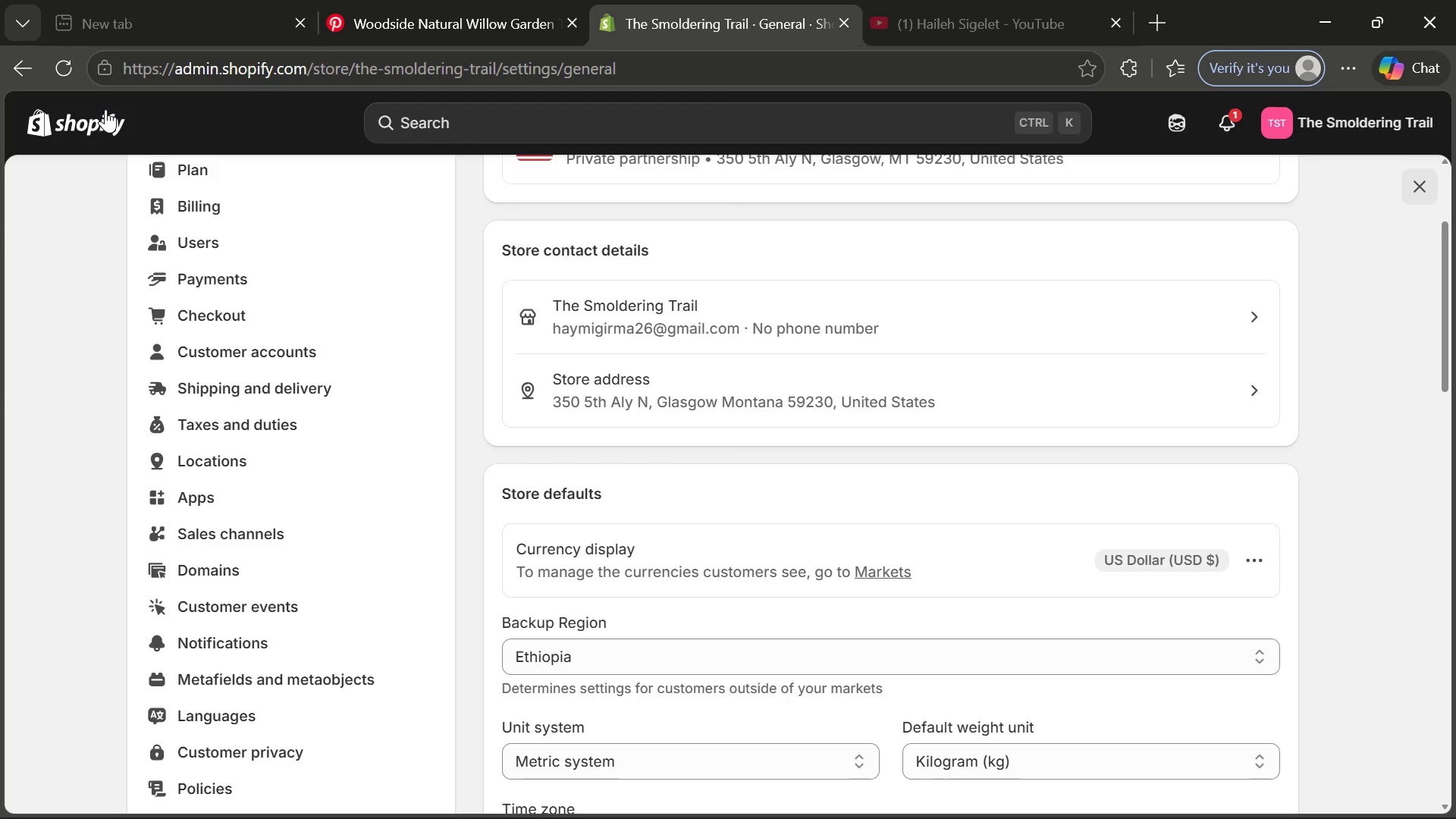 
left_click([95, 127])
 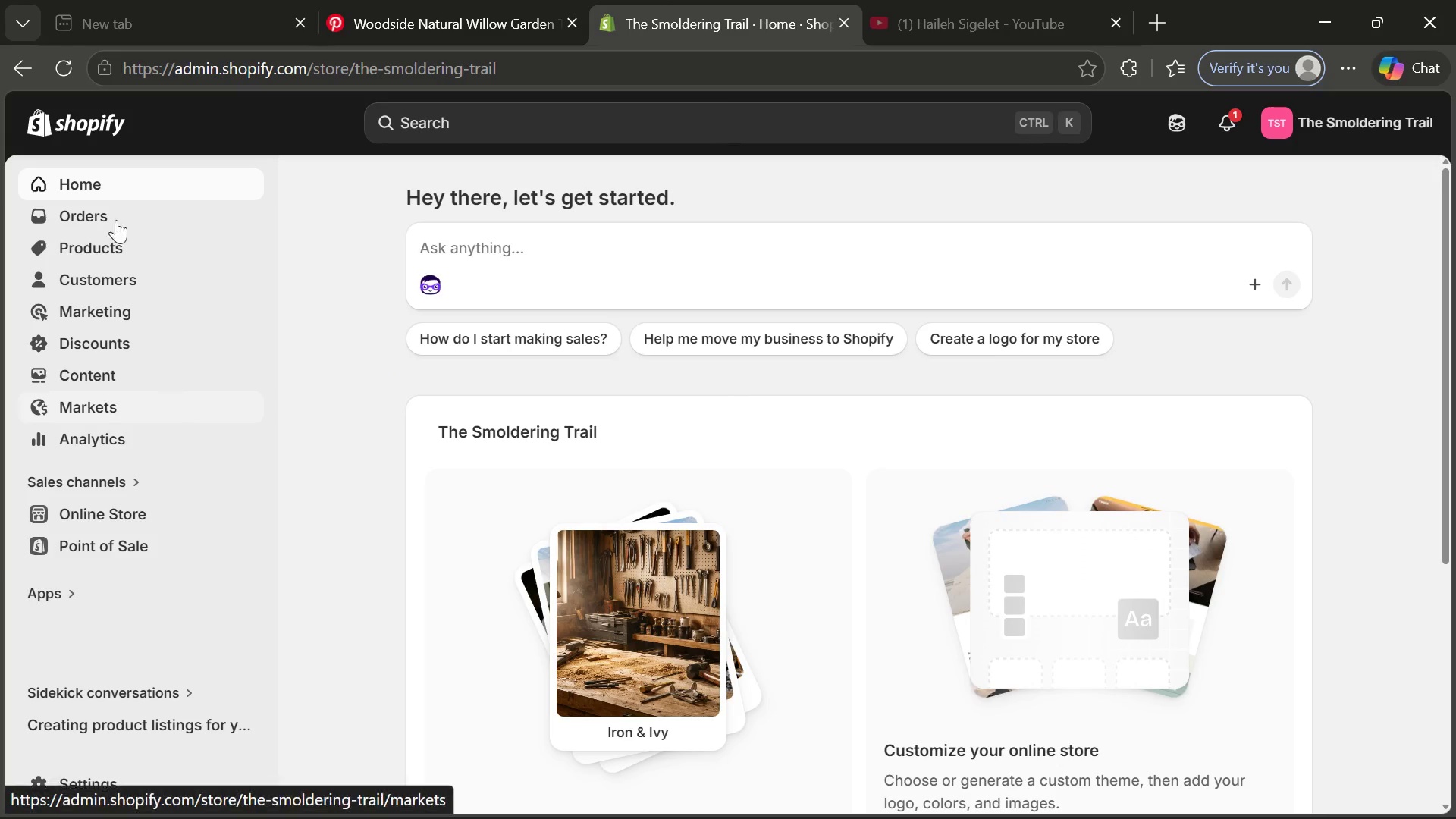 
left_click([122, 256])
 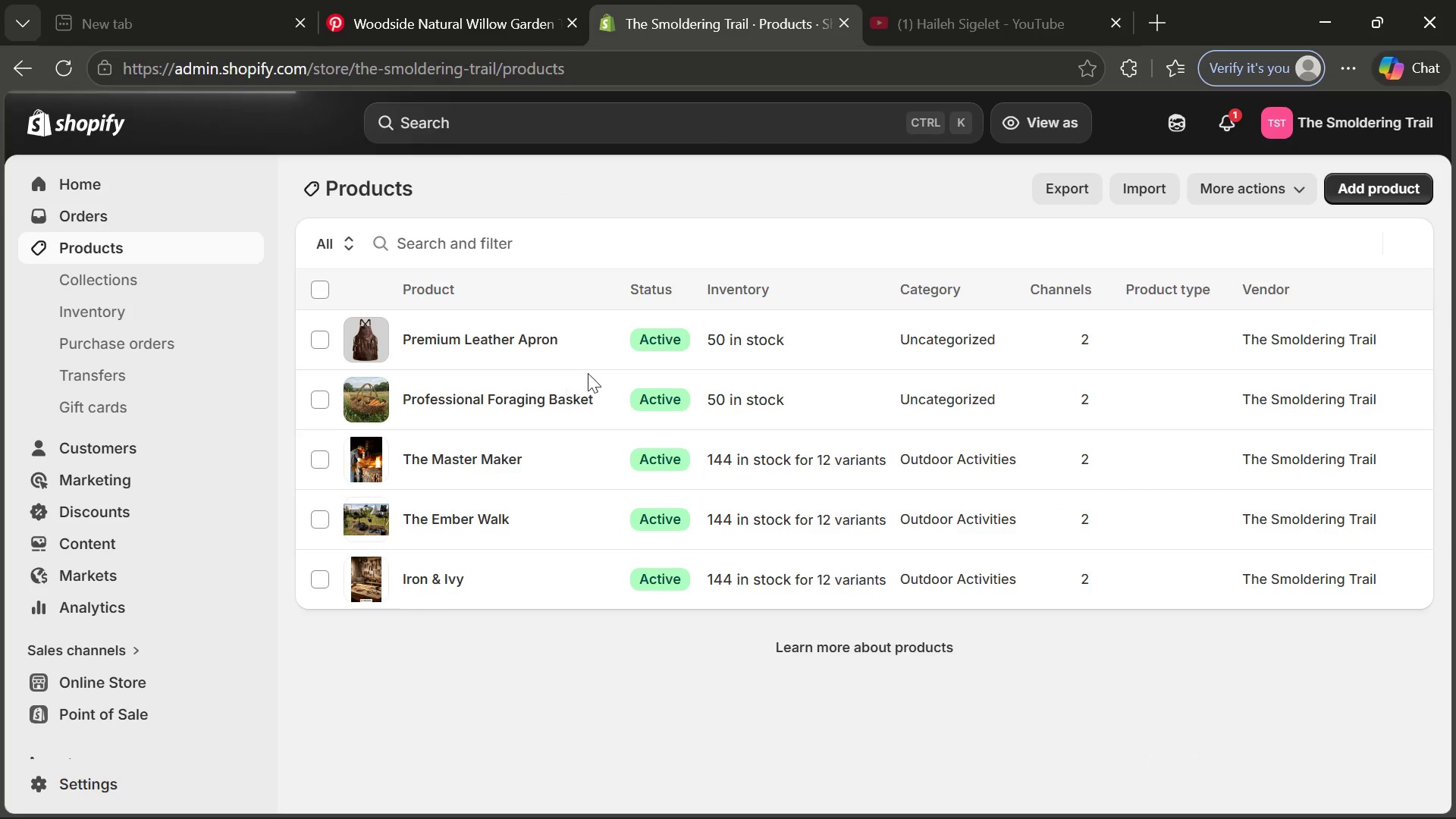 
left_click([526, 350])
 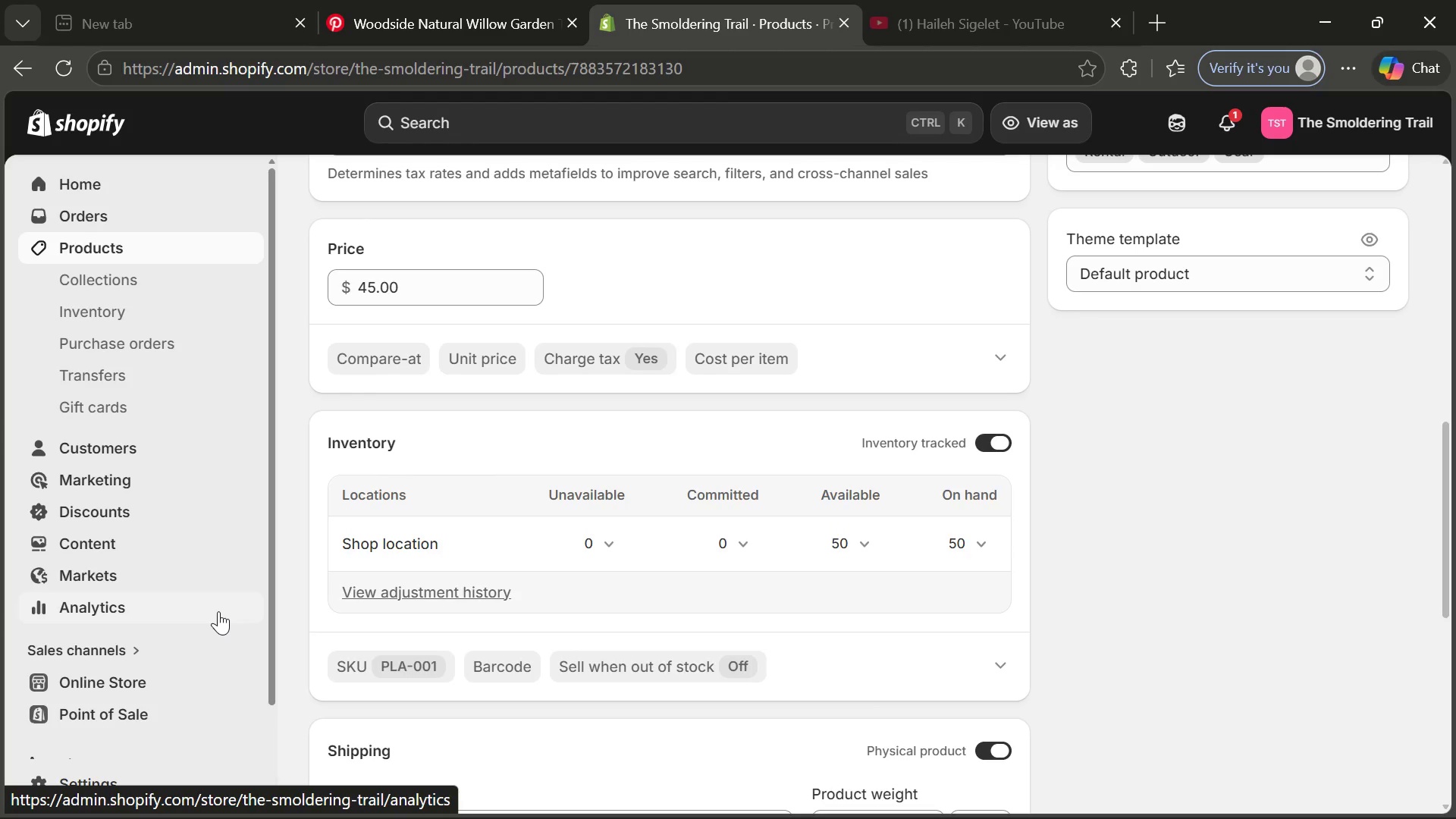 
wait(26.94)
 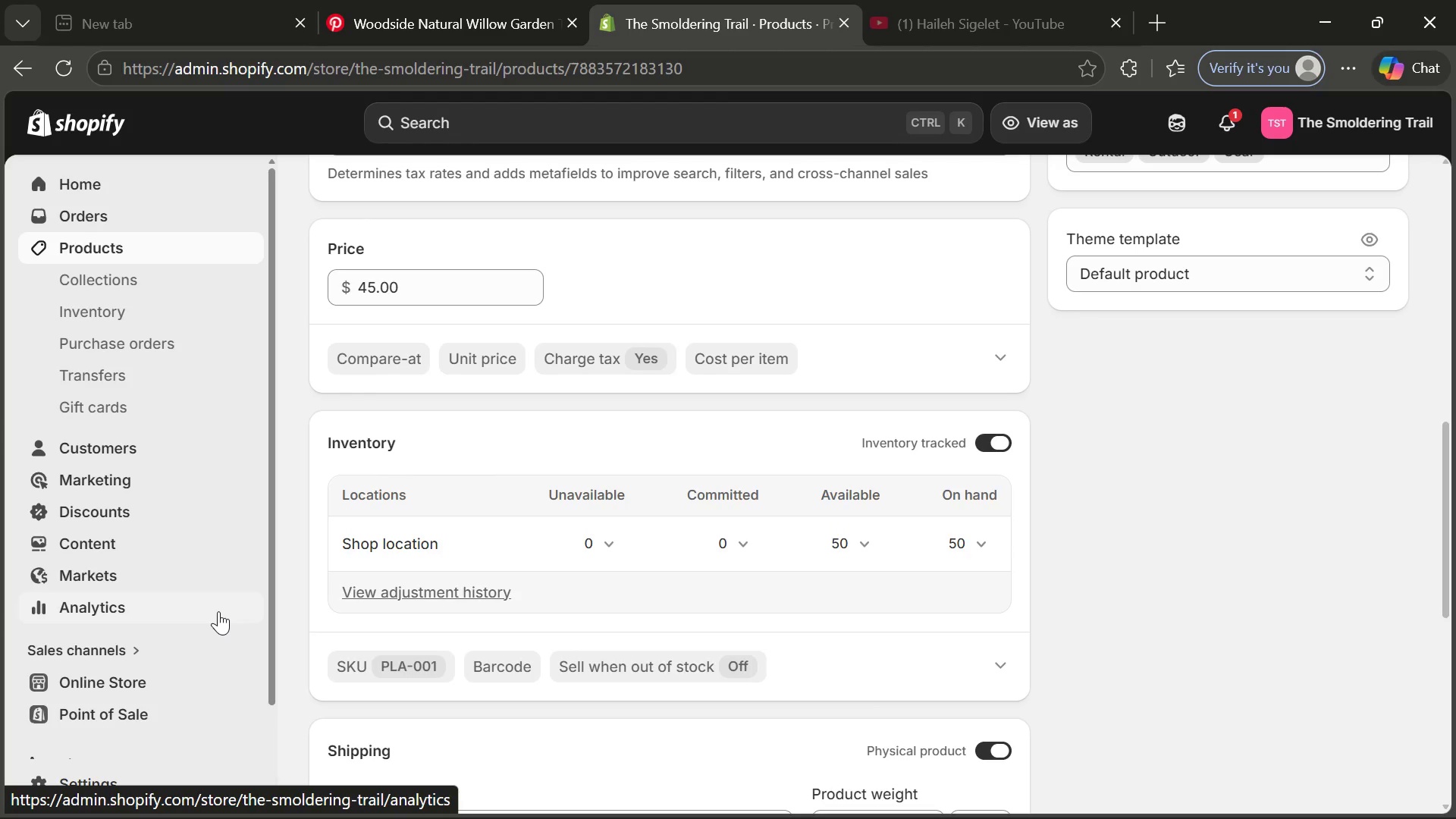 
left_click([97, 777])
 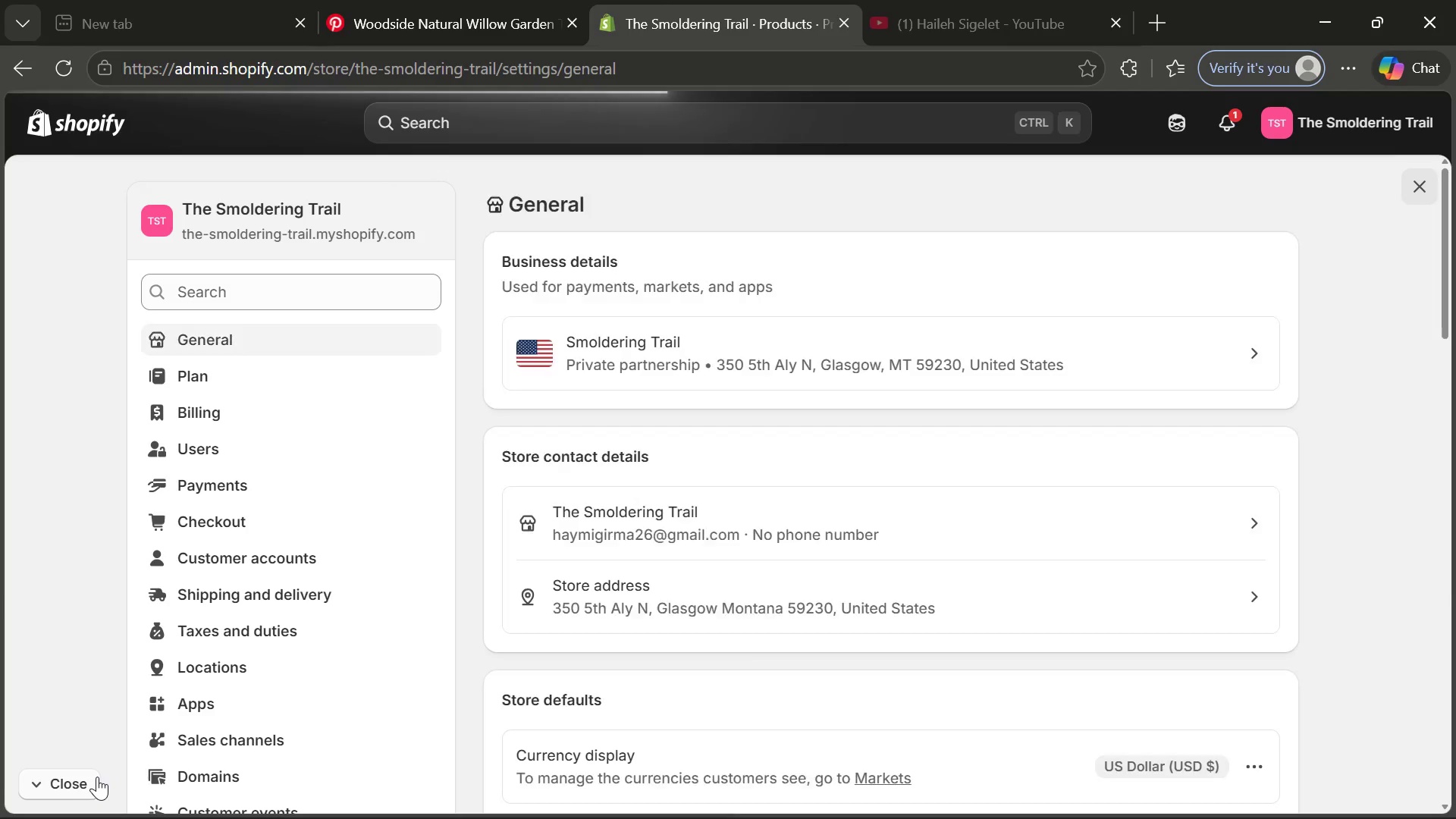 
wait(8.17)
 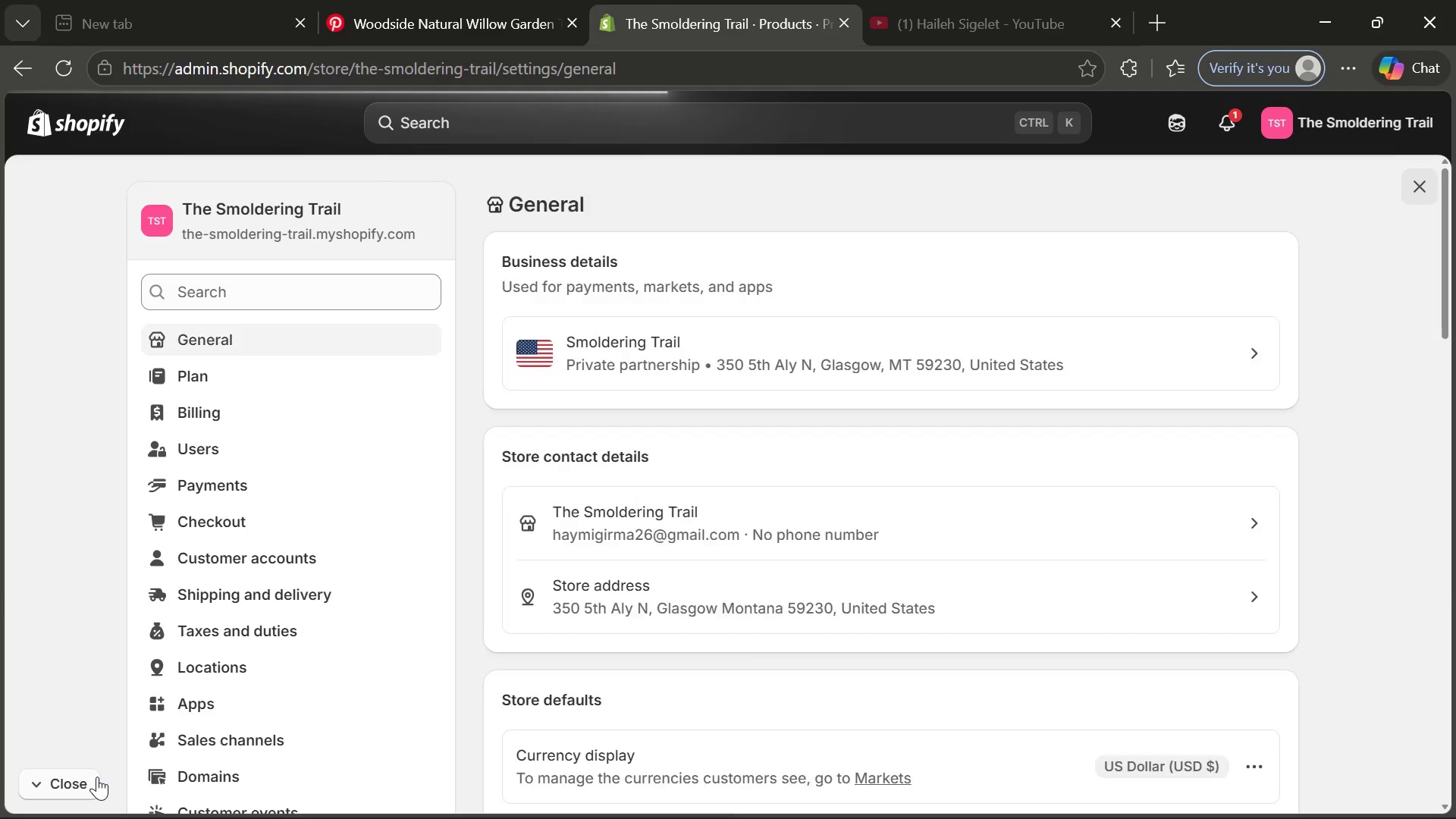 
left_click([255, 699])
 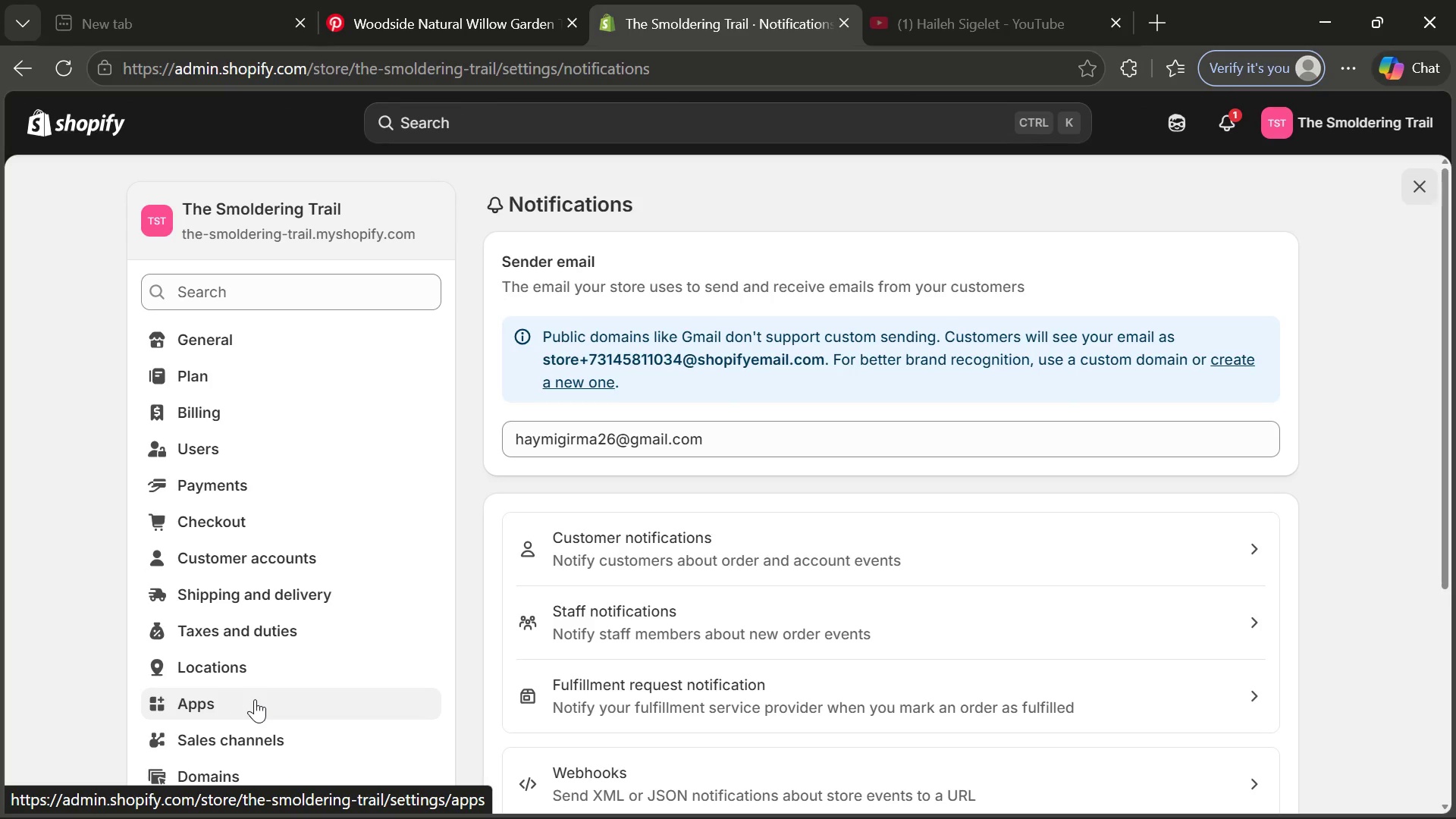 
wait(13.78)
 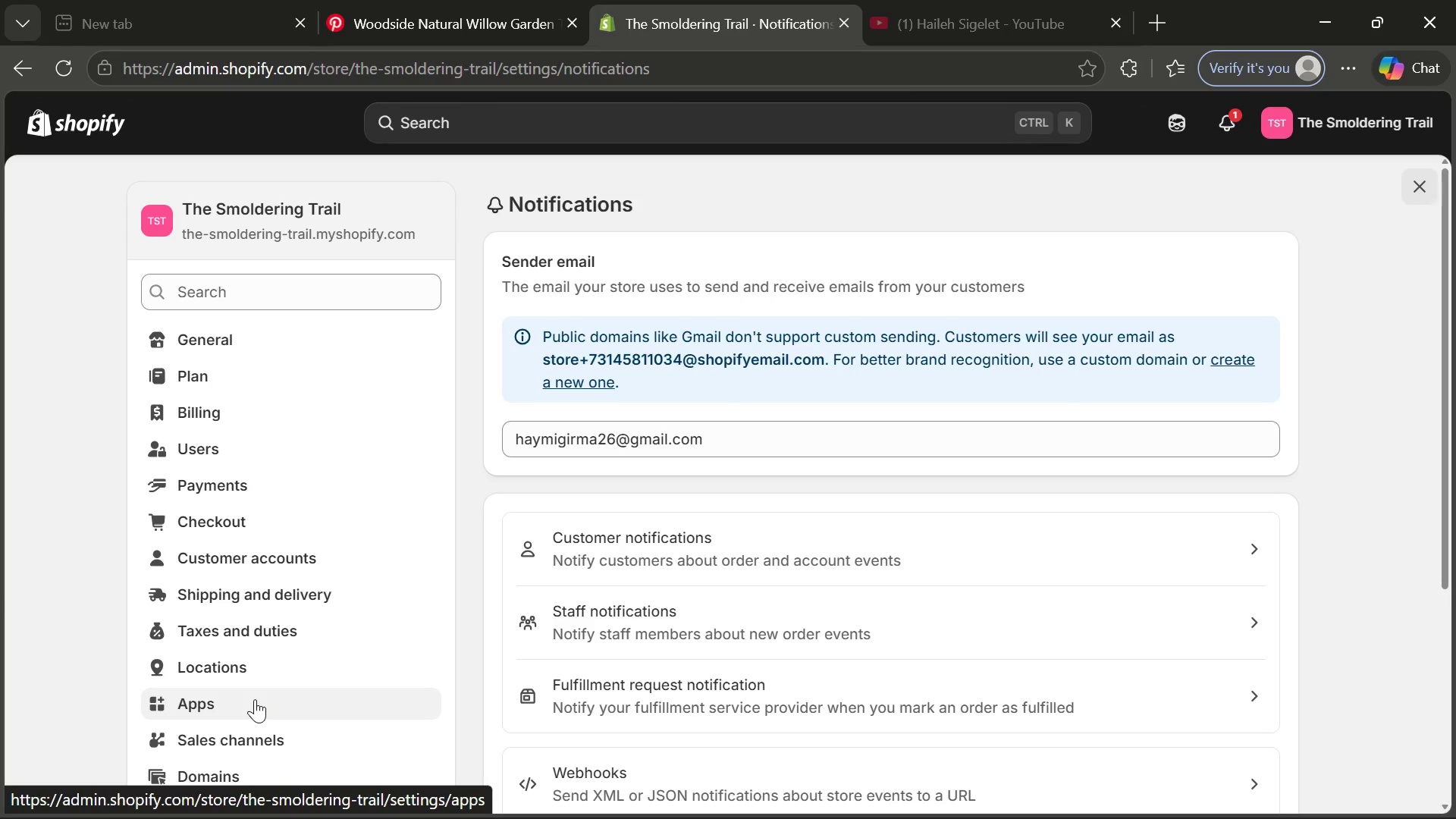 
left_click([693, 541])
 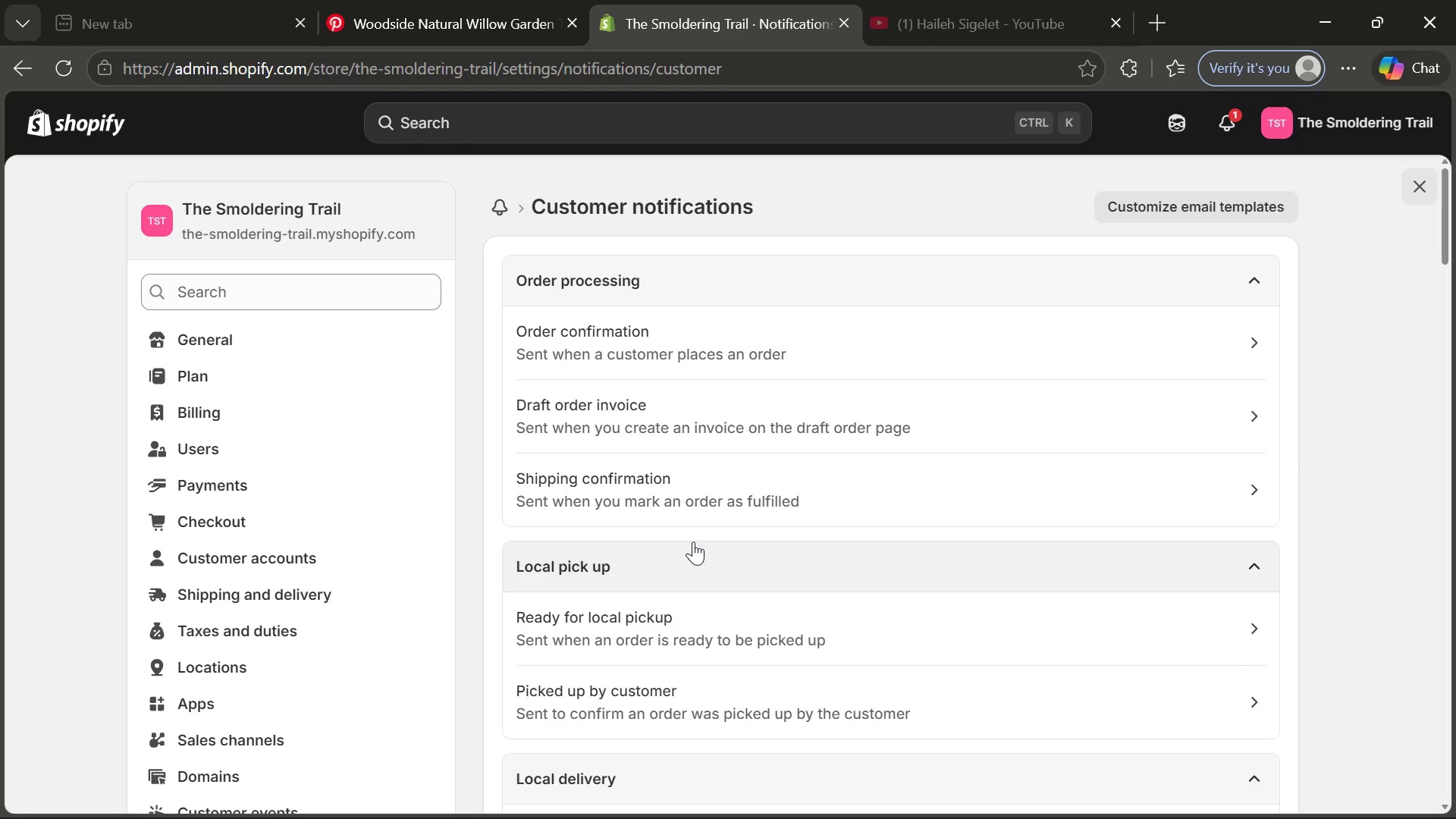 
wait(13.73)
 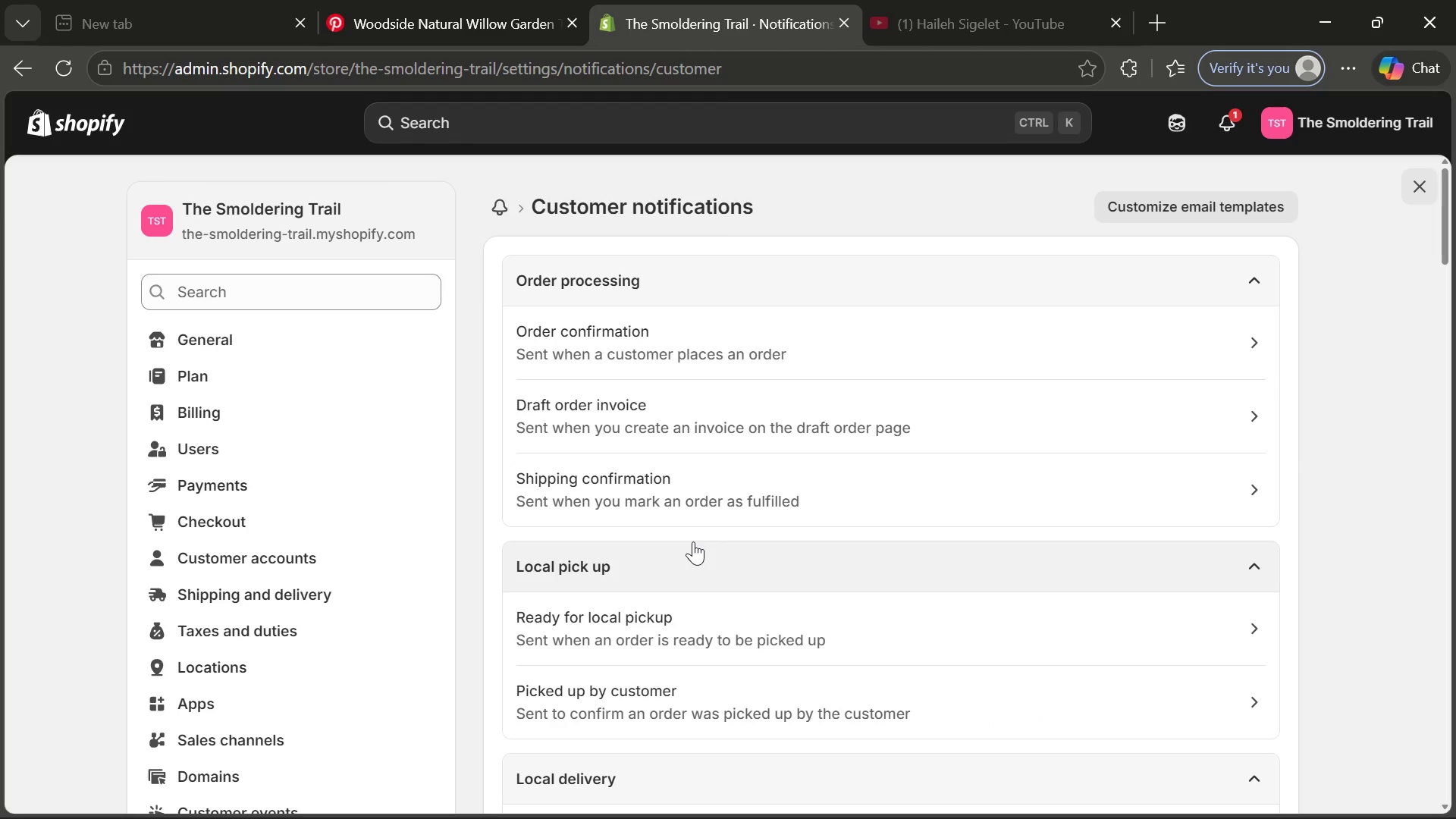 
left_click([734, 351])
 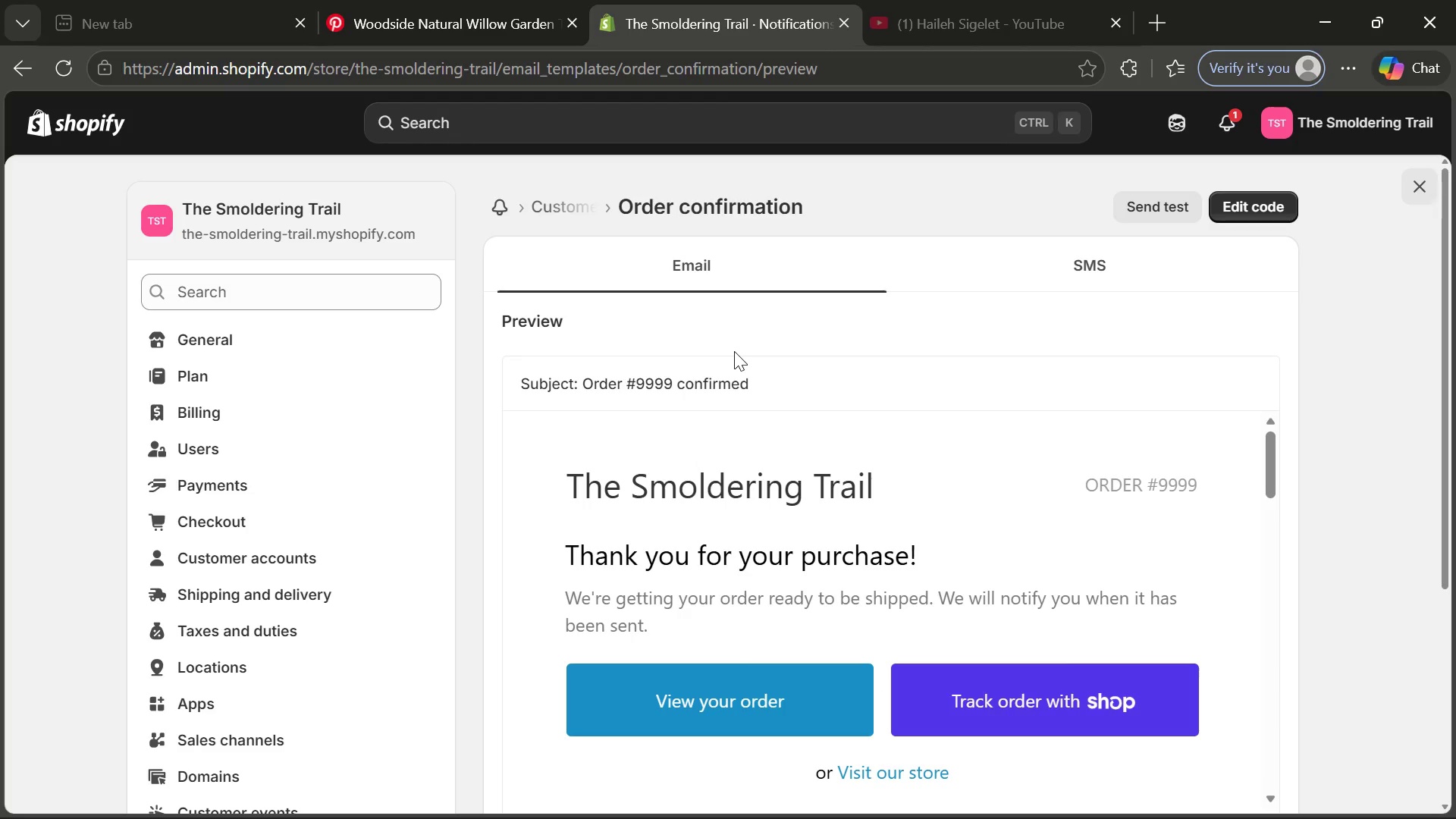 
wait(7.88)
 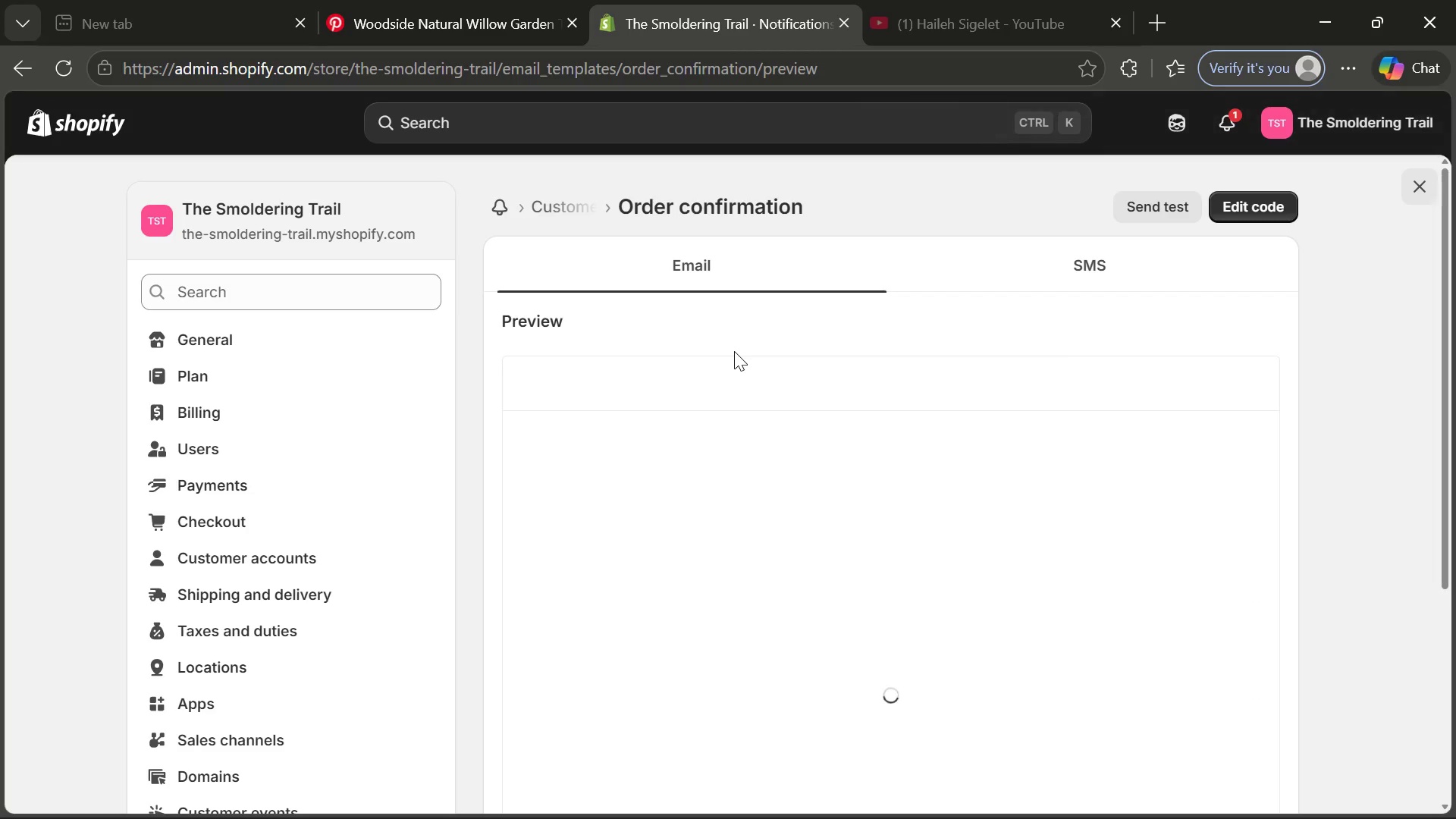 
left_click([1253, 212])
 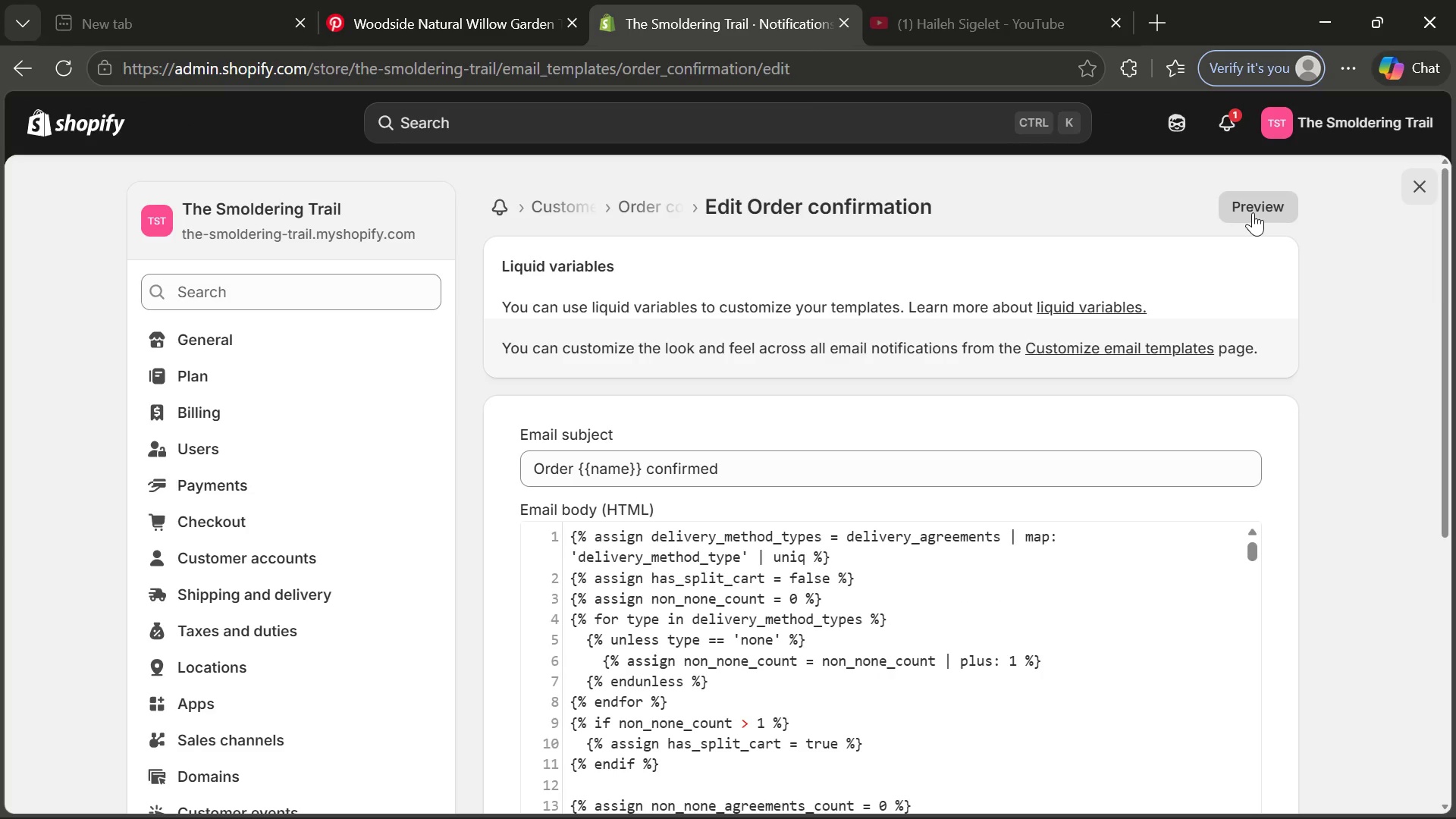 
wait(14.61)
 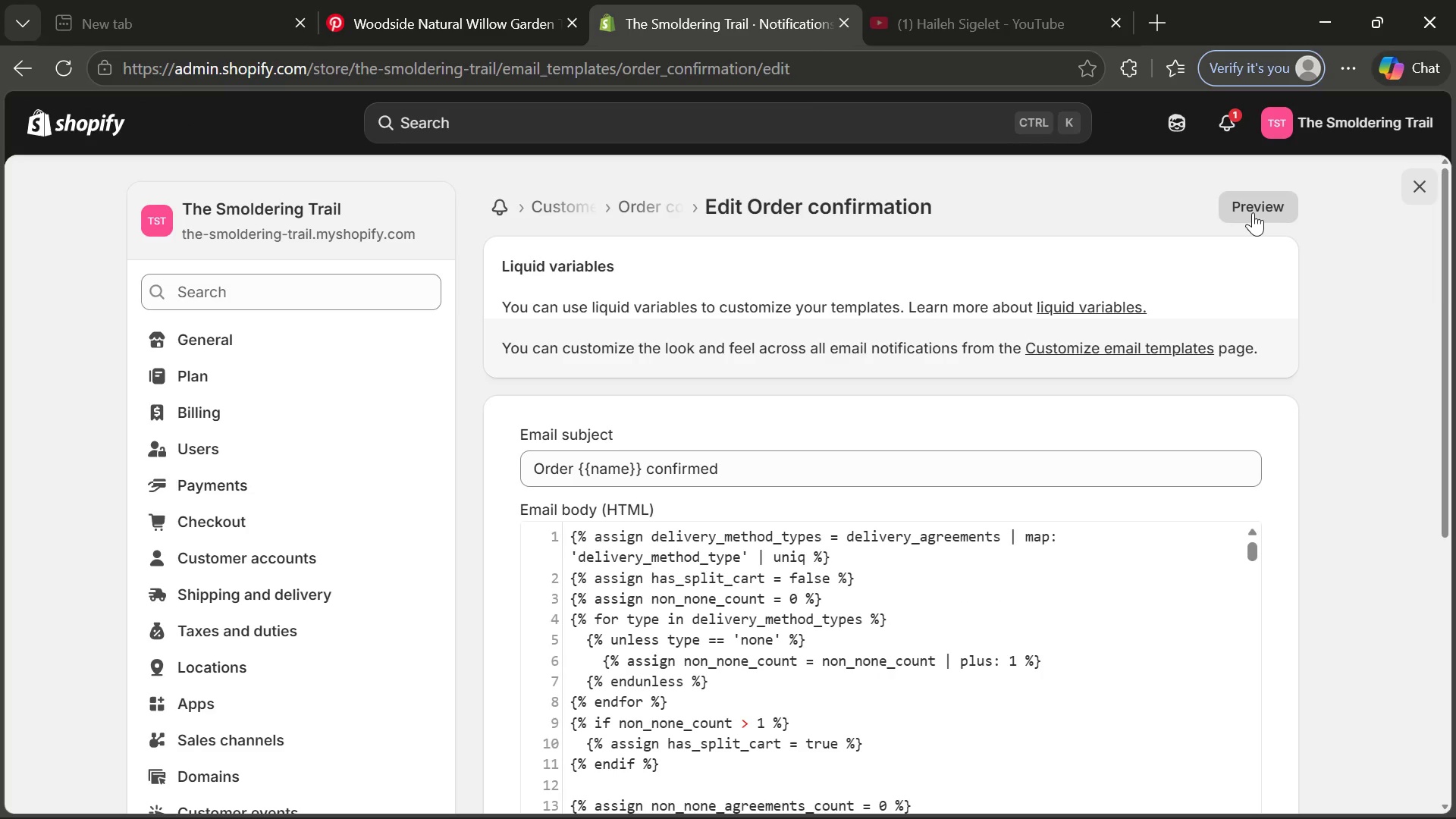 
left_click([909, 642])
 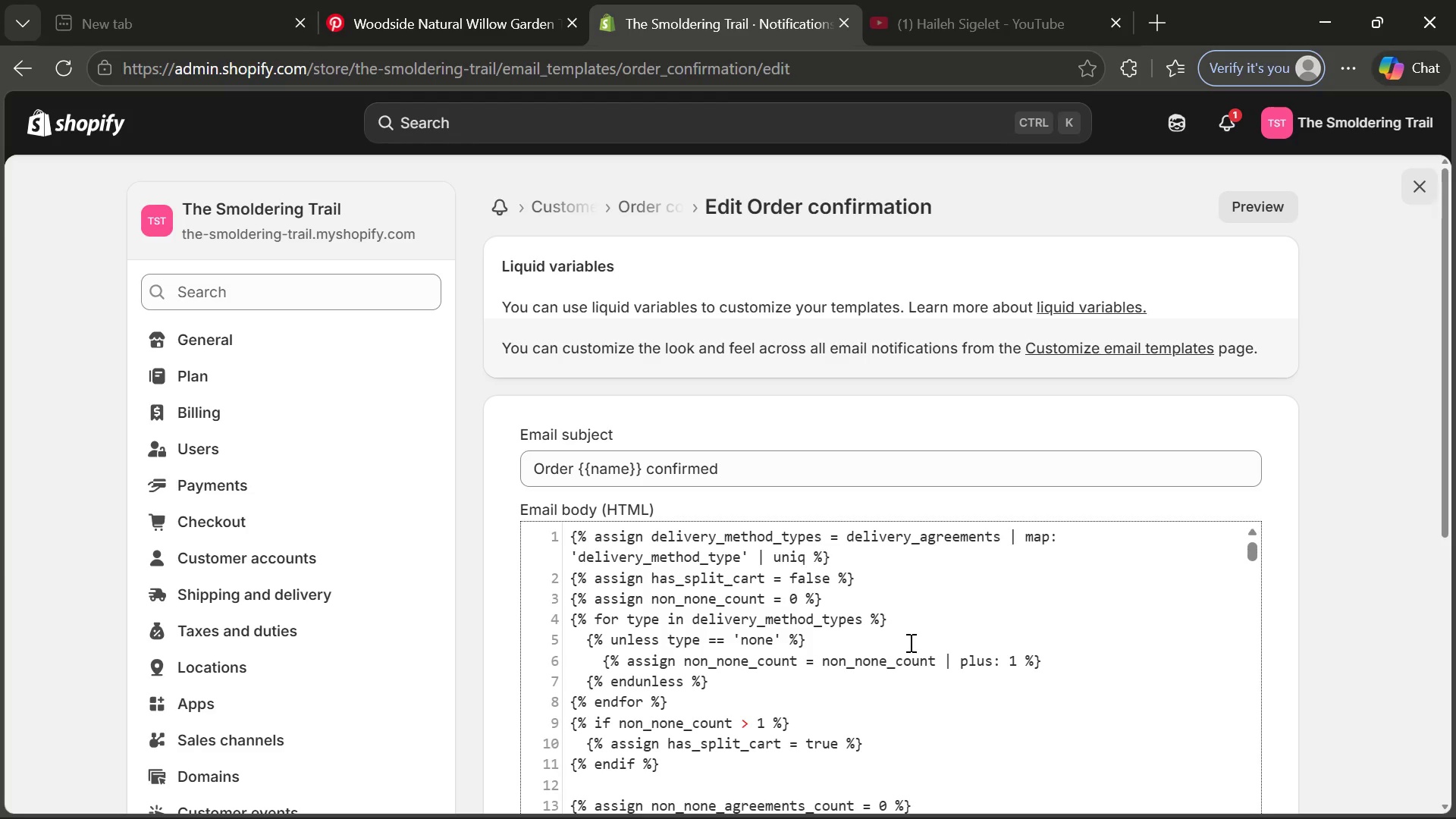 
key(Control+ControlLeft)
 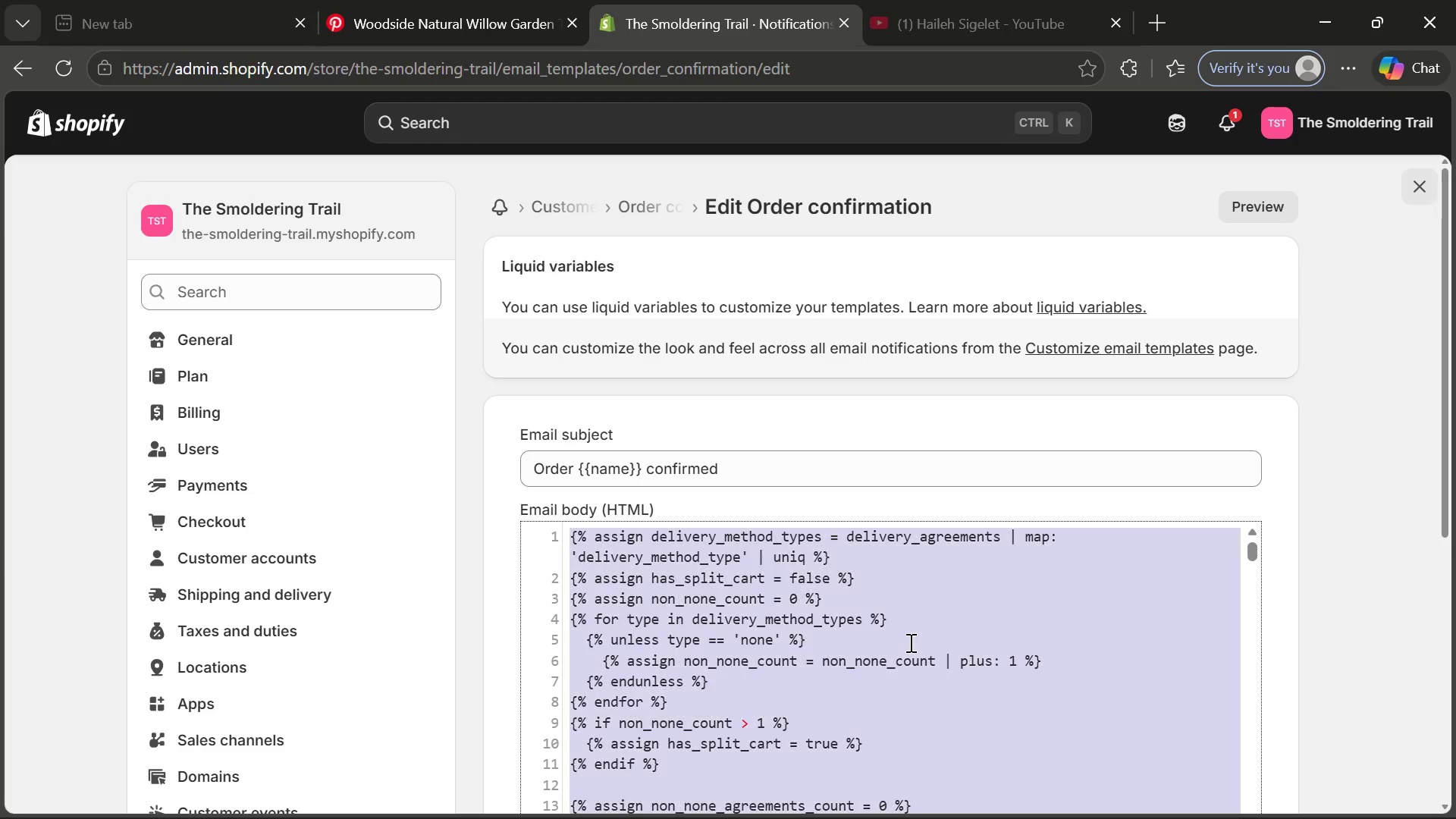 
key(Control+A)
 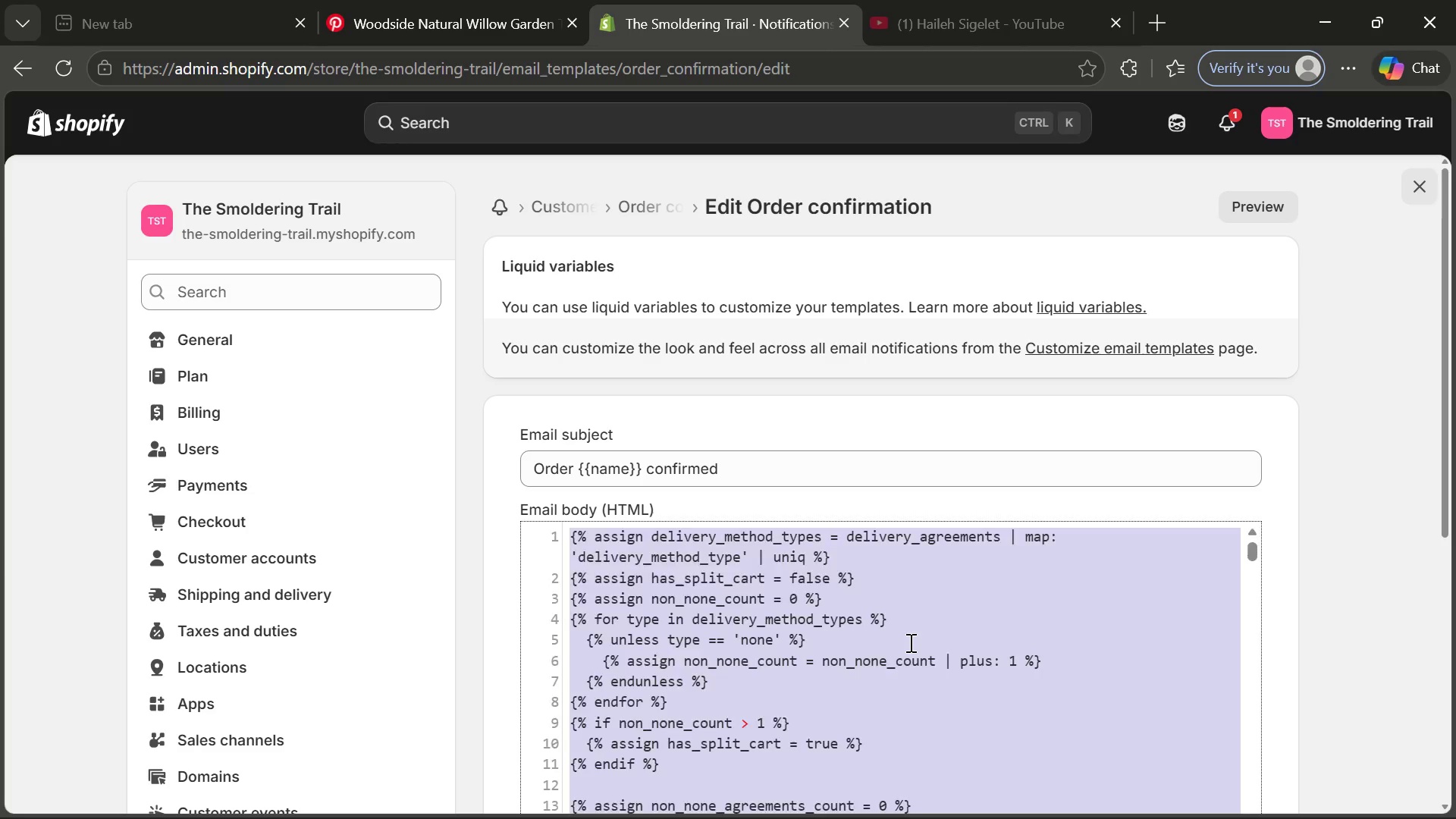 
key(Backspace)
 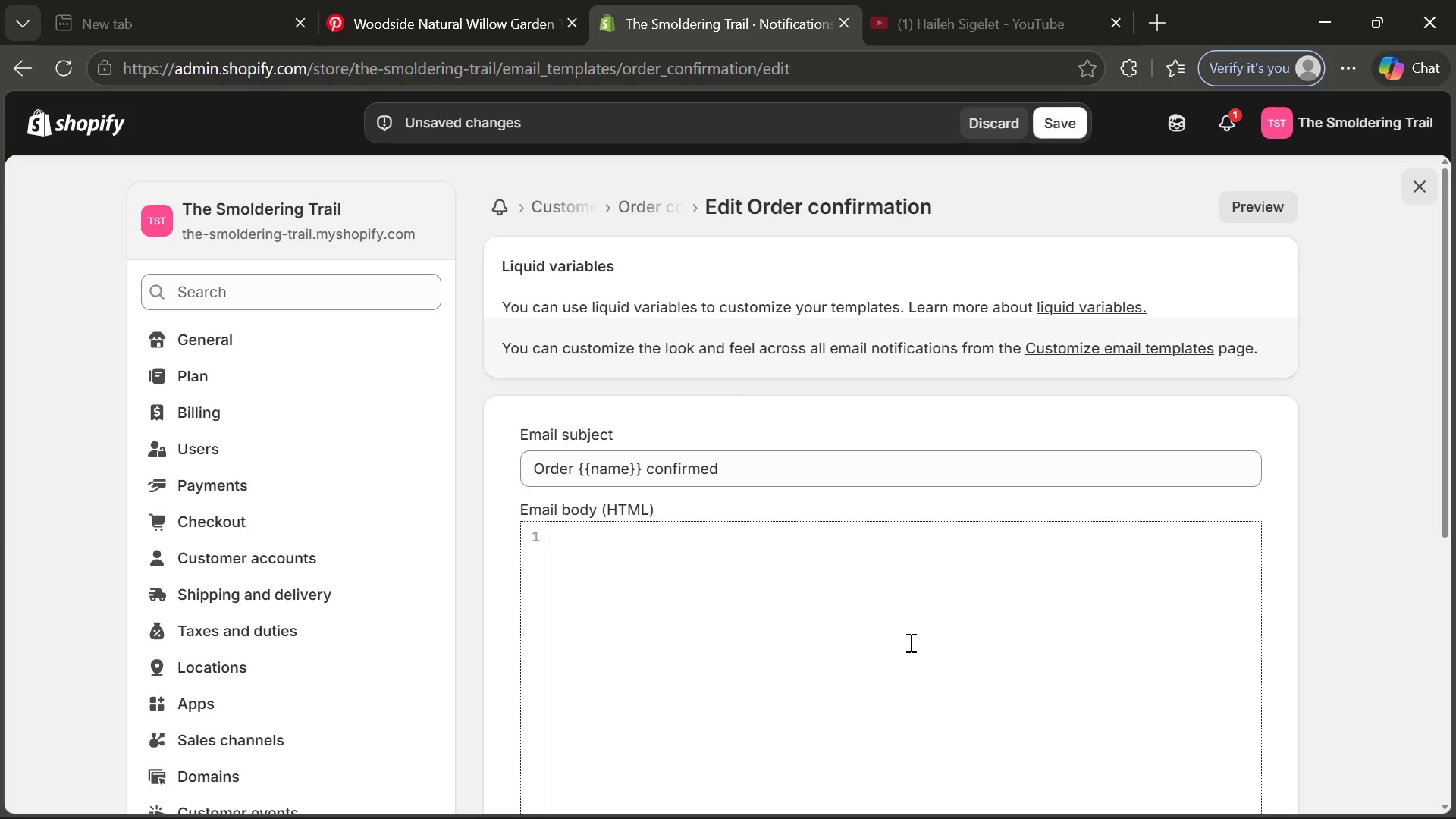 
wait(5.42)
 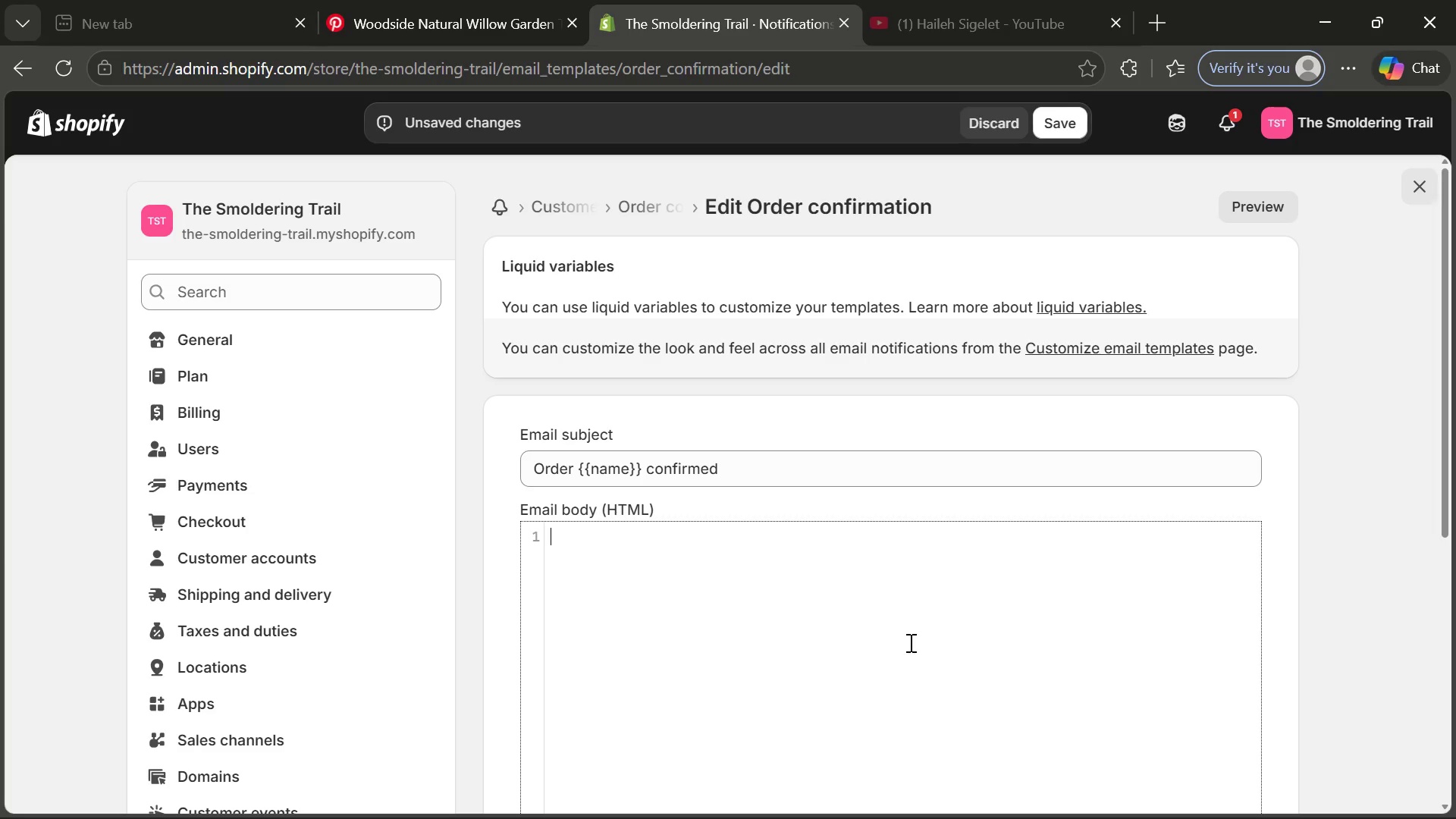 
type(<h1 style="tez)
key(Backspace)
type(xt-align:)
 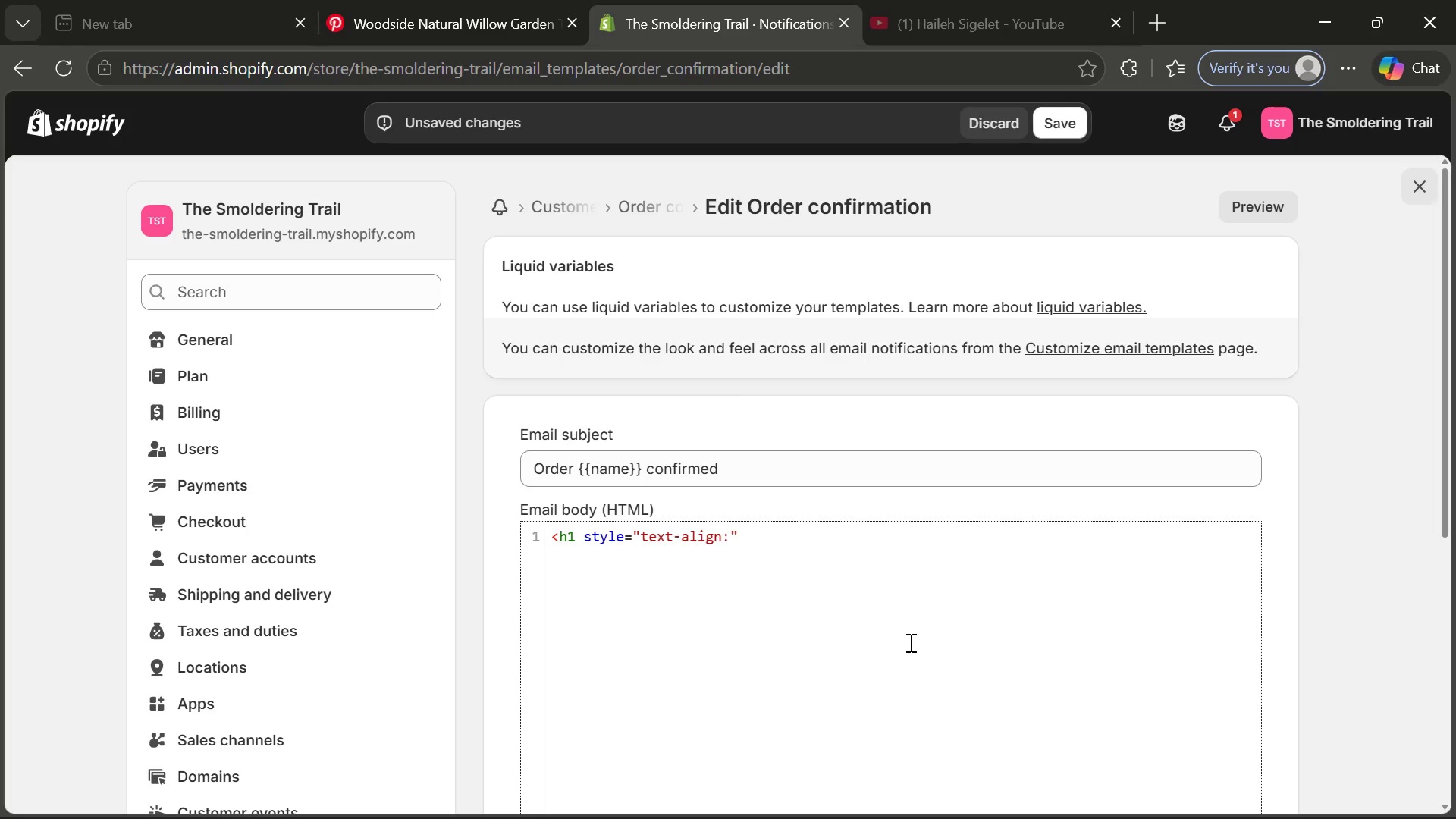 
type(center;)
 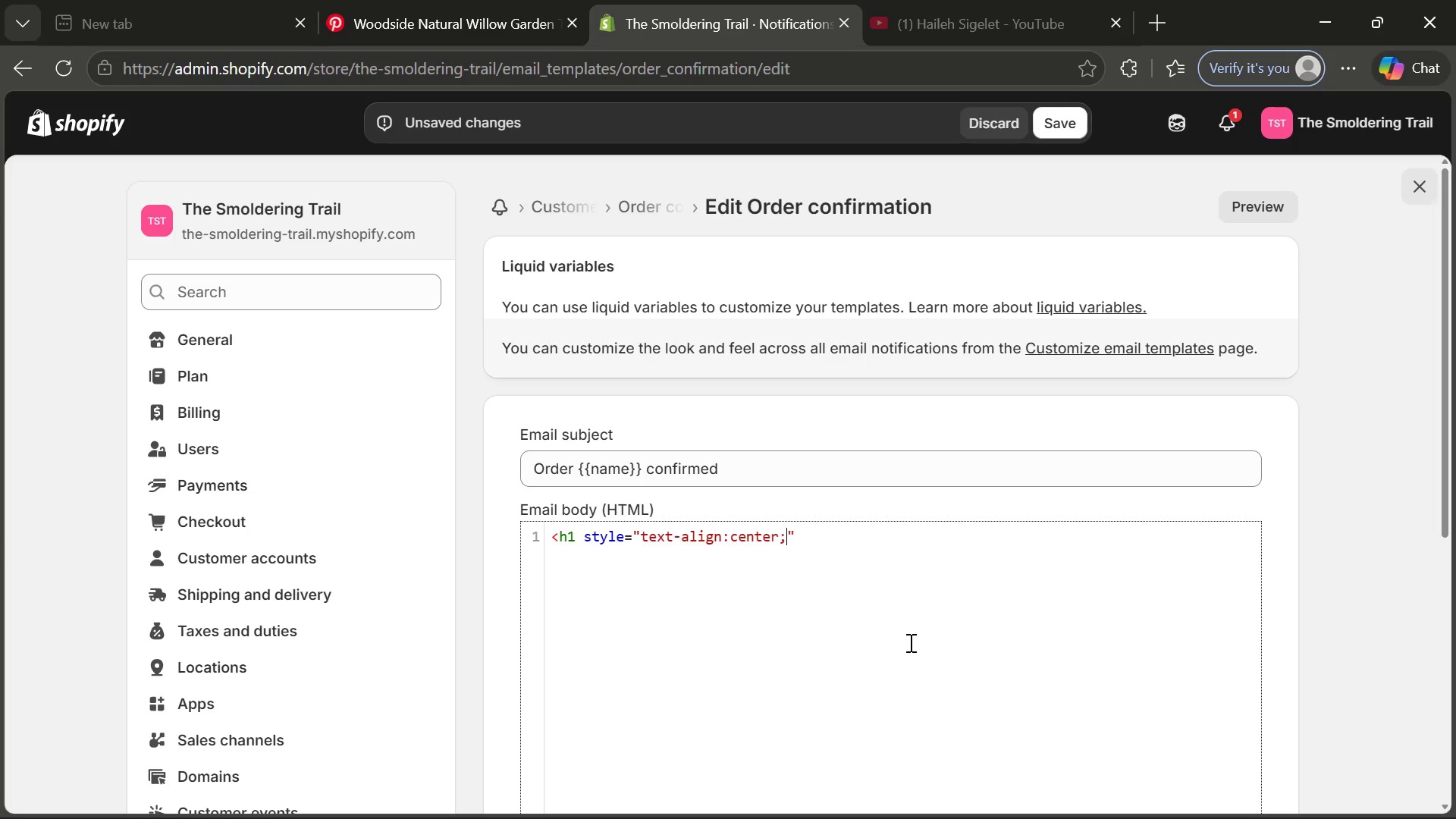 
type( font-size )
key(Backspace)
type(: )
key(Backspace)
type(28px; margin-bottom:10px;)
 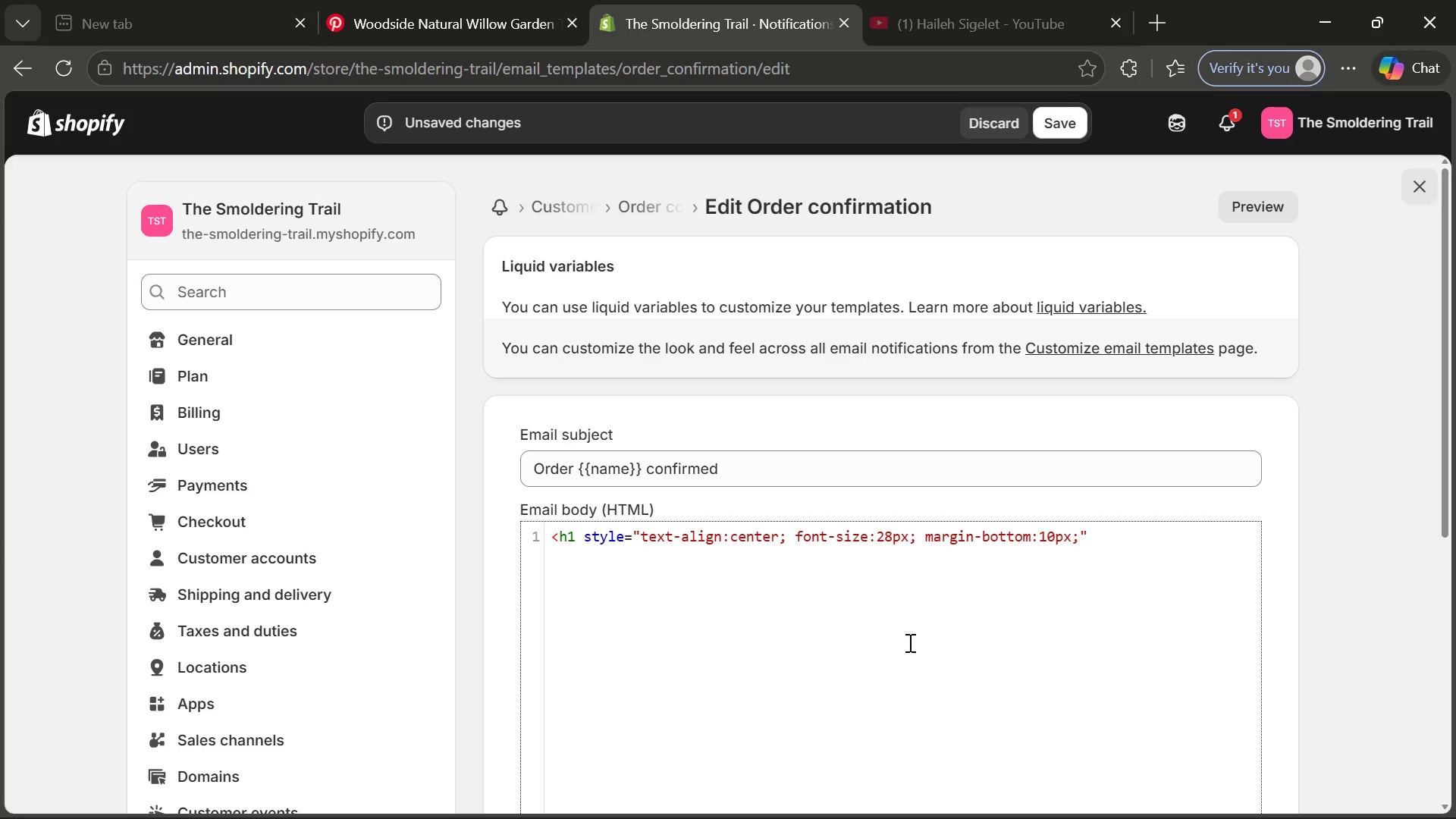 
key(ArrowRight)
 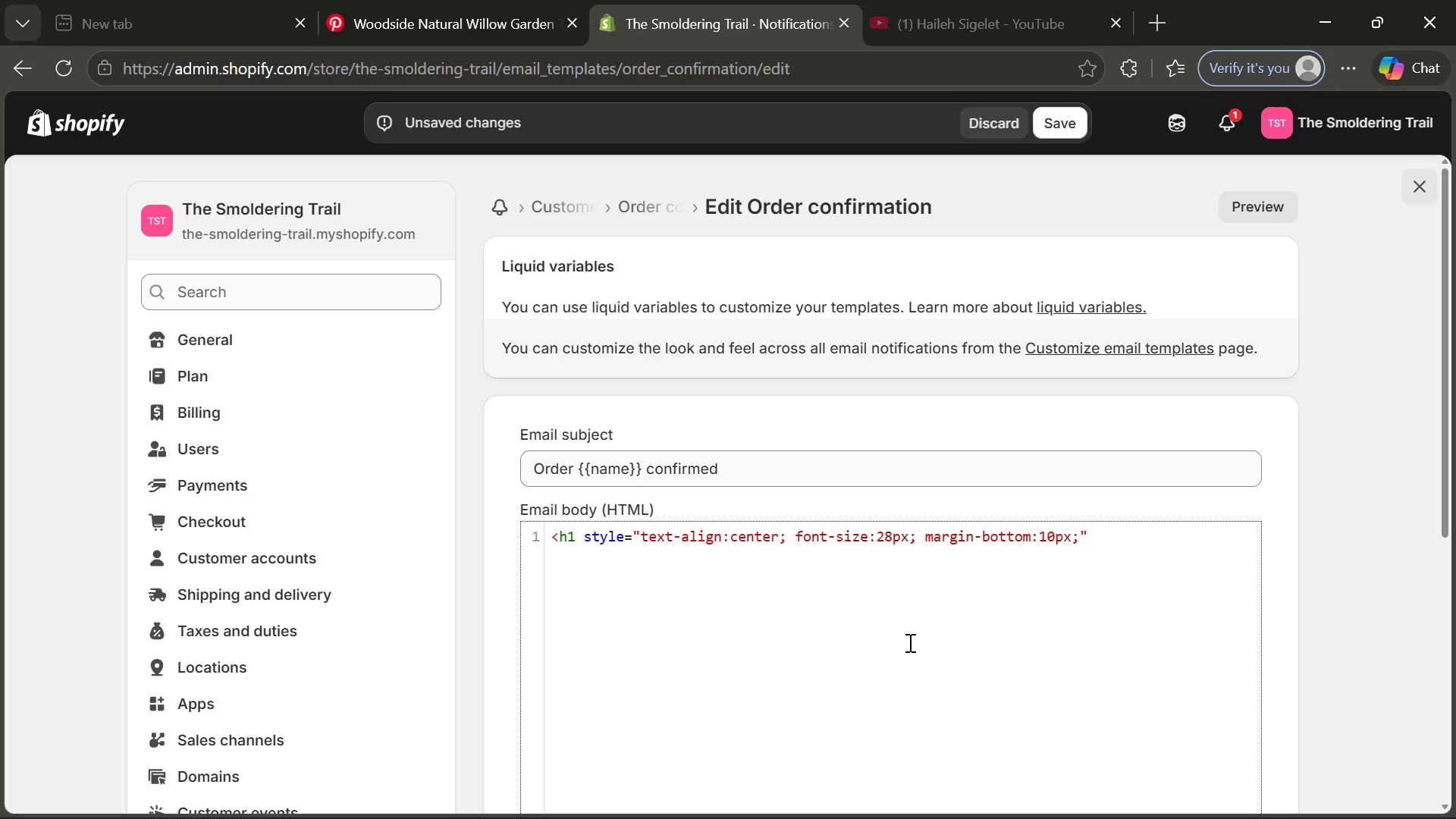 
key(Shift+Slash)
 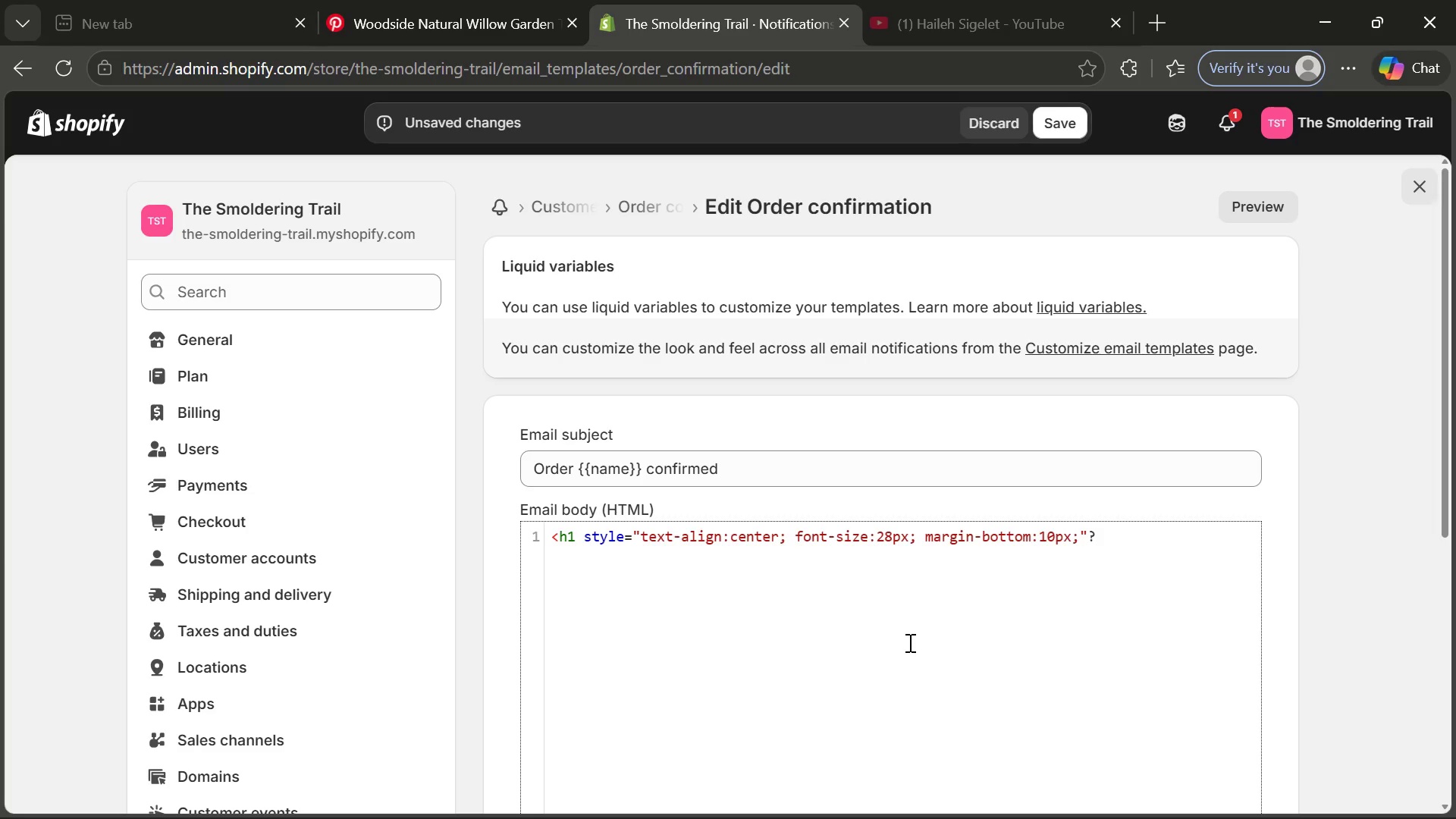 
key(Backspace)
 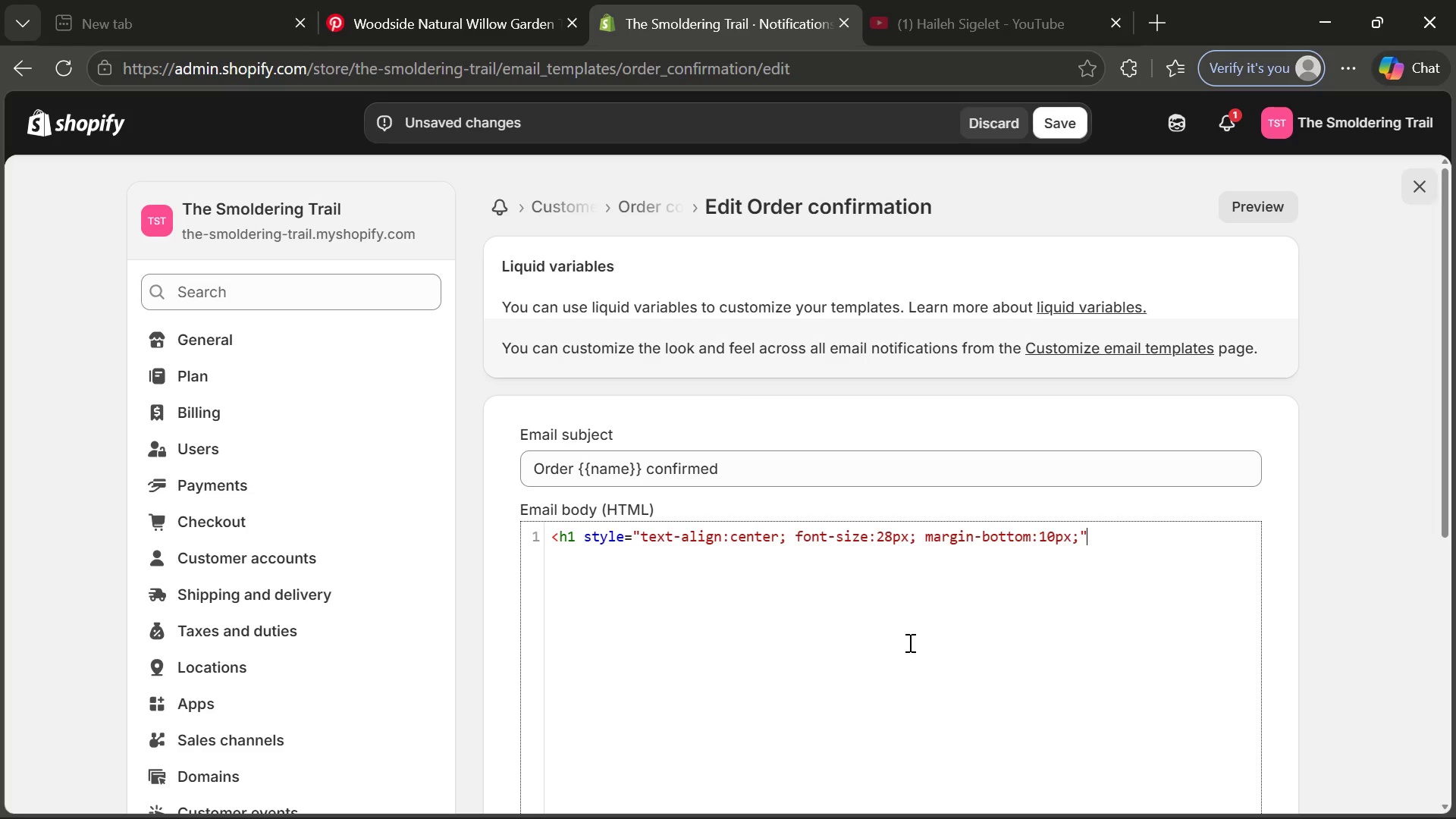 
key(Shift+Period)
 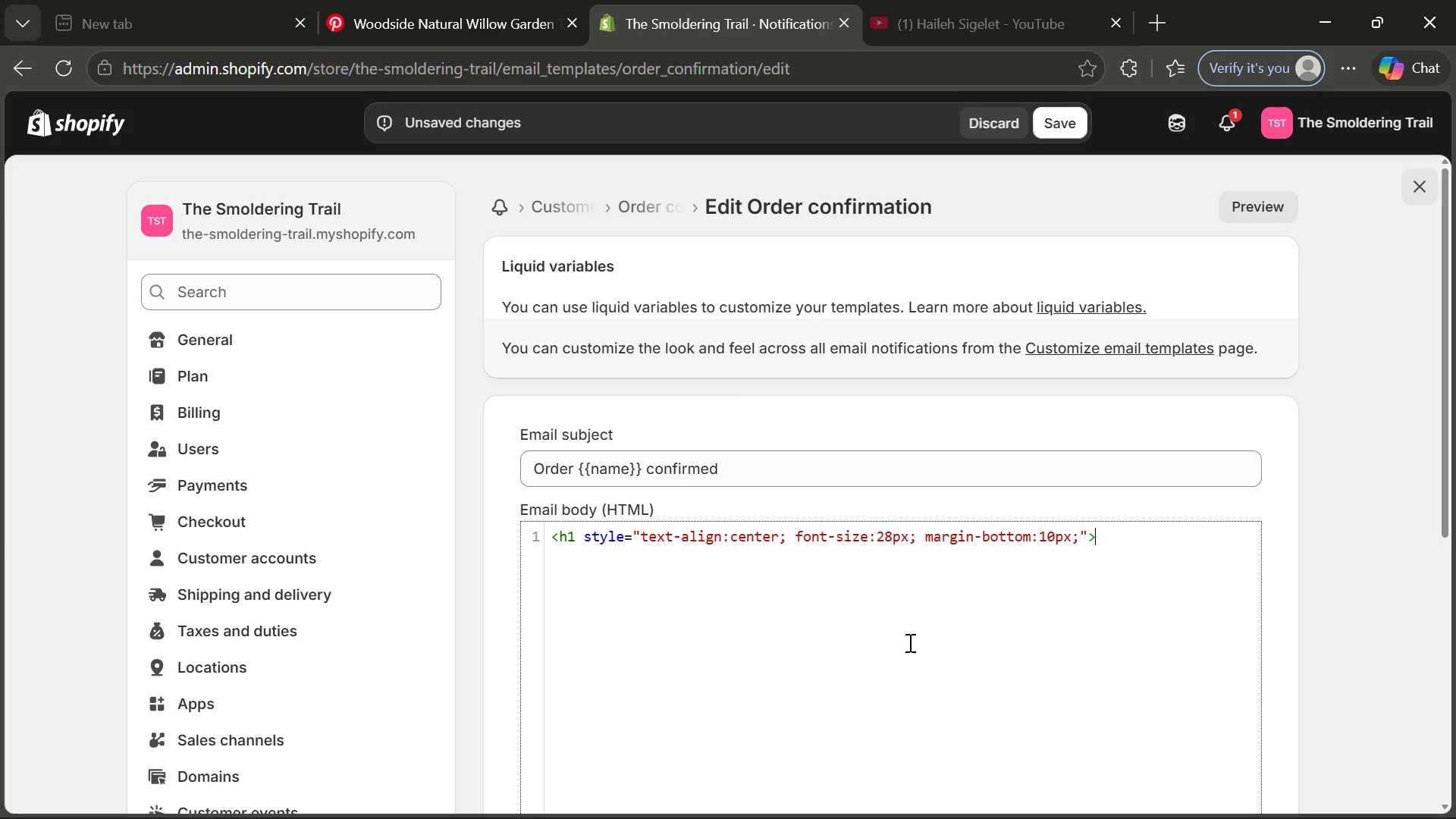 
type( Thank You for Your I)
key(Backspace)
type(Order!)
 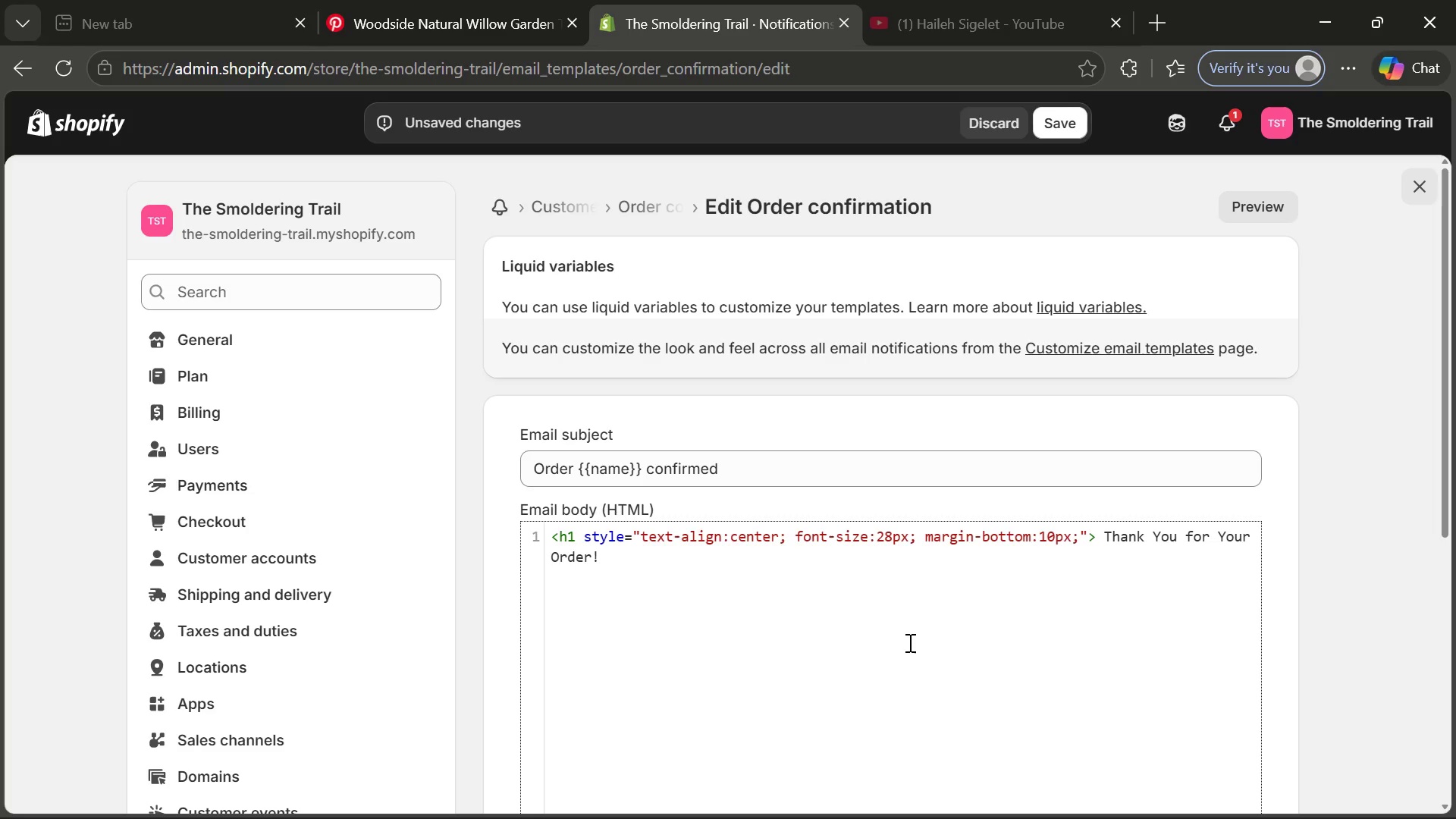 
wait(5.76)
 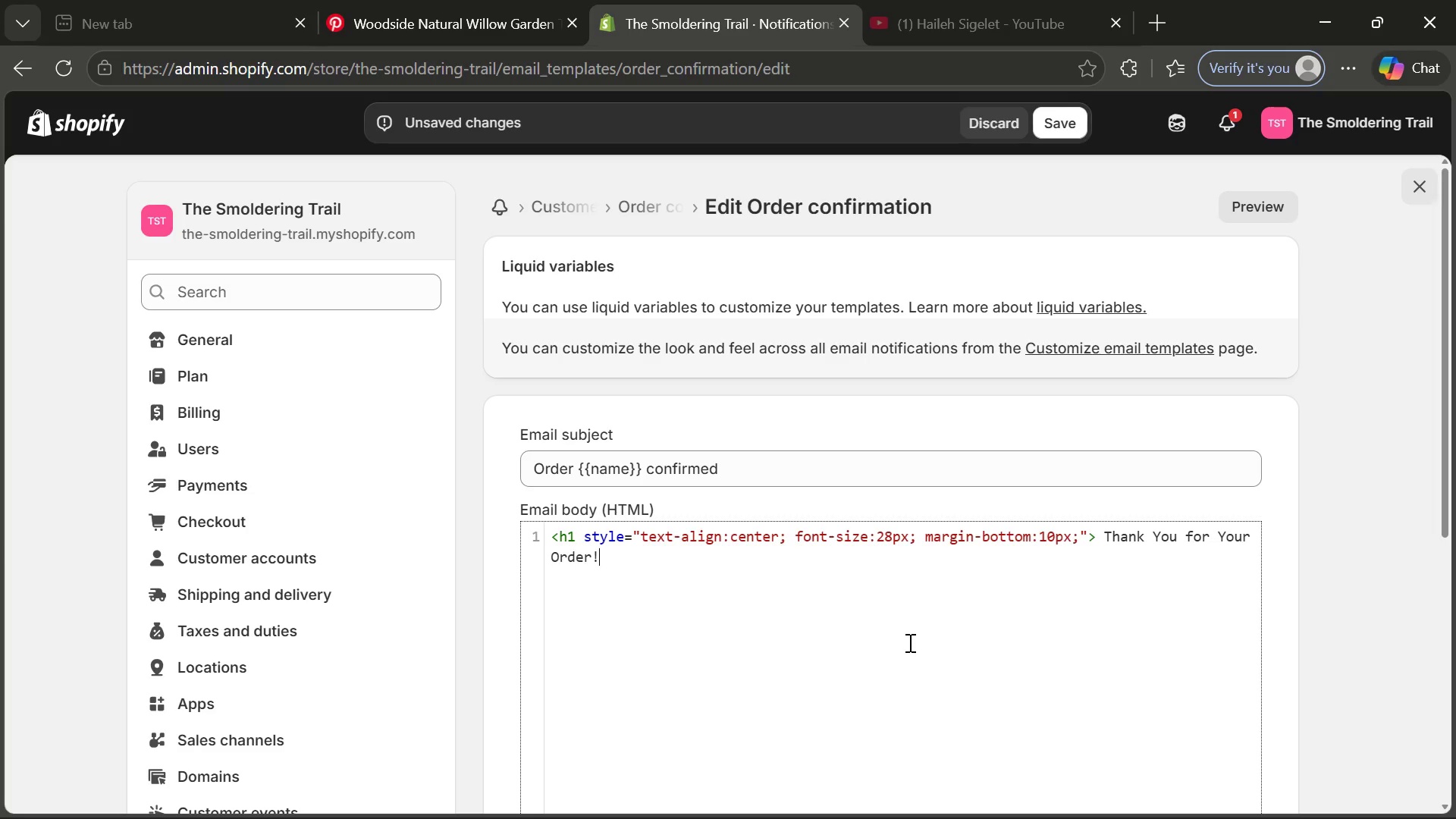 
type(</h1>)
 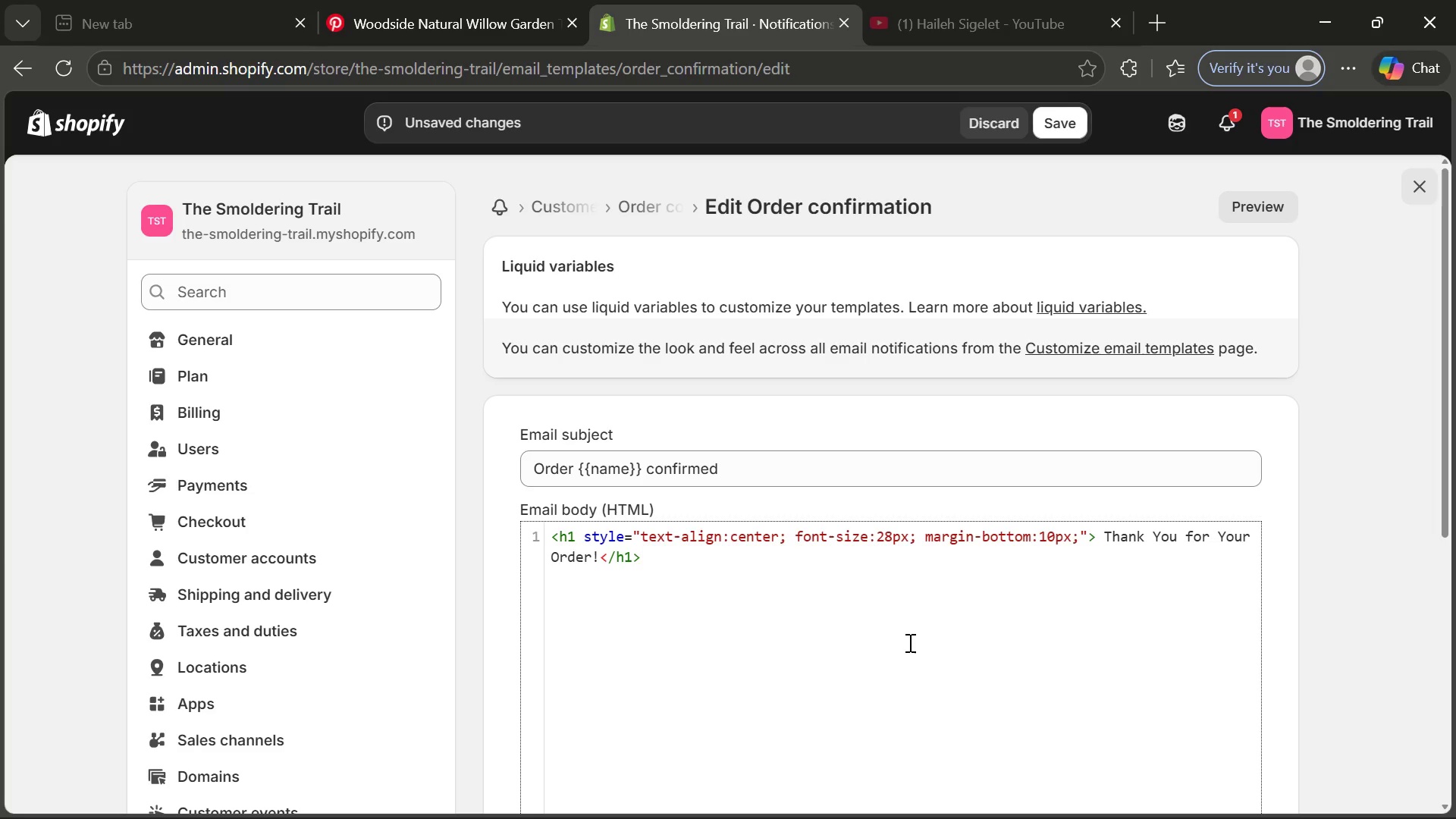 
key(Enter)
 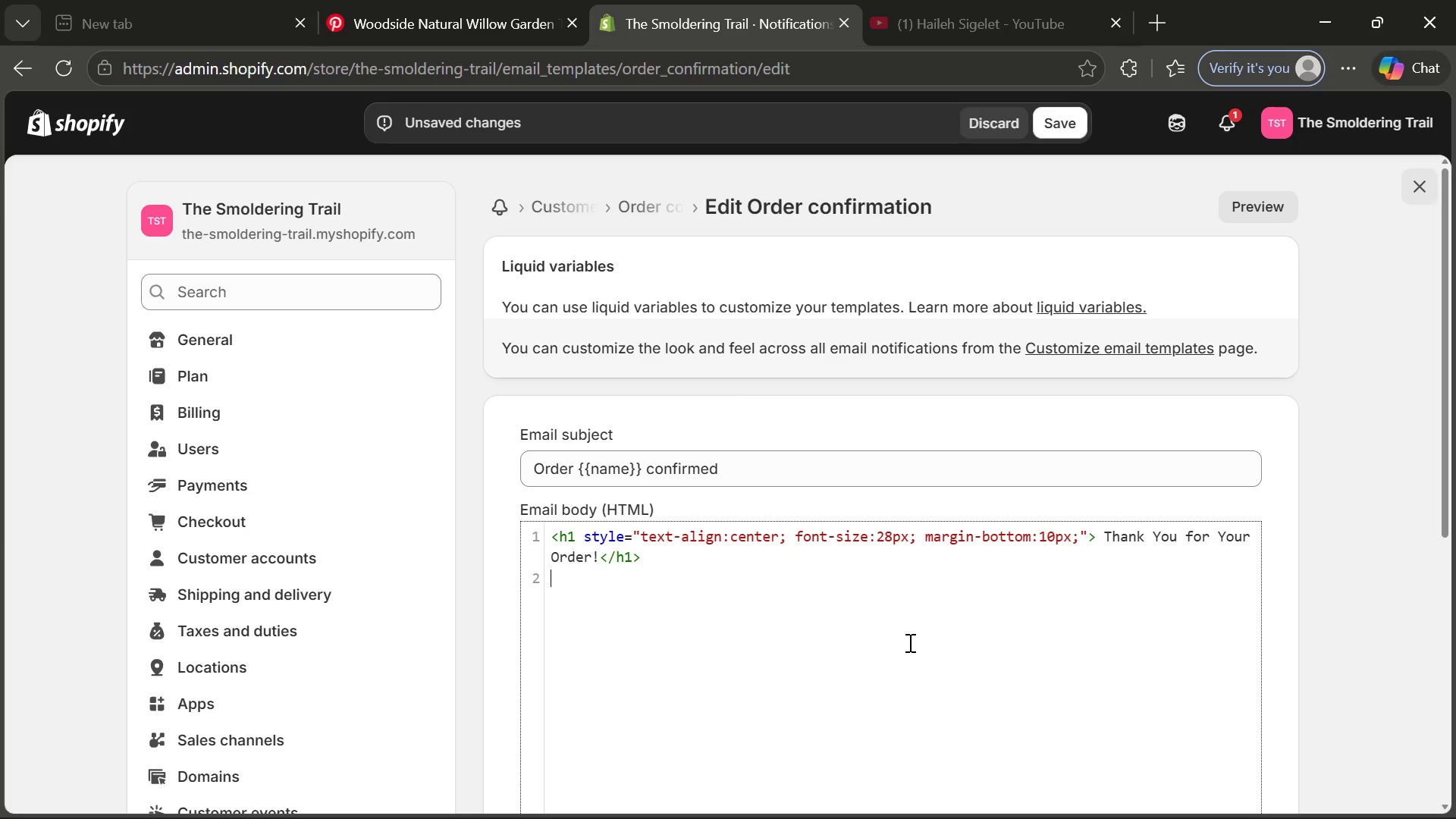 
type(<p>)
key(Backspace)
type( style={)
key(Backspace)
type("text-align)
 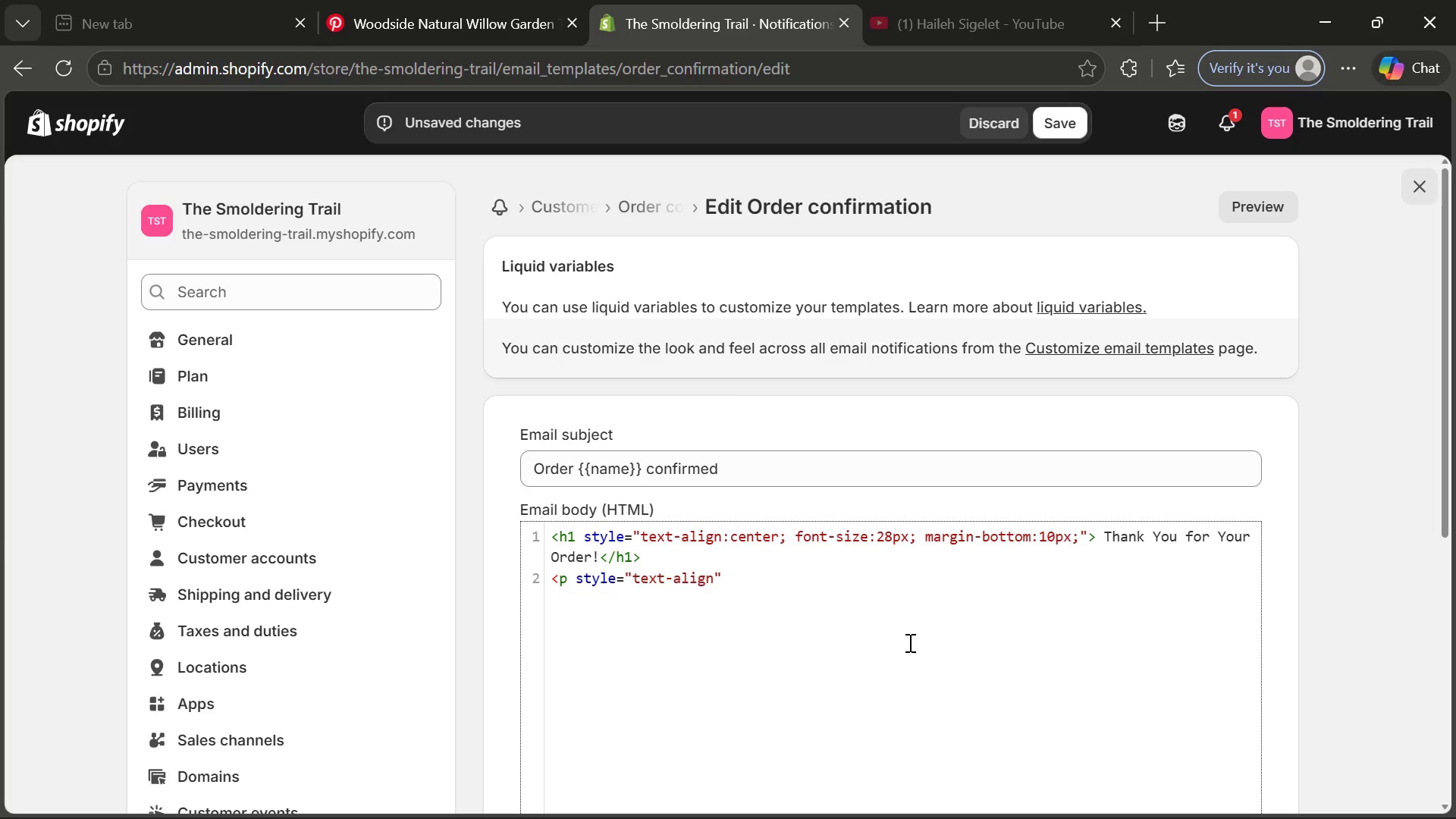 
wait(10.03)
 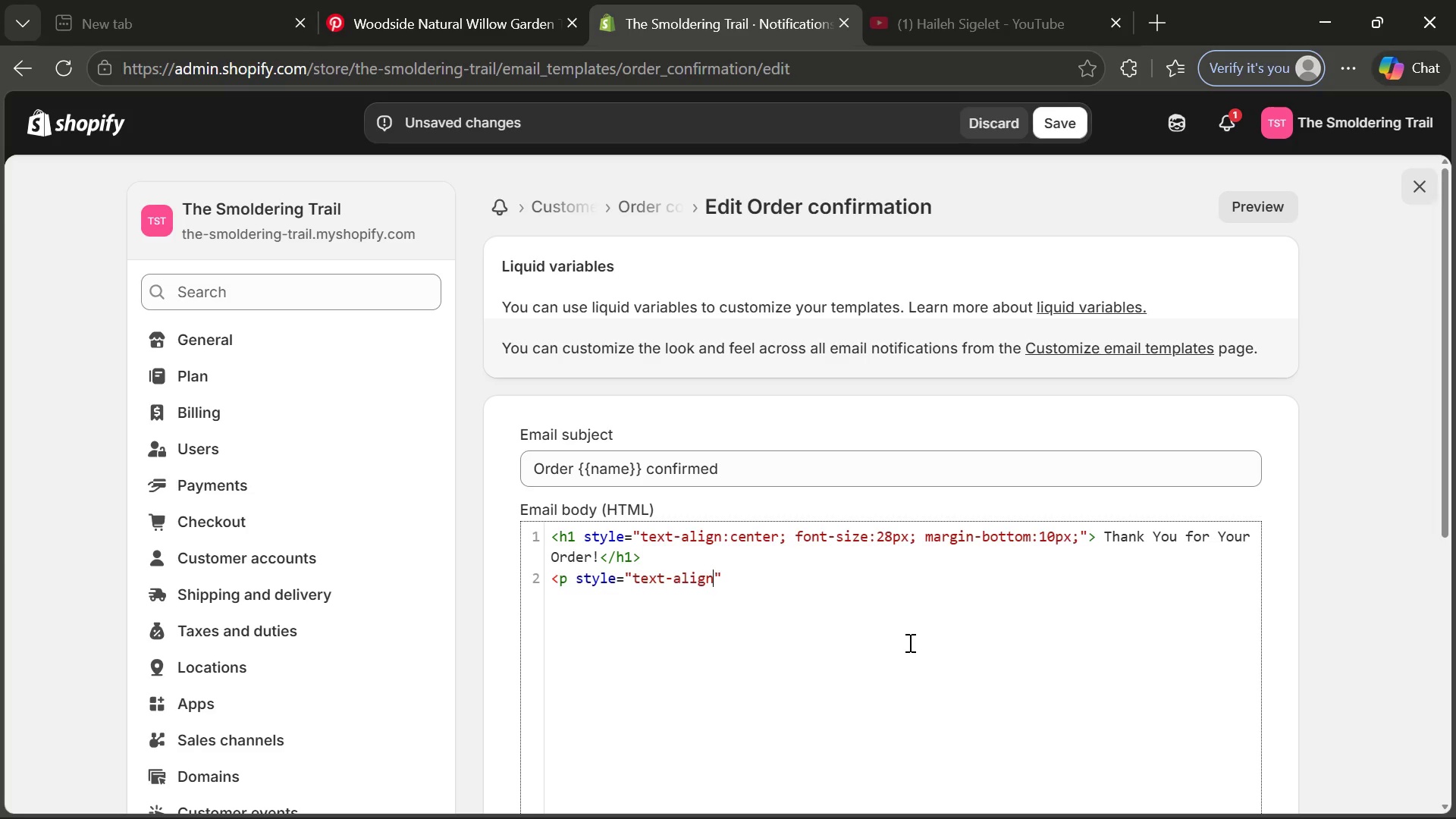 
type(:)
key(Backspace)
type(:center)
 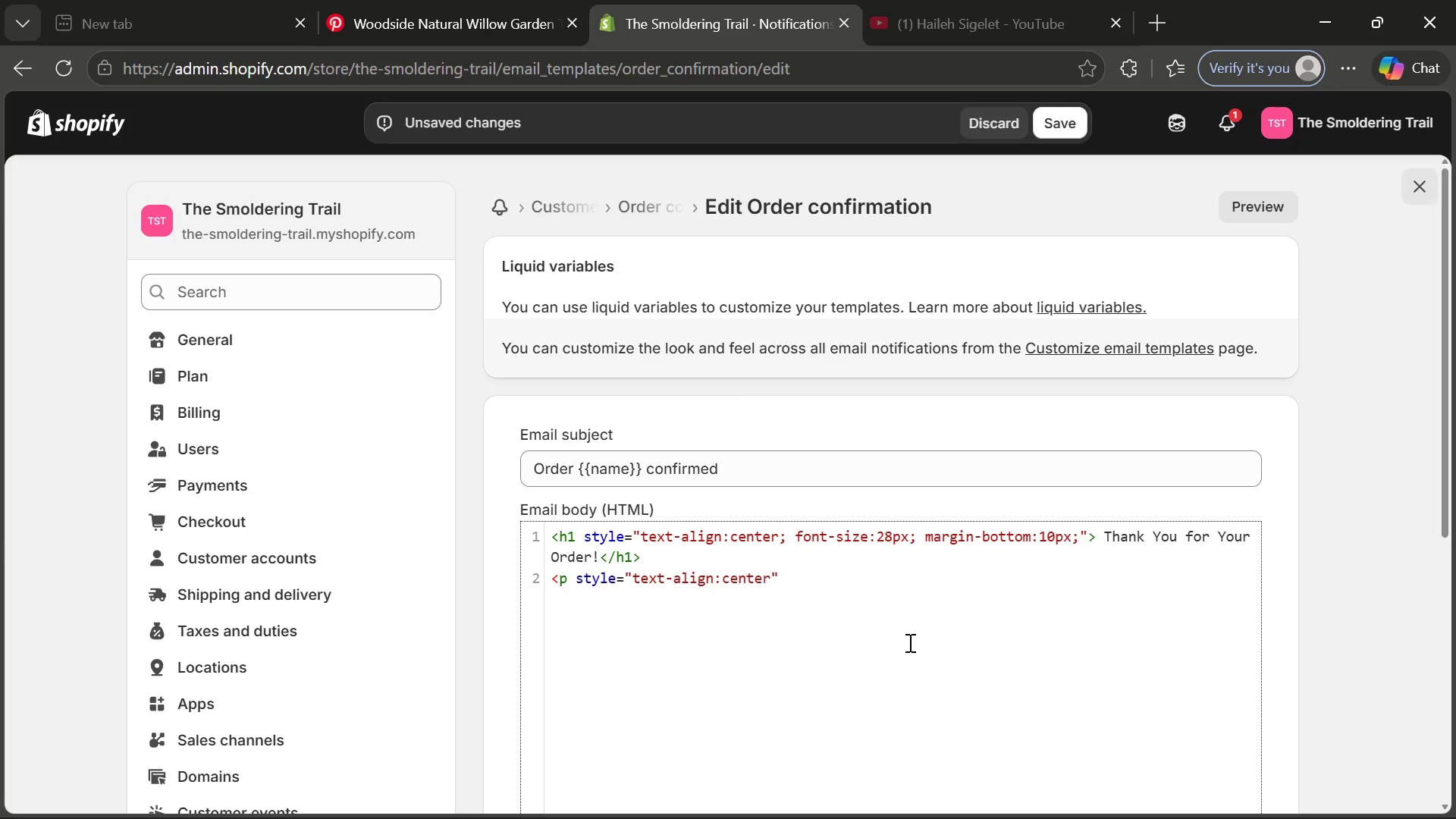 
wait(6.36)
 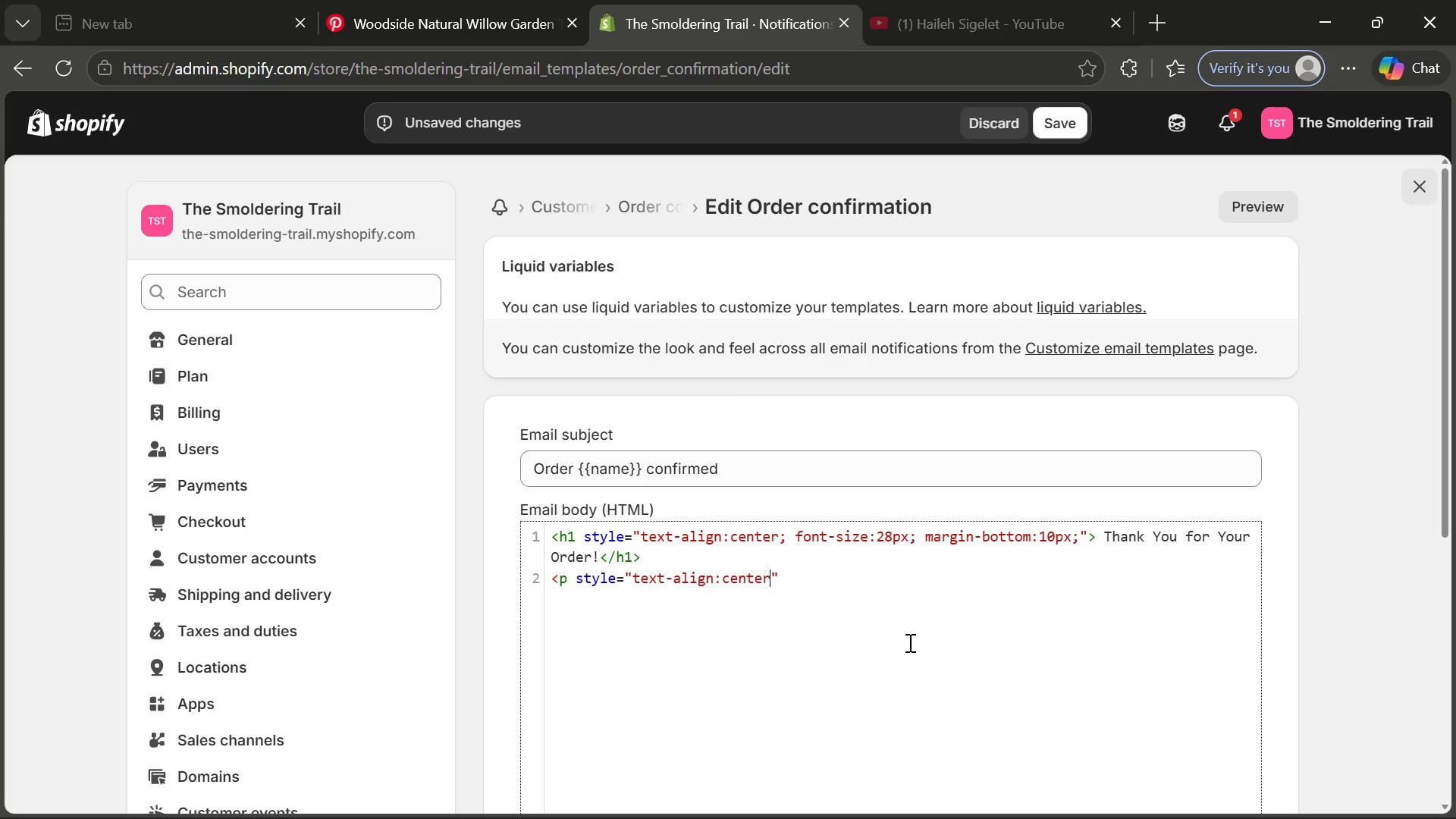 
type(; font-size)
 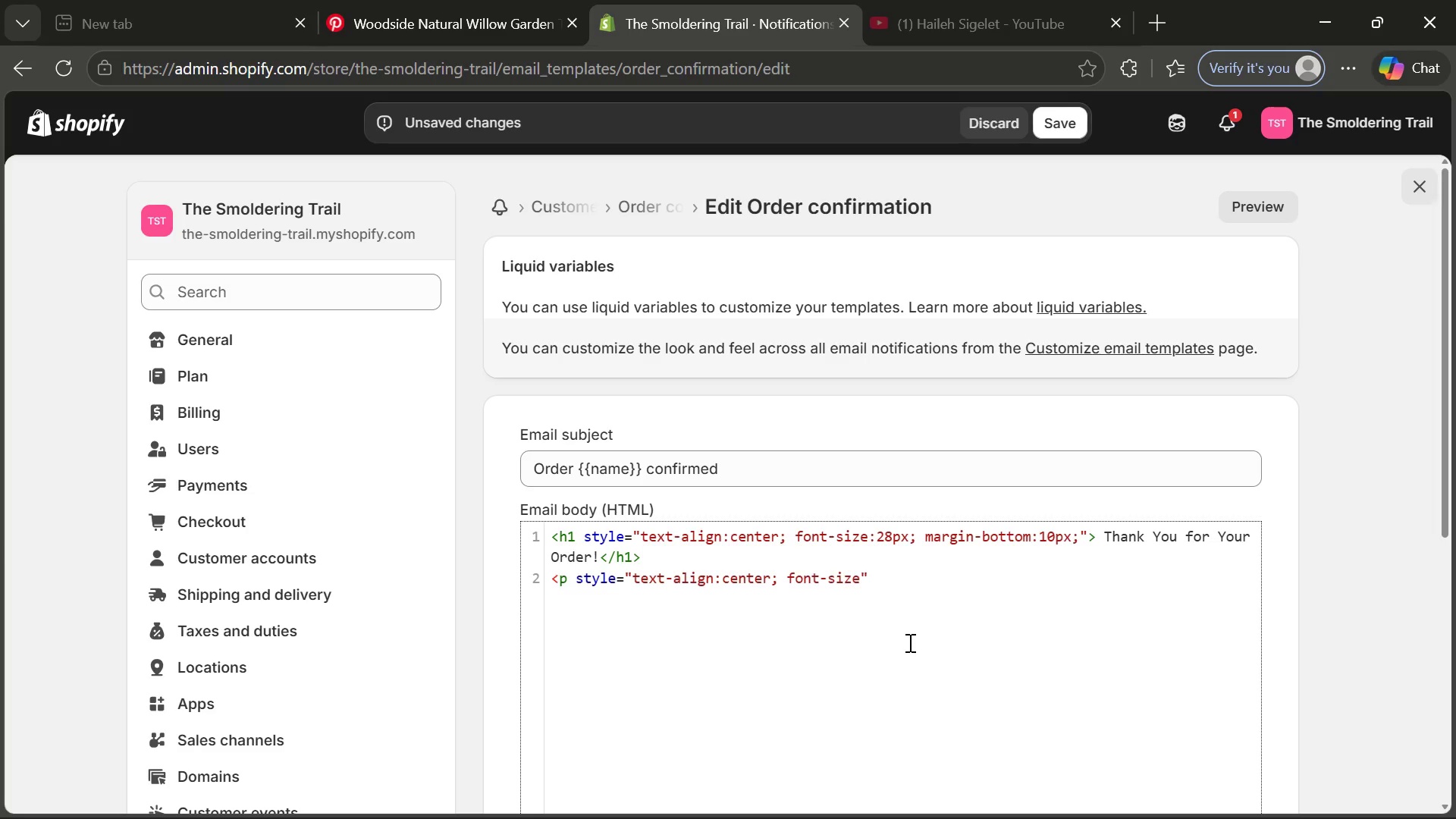 
key(Shift+Semicolon)
 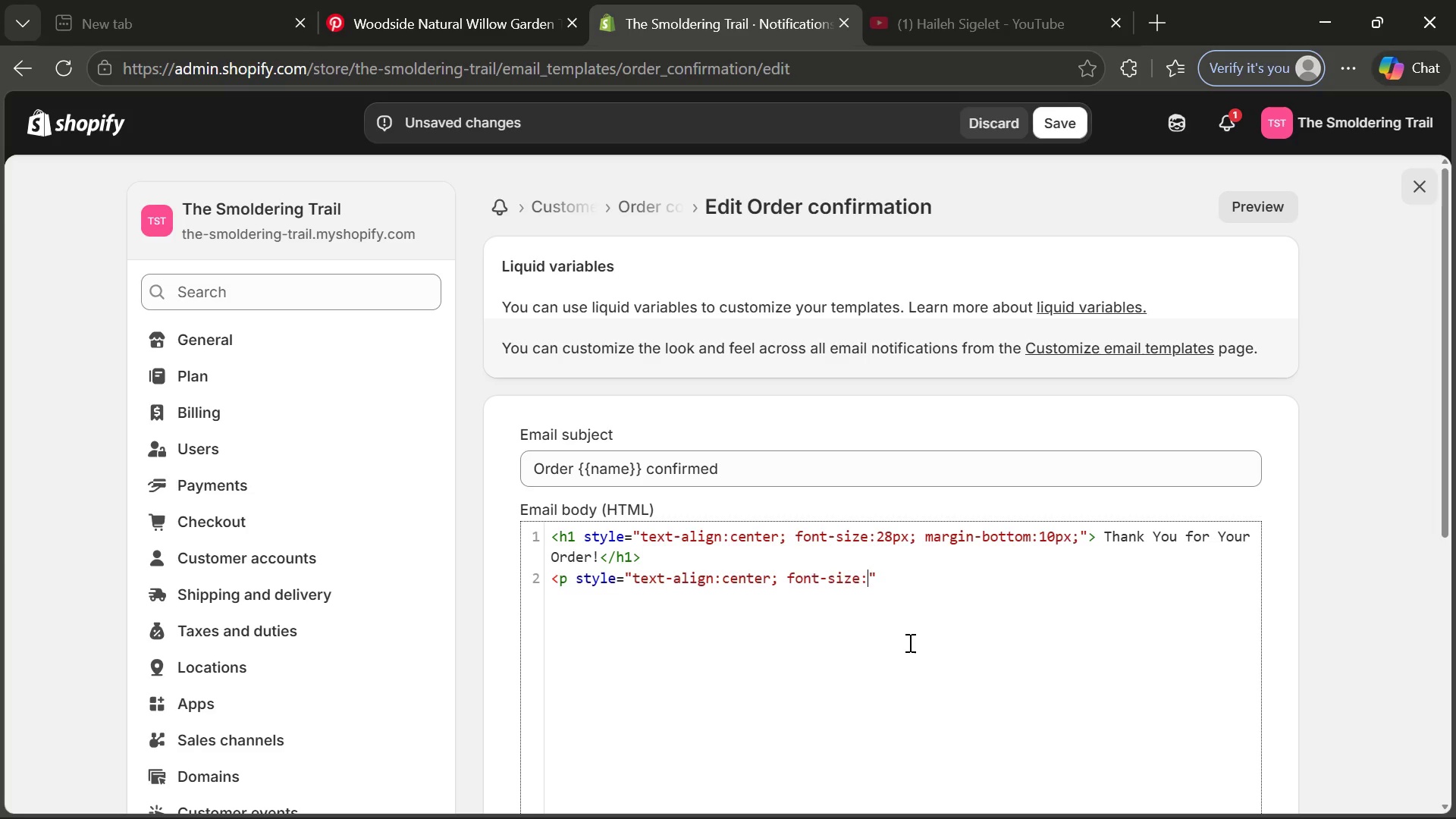 
type(16px; )
 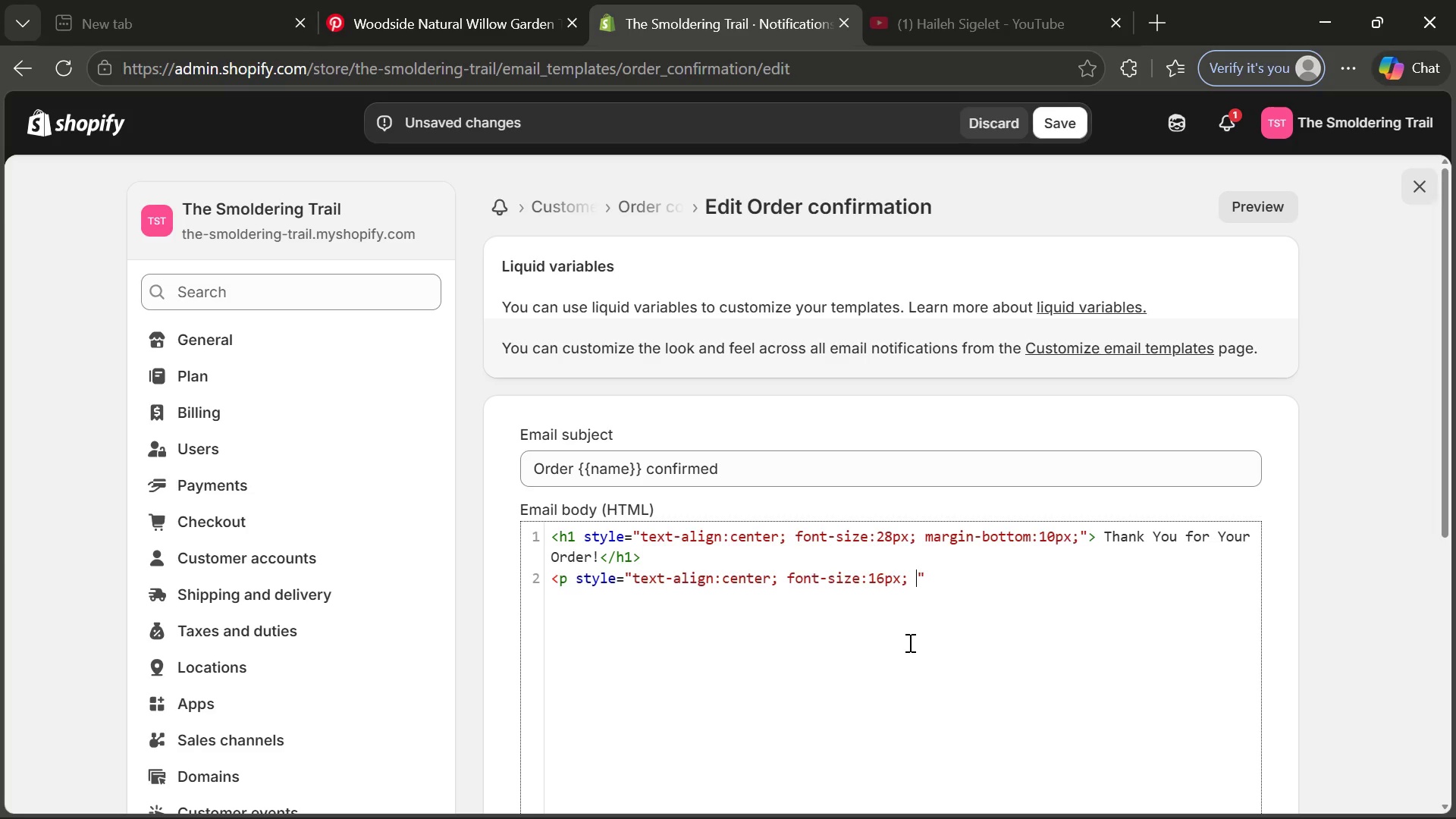 
left_click_drag(start_coordinate=[926, 541], to_coordinate=[1079, 533])
 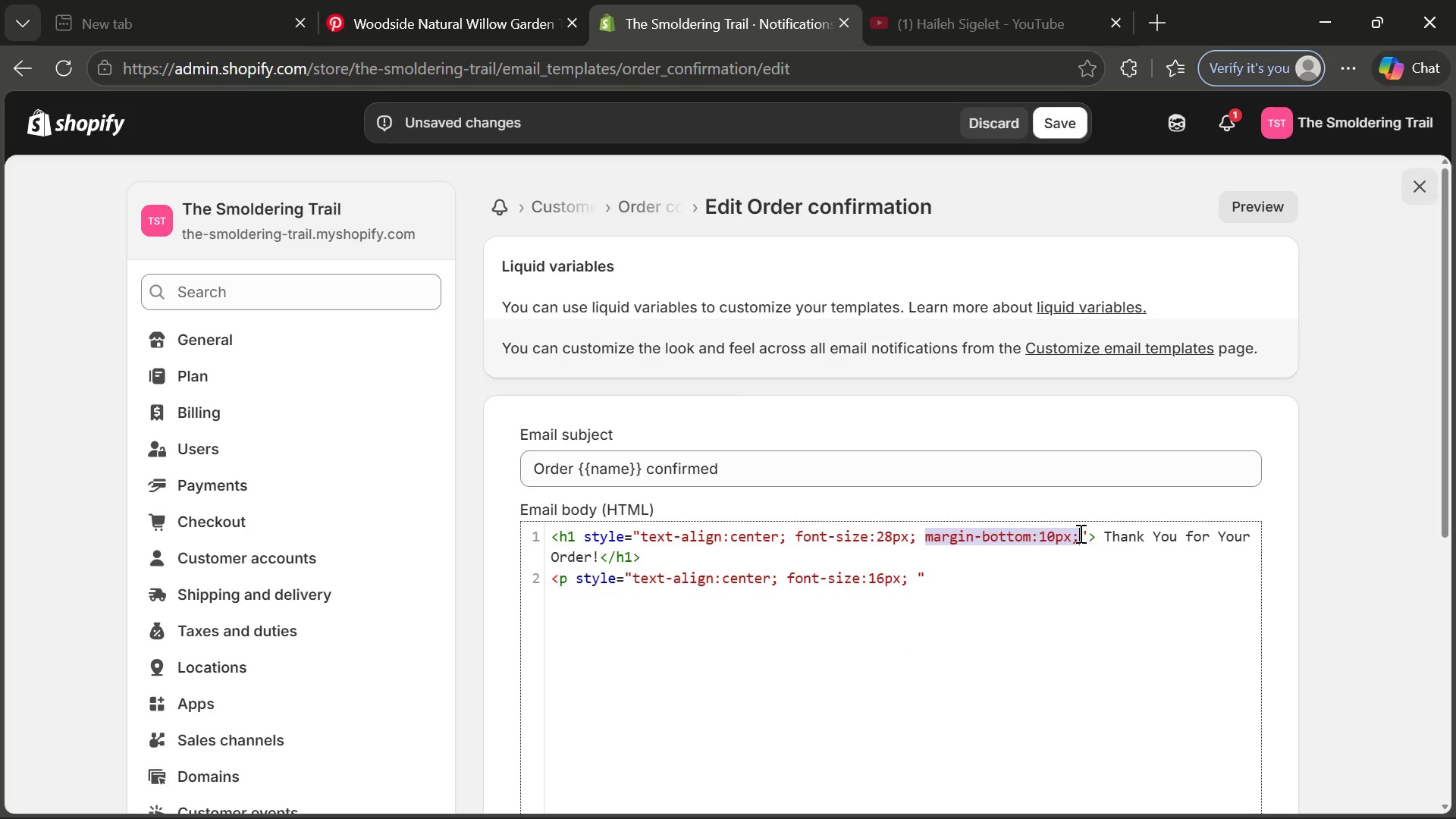 
key(Control+C)
 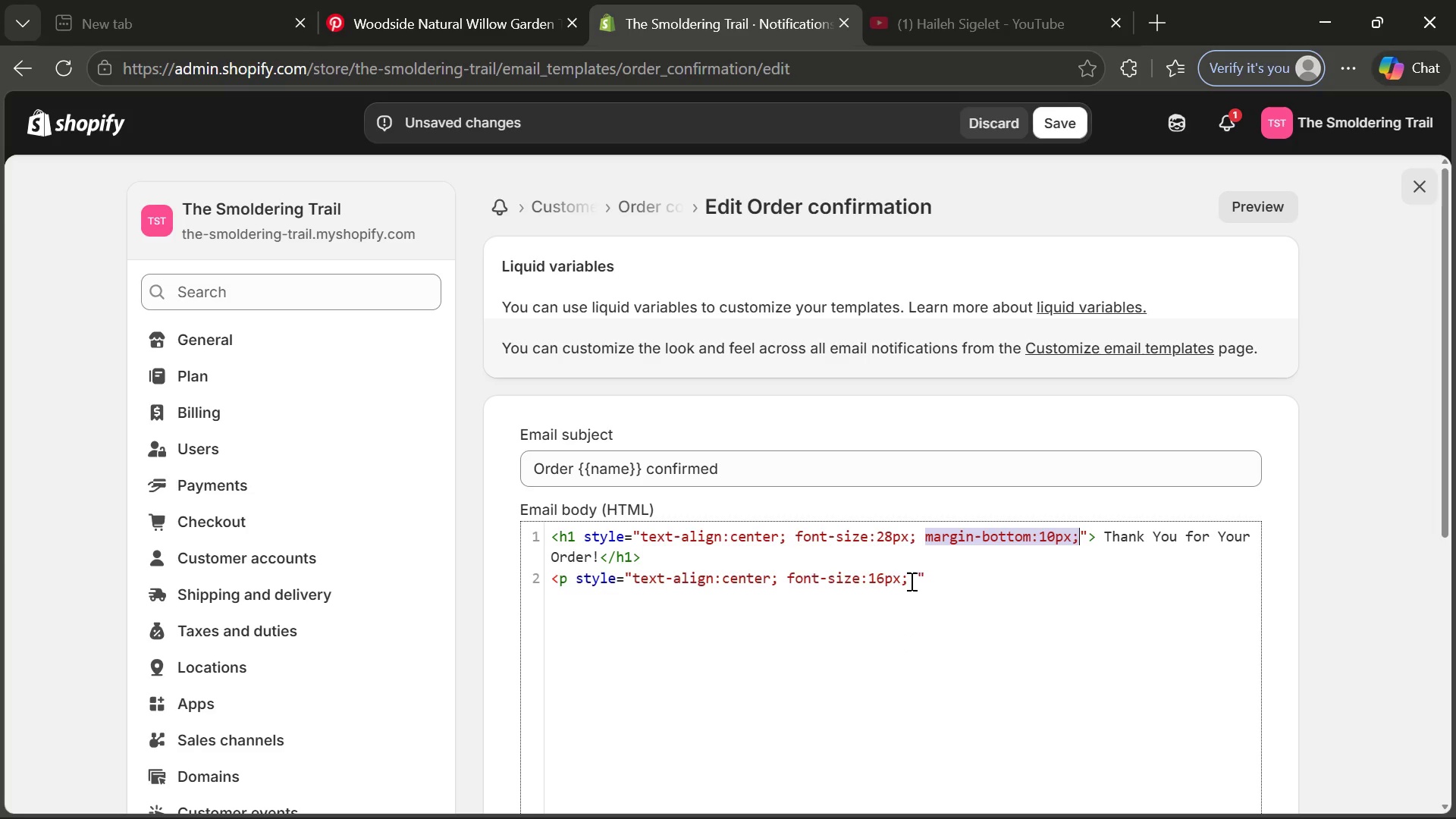 
left_click([911, 579])
 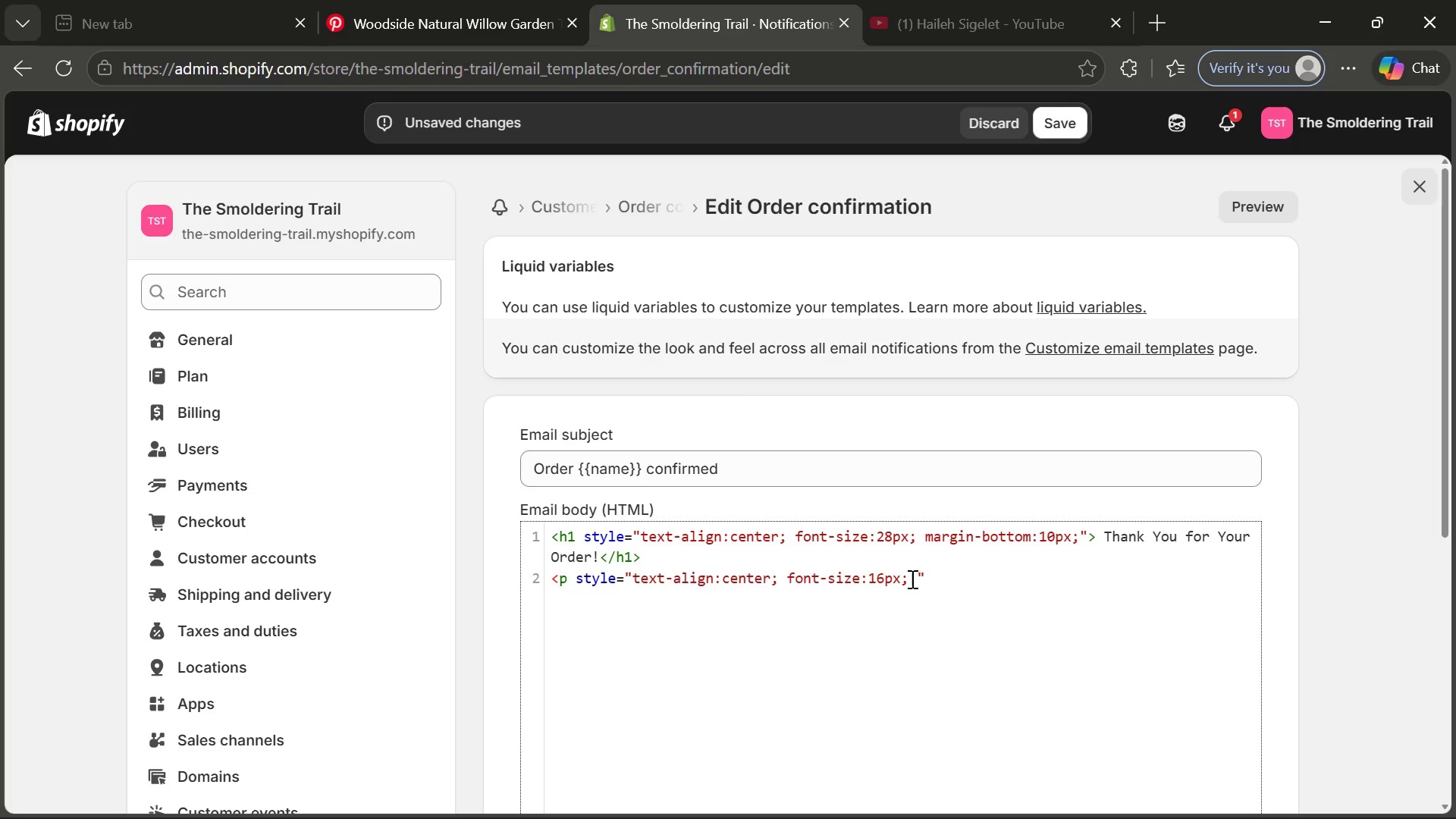 
key(Space)
 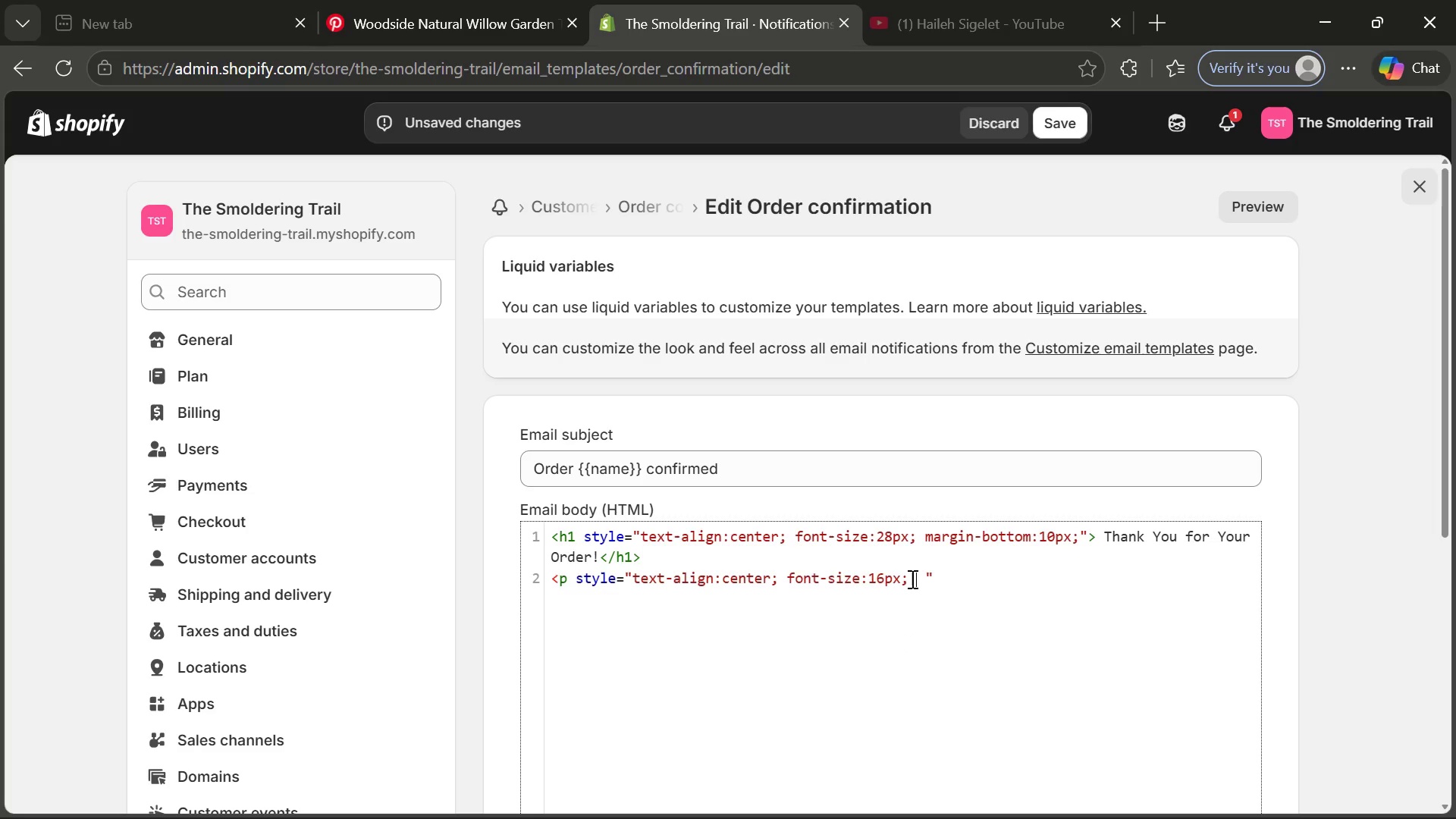 
key(Control+ControlLeft)
 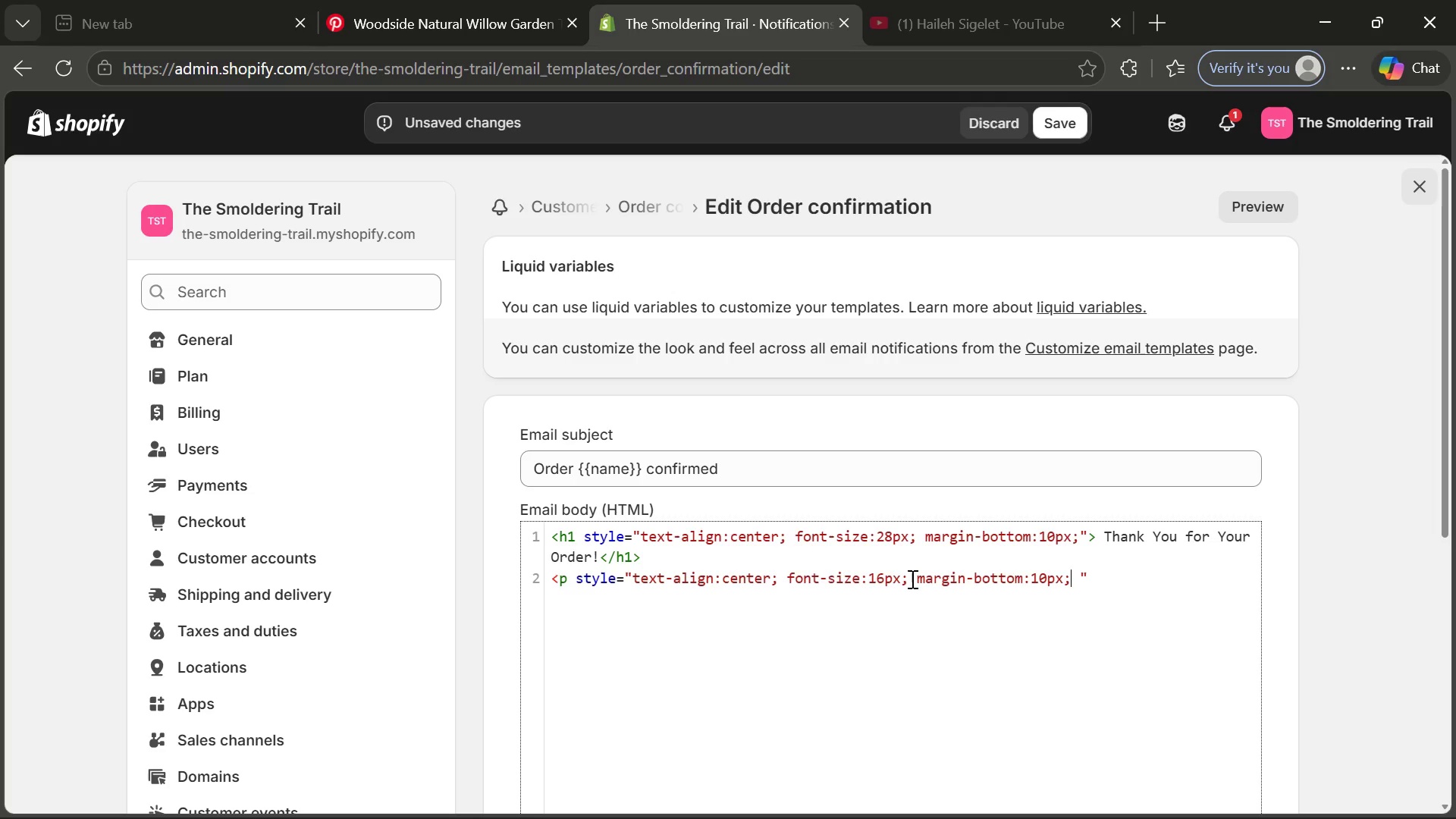 
key(Control+V)
 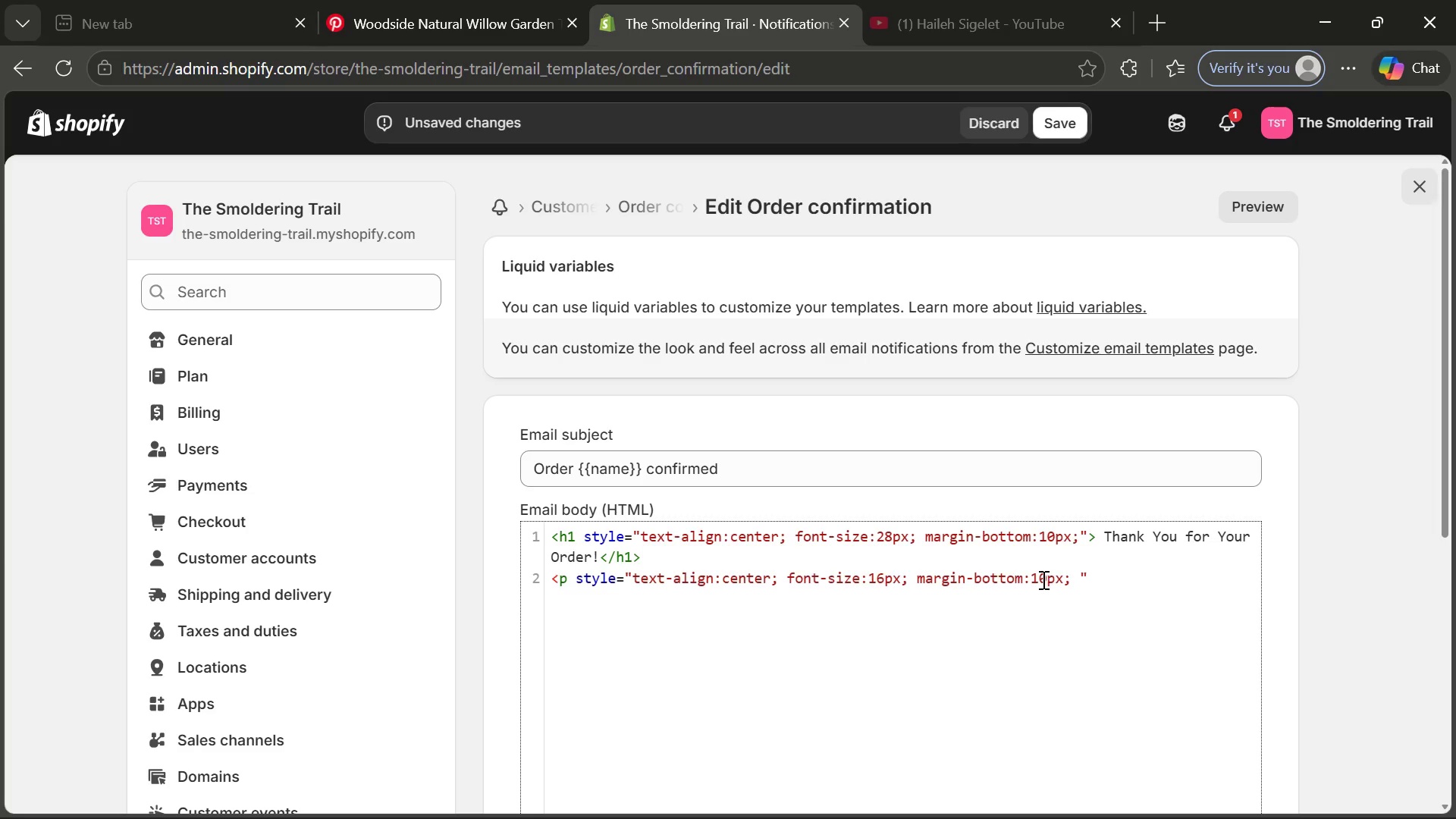 
left_click([1037, 578])
 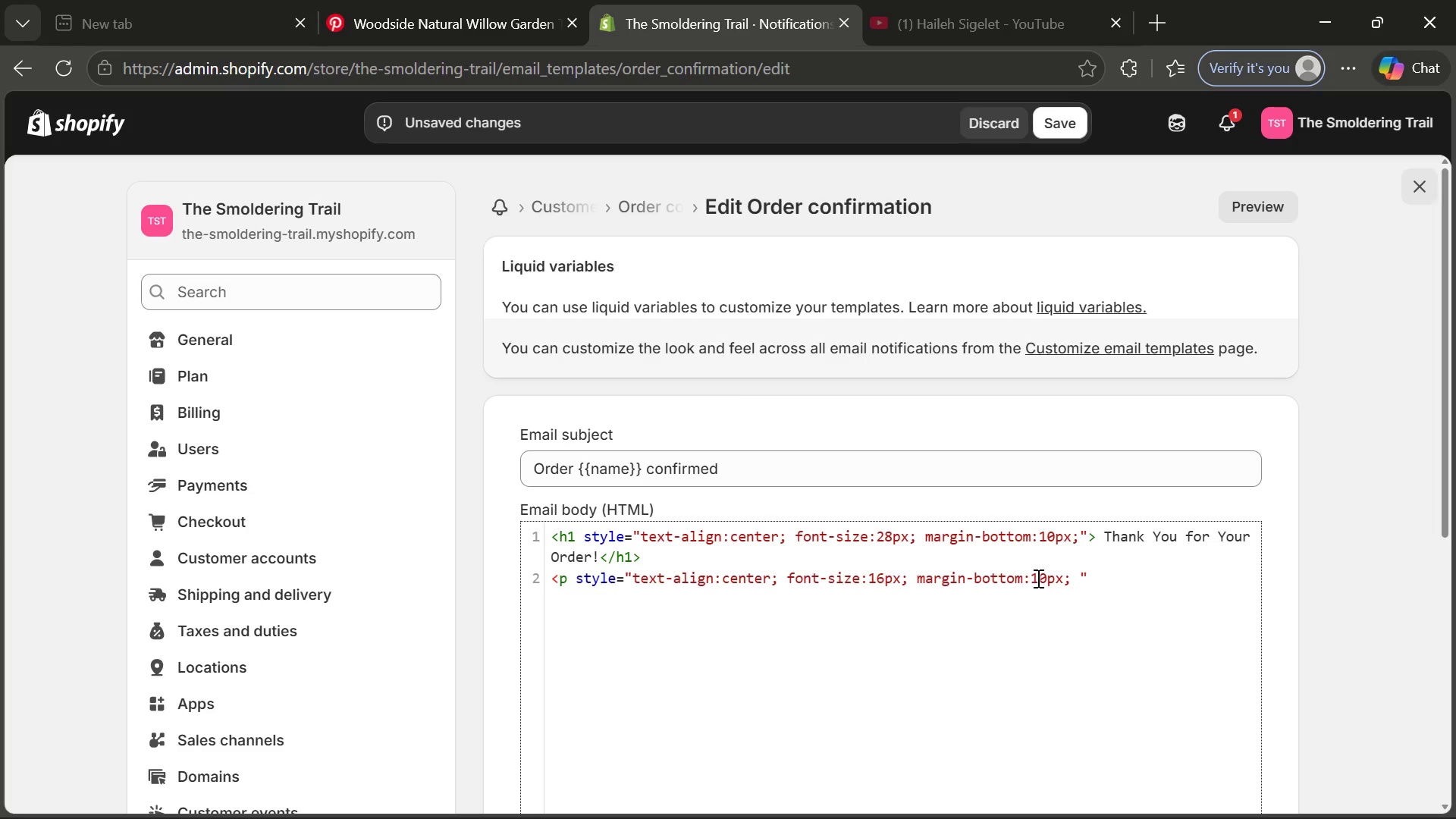 
key(Backspace)
 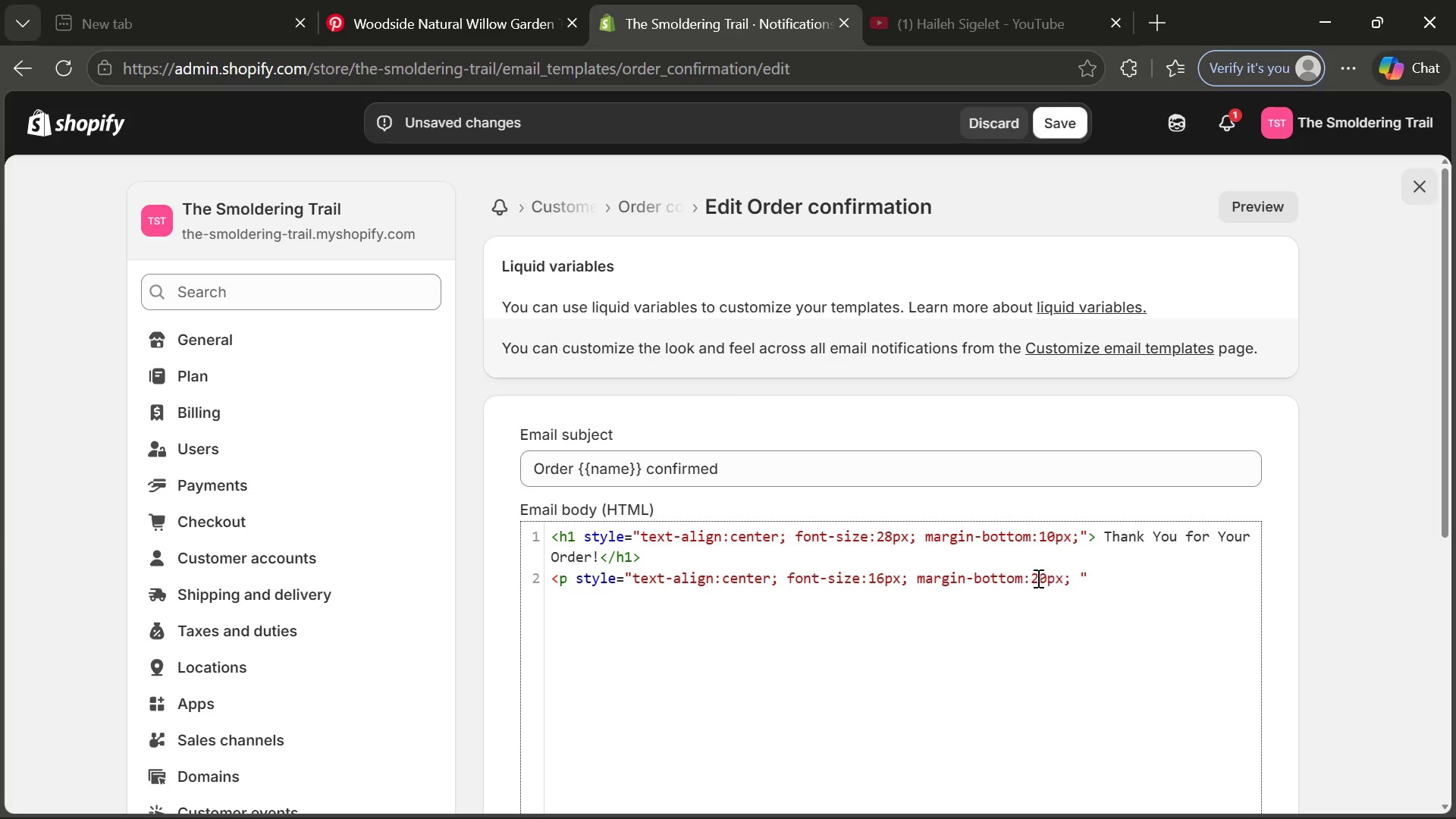 
key(2)
 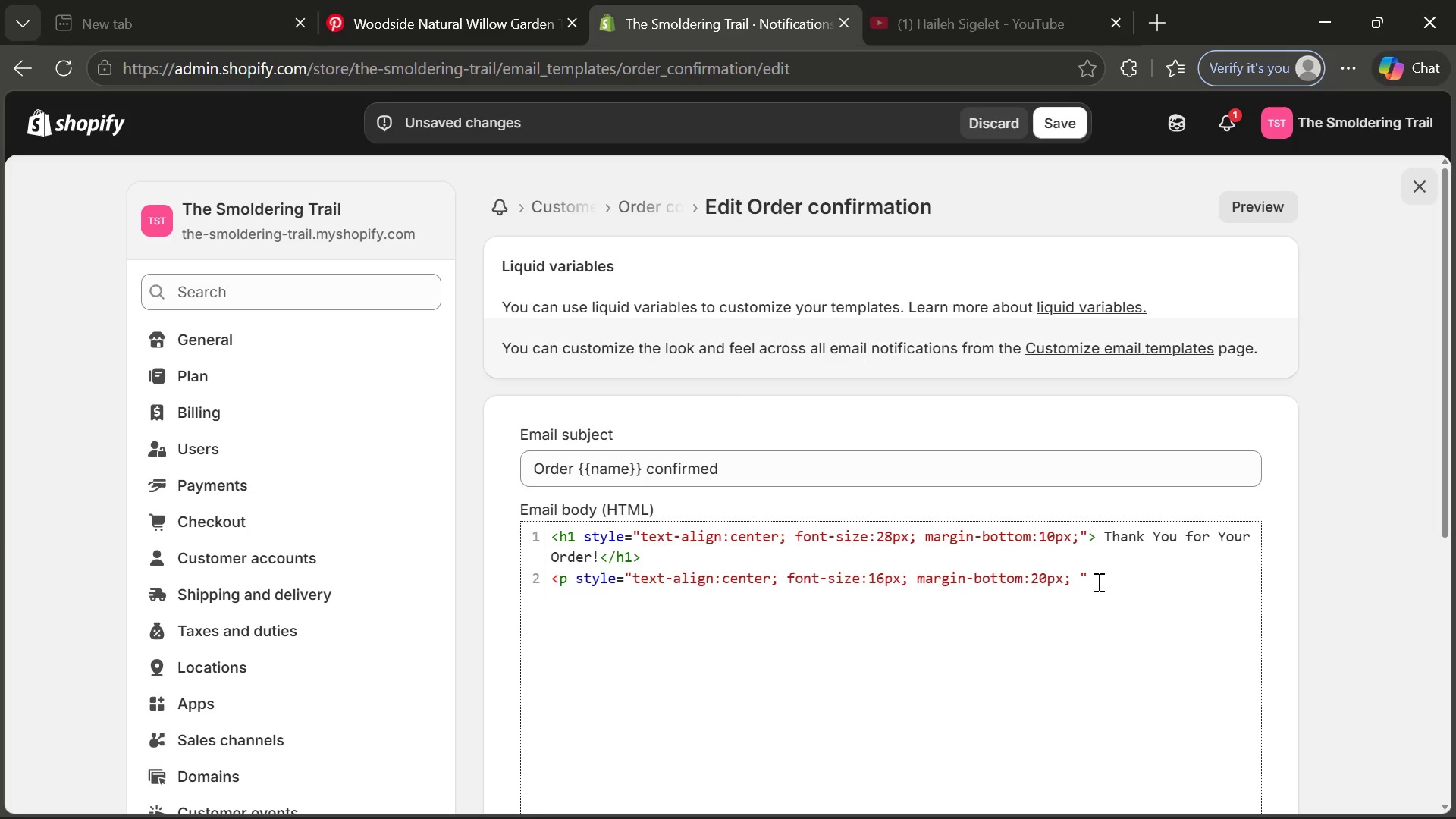 
left_click([1112, 583])
 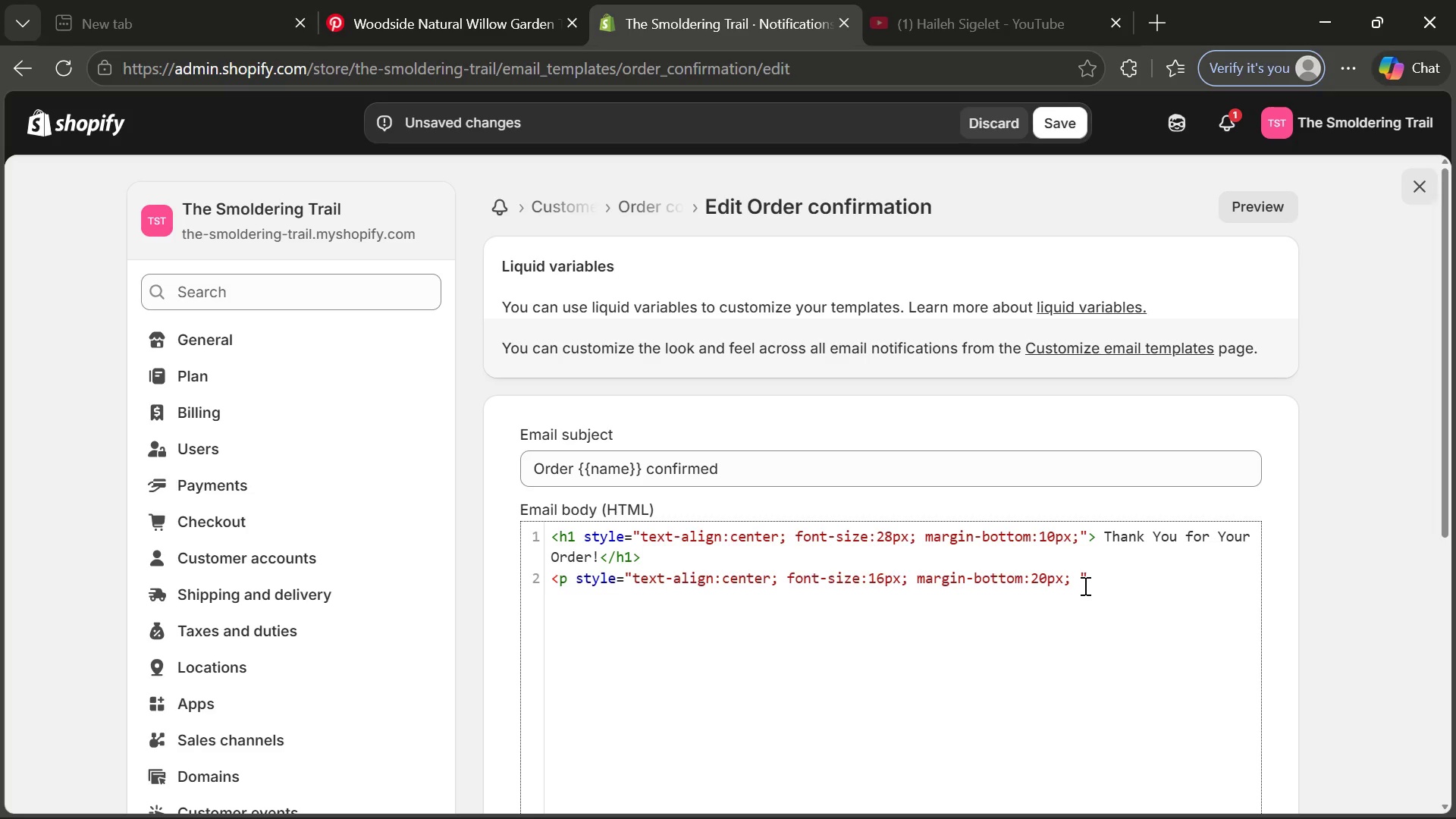 
type(> We[)
key(Backspace)
type(;)
key(Backspace)
type('re)
 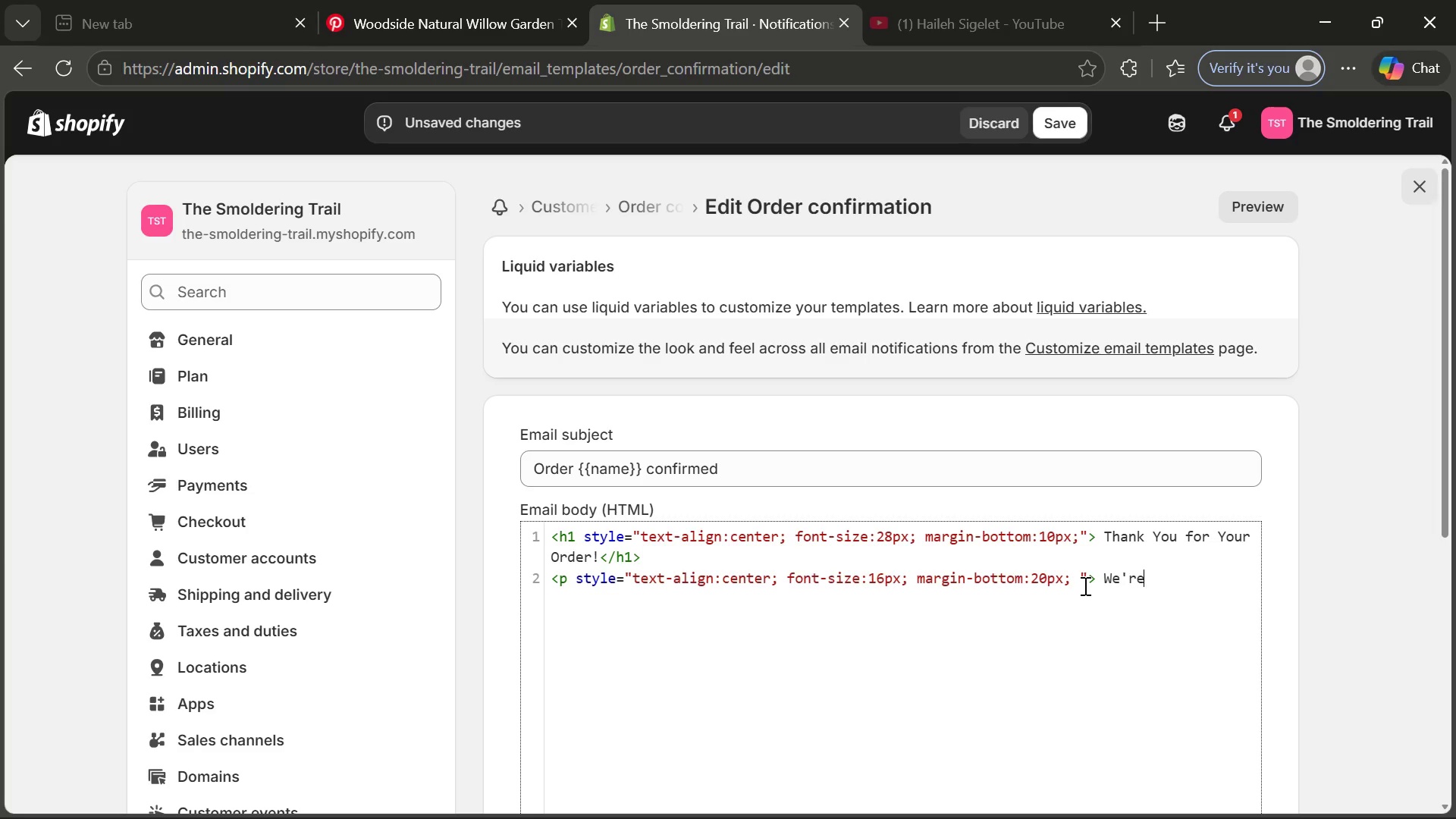 
wait(7.92)
 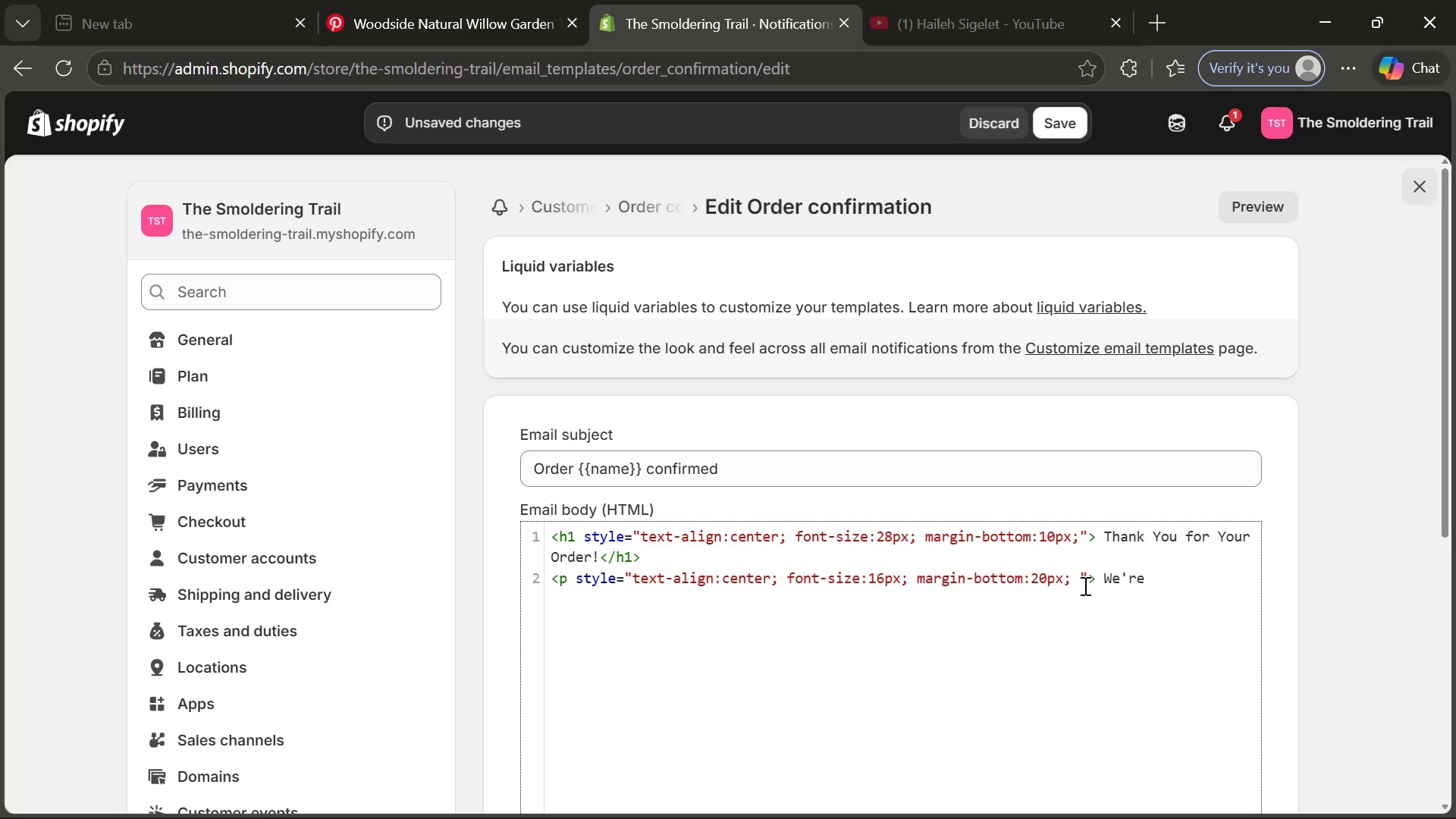 
type( exi)
 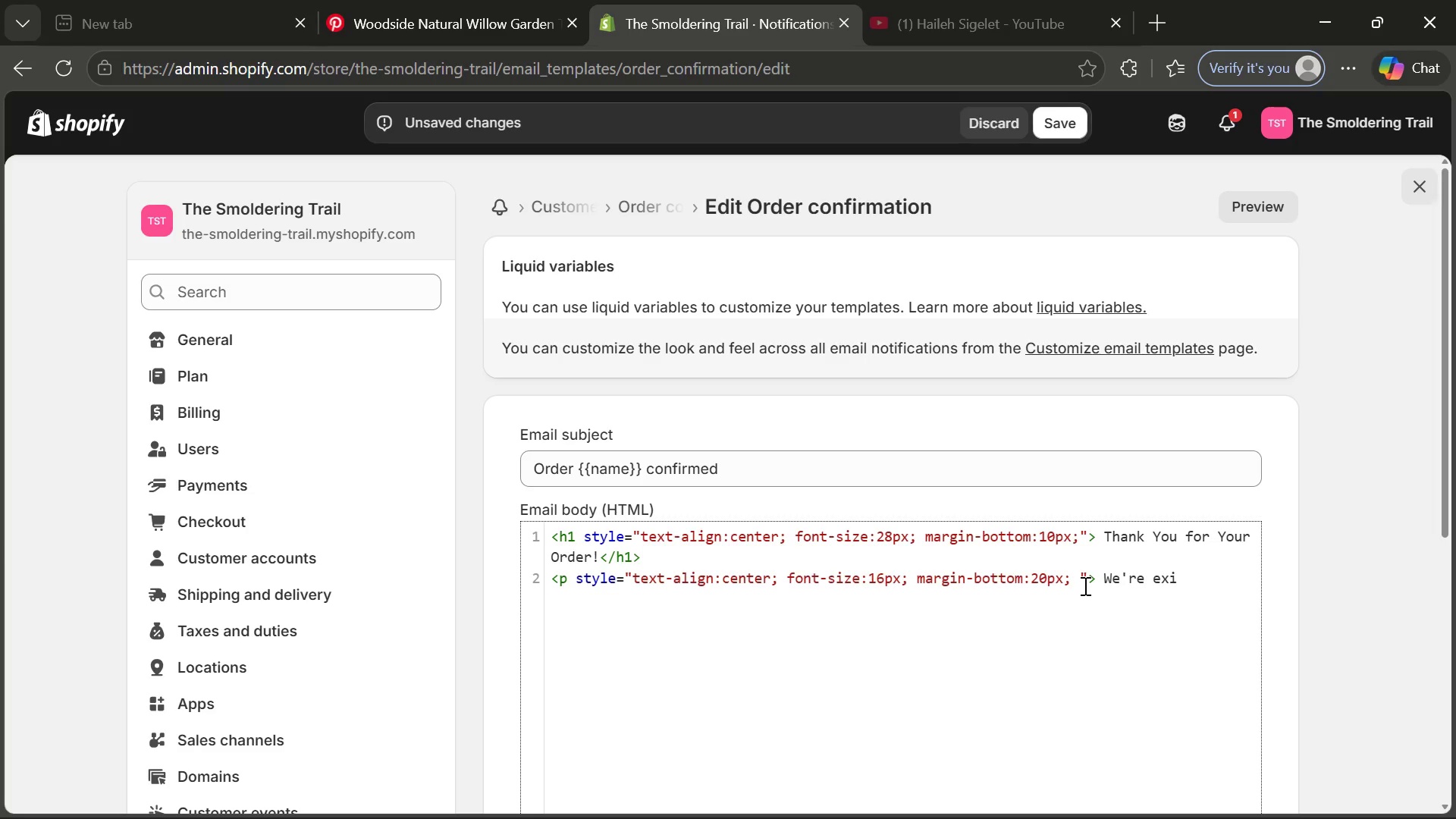 
wait(6.01)
 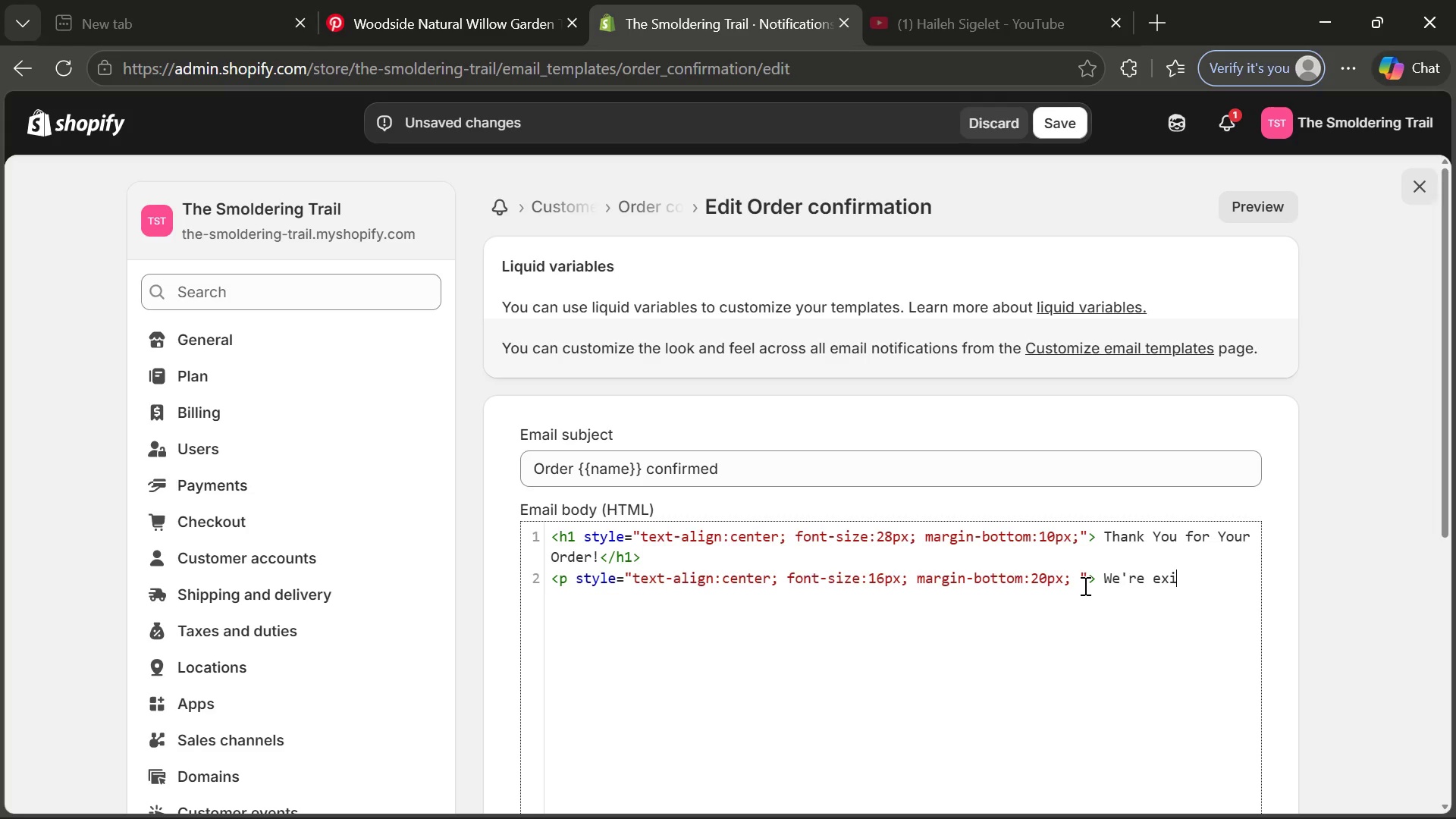 
key(Backspace)
type(cited to e)
key(Backspace)
type(welcome you to <strom)
key(Backspace)
type(ng> The Sme)
key(Backspace)
type(oldering Trail</strong> experience.)
 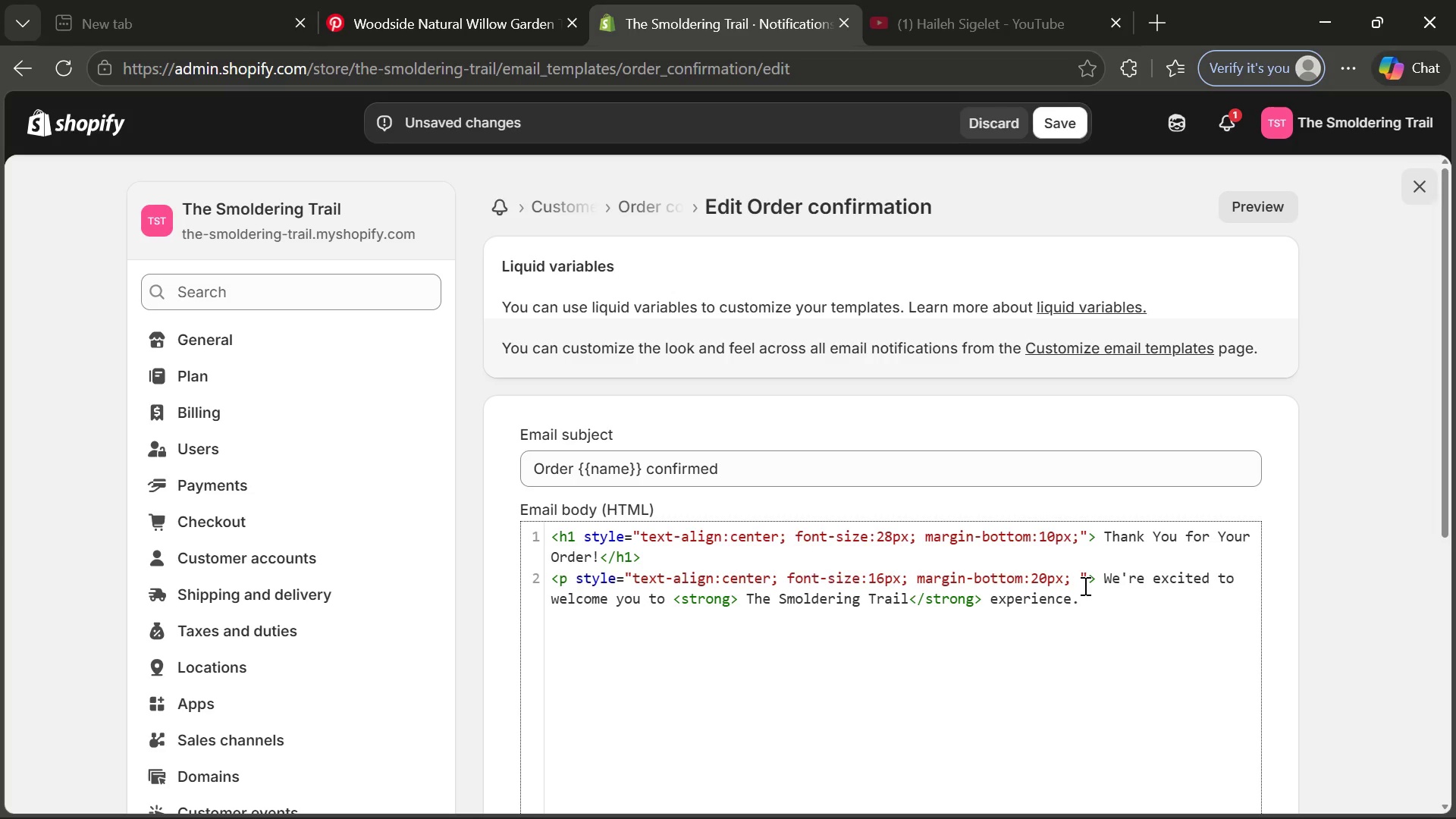 
key(Enter)
 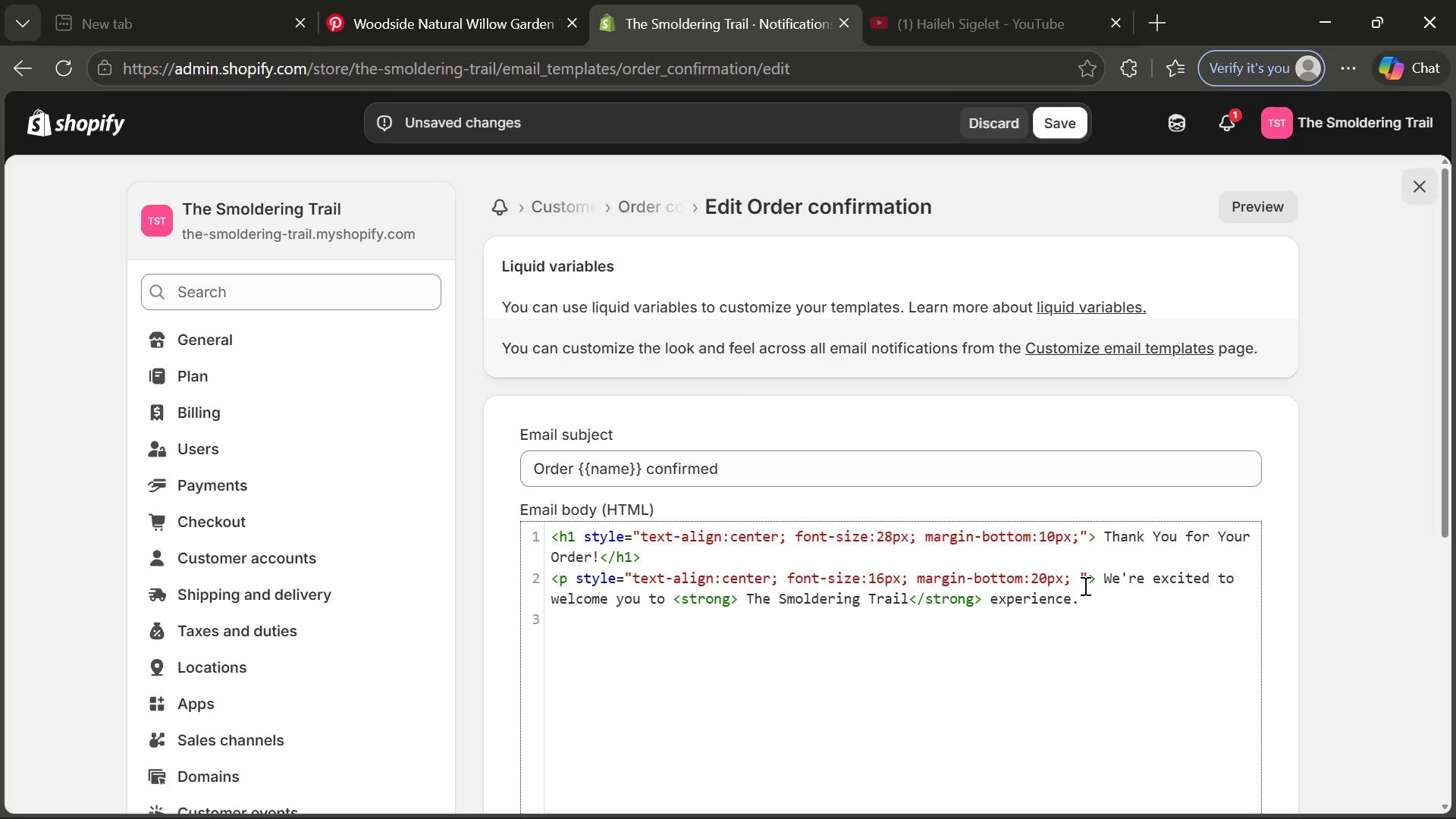 
key(Backspace)
type(Your adveb)
key(Backspace)
type(nture in pro=imiti)
key(Backspace)
key(Backspace)
key(Backspace)
key(Backspace)
key(Backspace)
key(Backspace)
key(Backspace)
type(mitib)
key(Backspace)
type(ve skills, mov)
key(Backspace)
type(bile blacksmithinf)
key(Backspace)
type(g, and artisan foraging is almost here. </p>)
 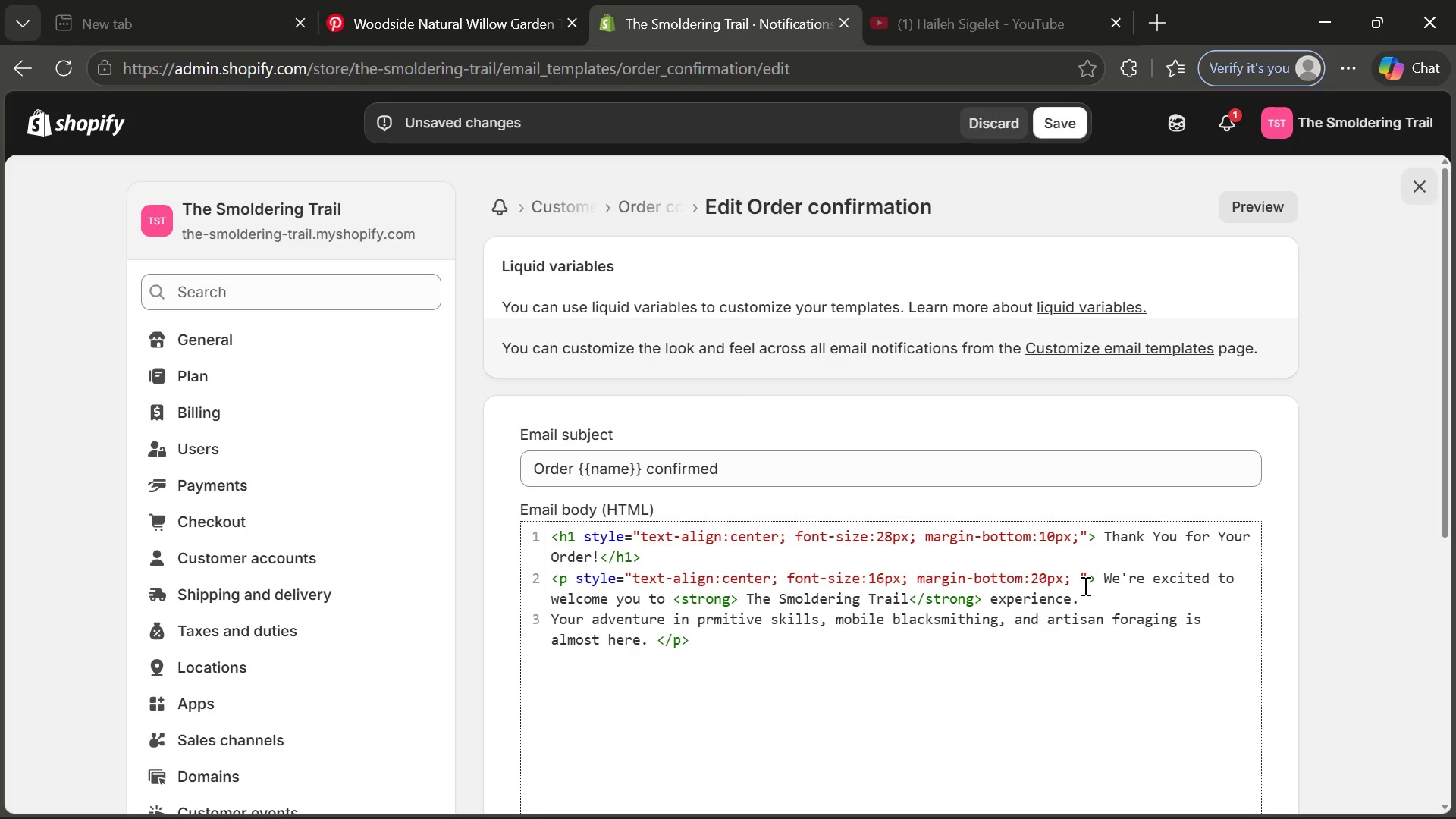 
key(Enter)
 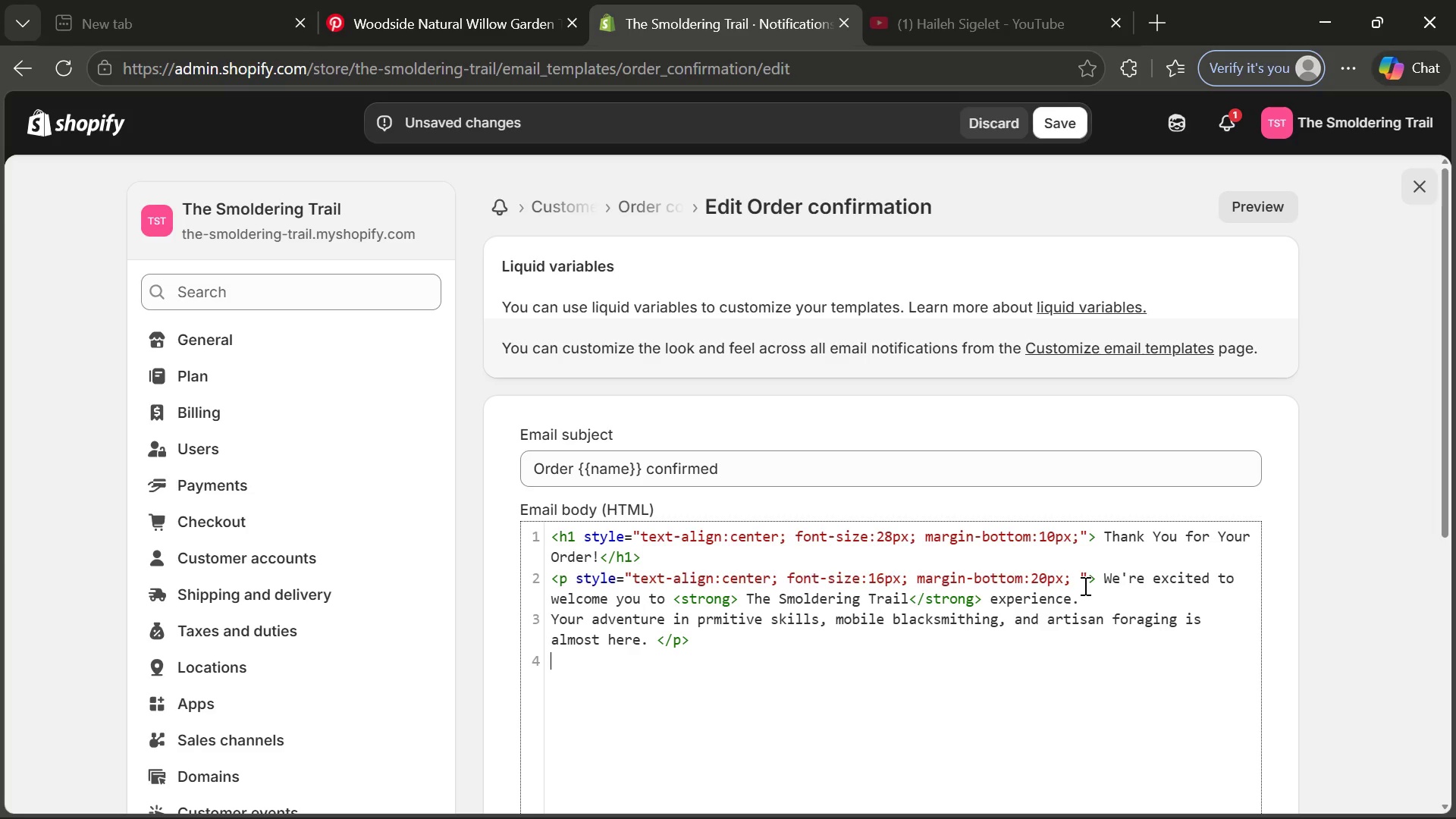 
type(<h2 )
 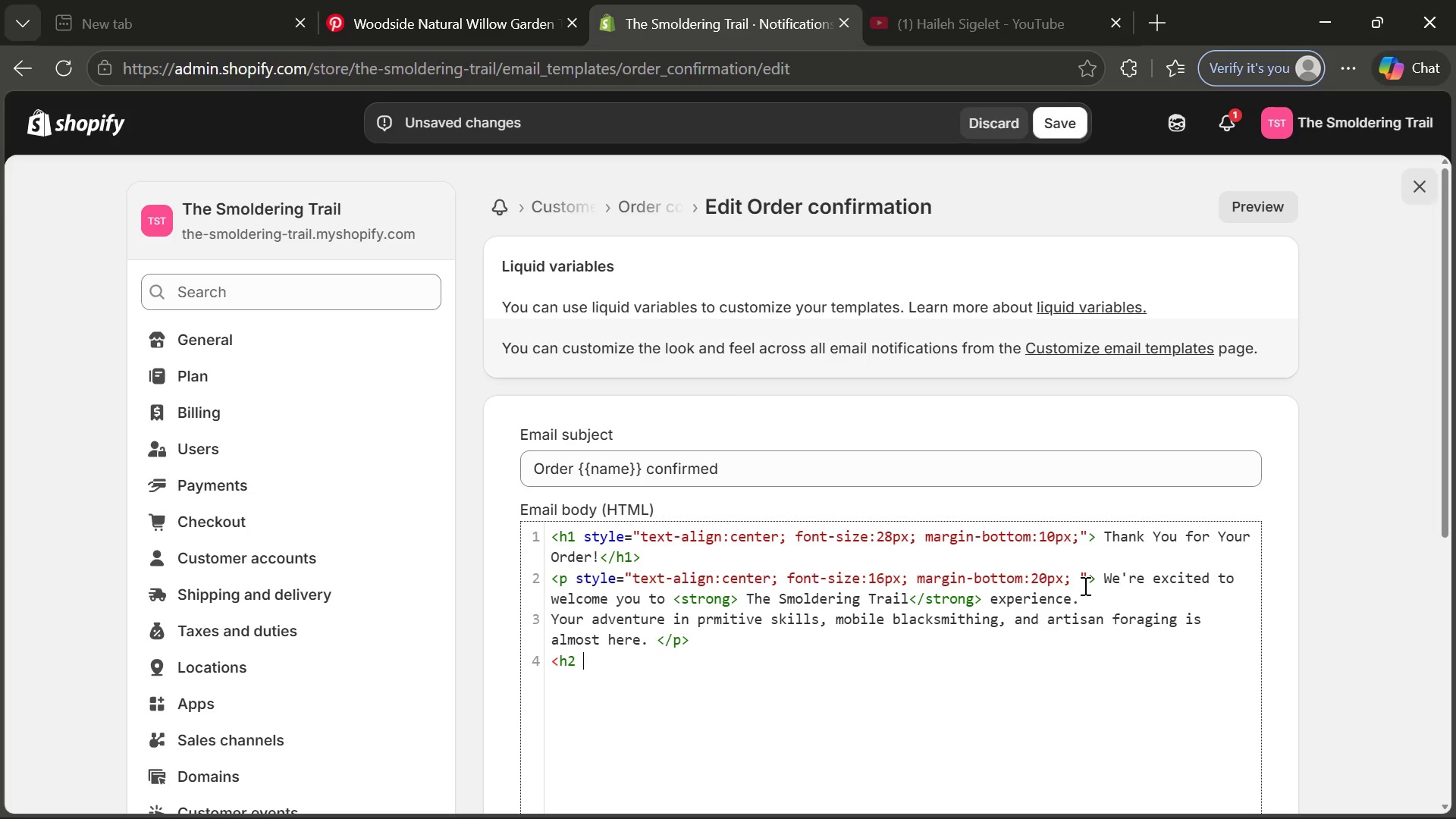 
type(style")
key(Backspace)
type(=" marginL)
key(Backspace)
type(:25px o)
key(Backspace)
type(0;)
 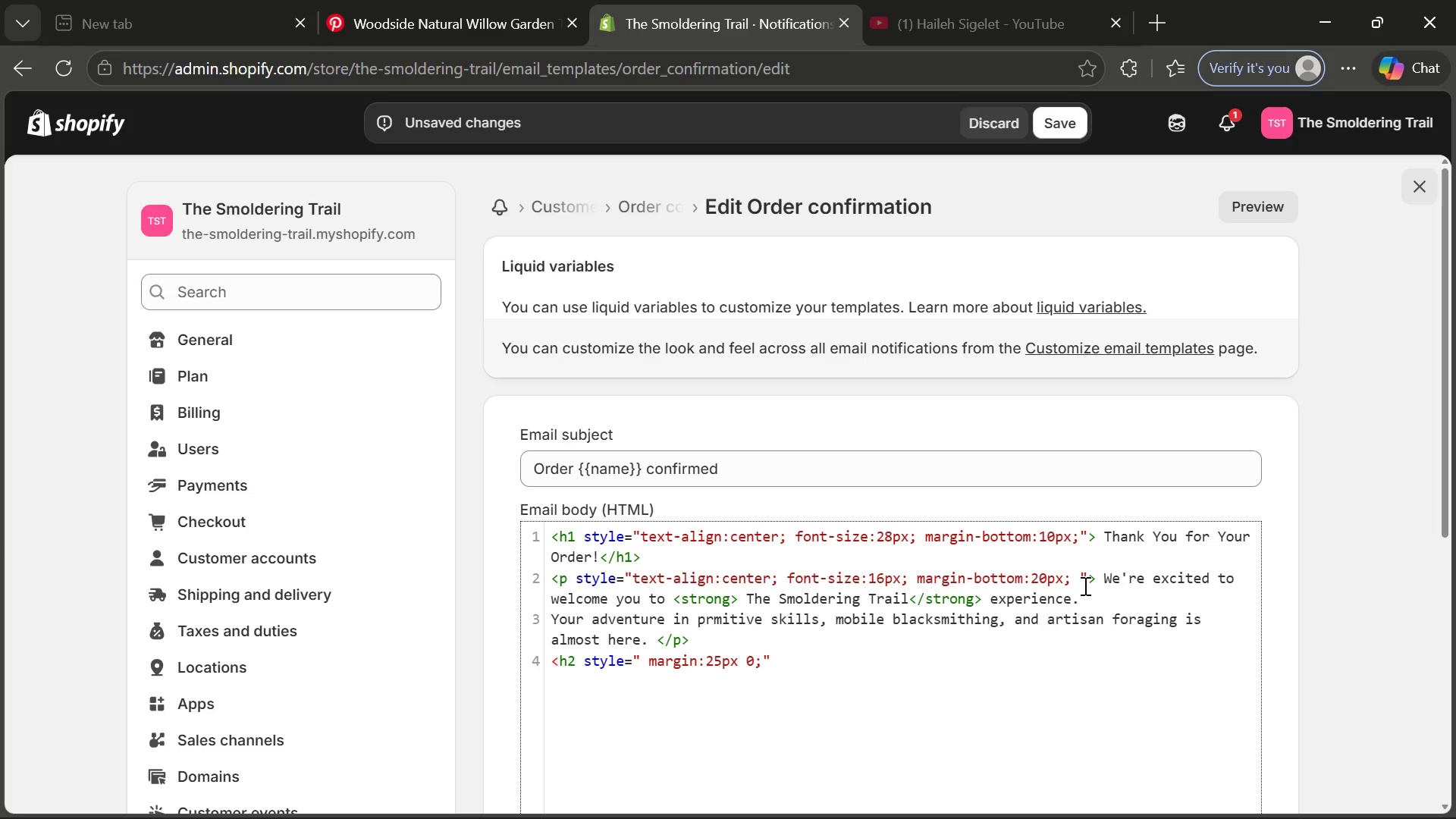 
key(ArrowRight)
 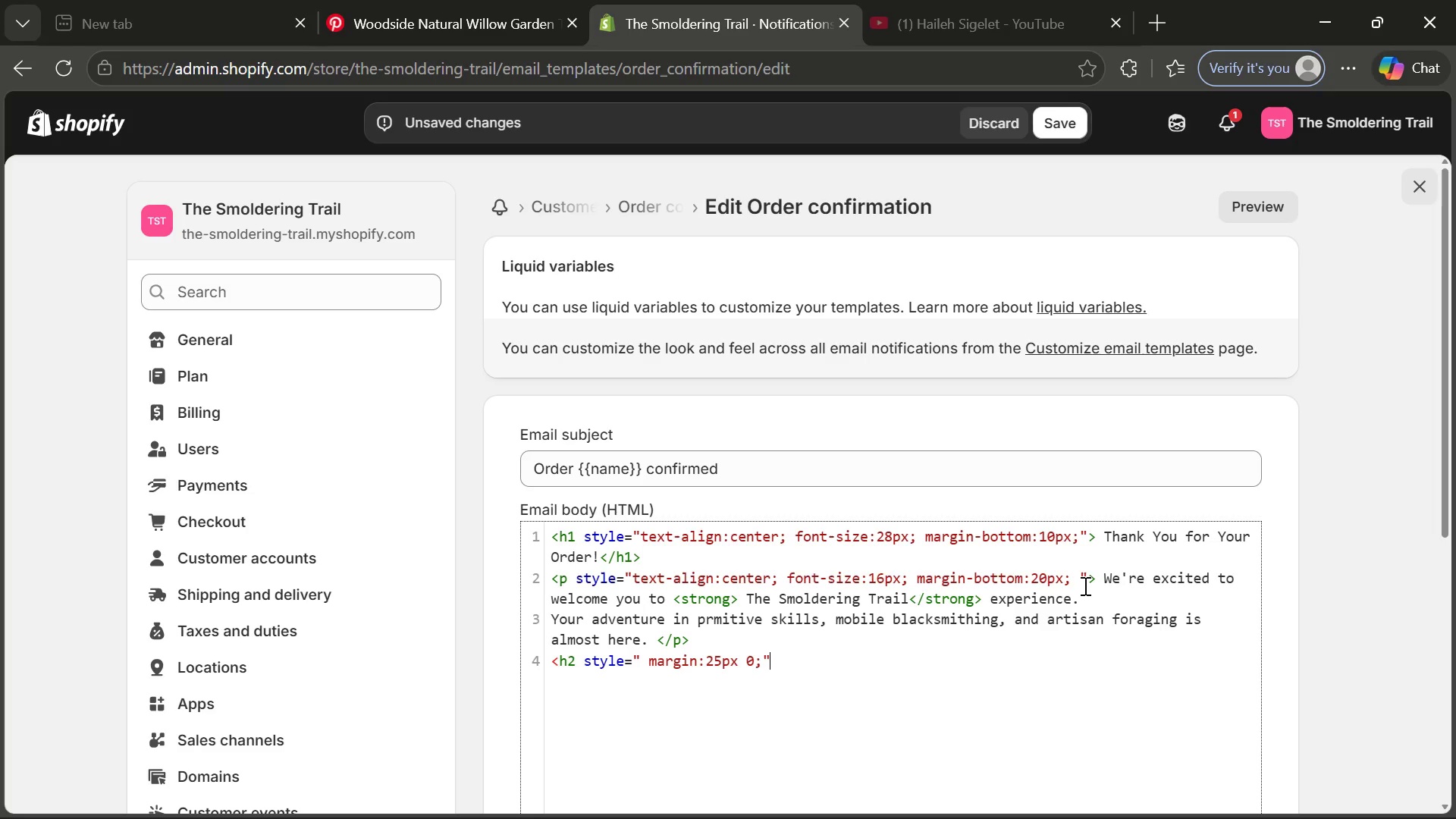 
key(ArrowRight)
 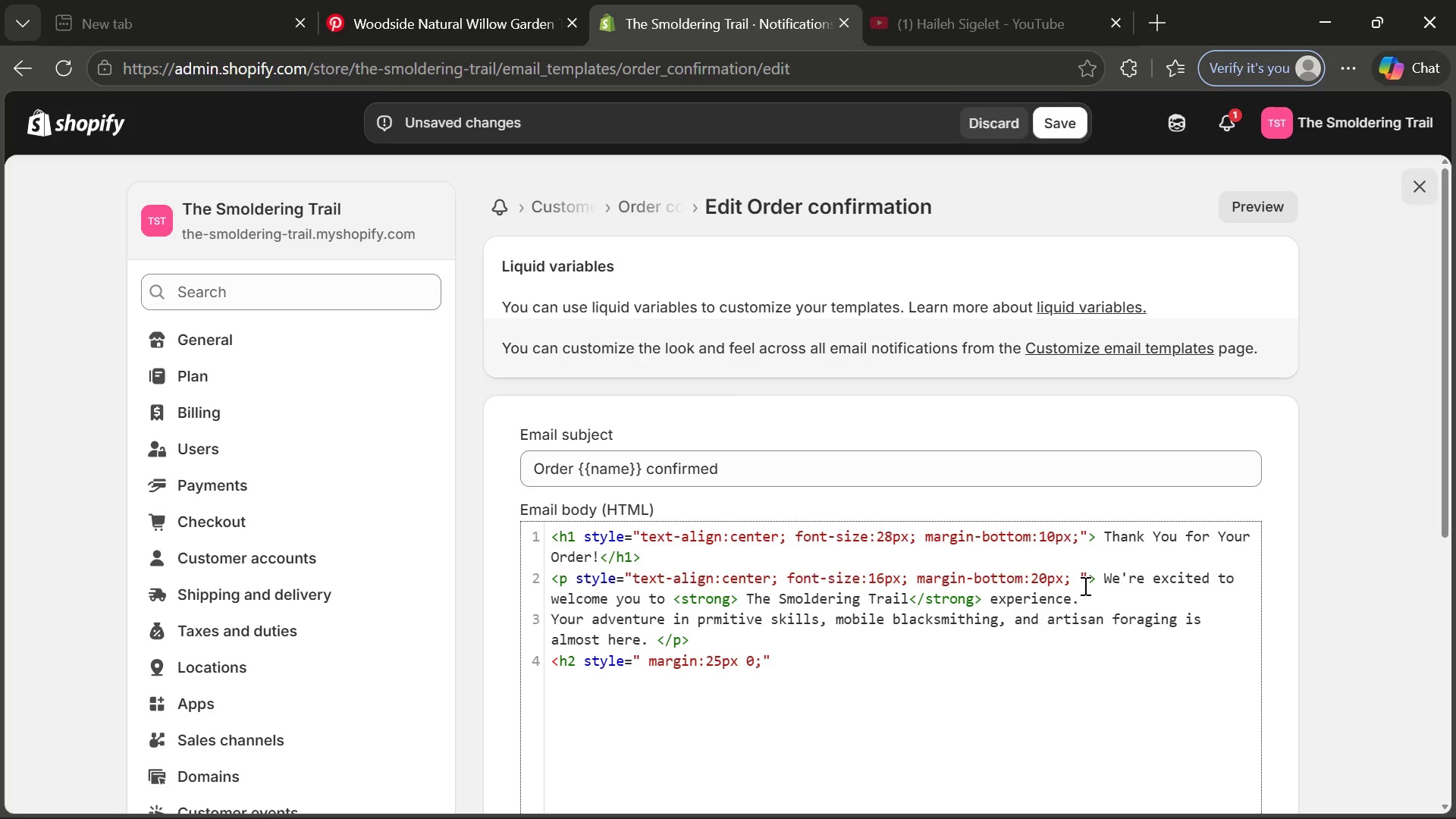 
key(Shift+Period)
 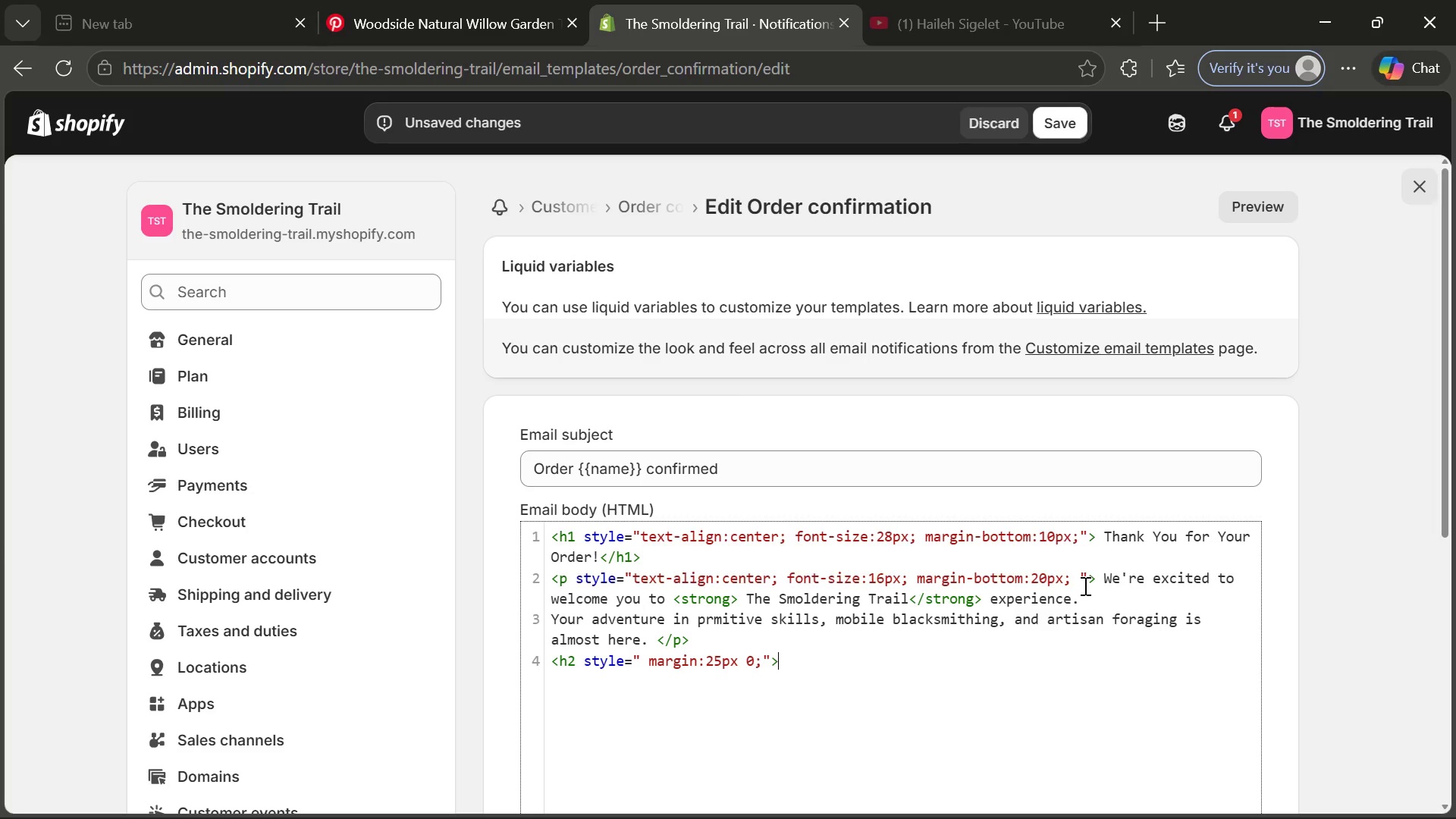 
key(Space)
 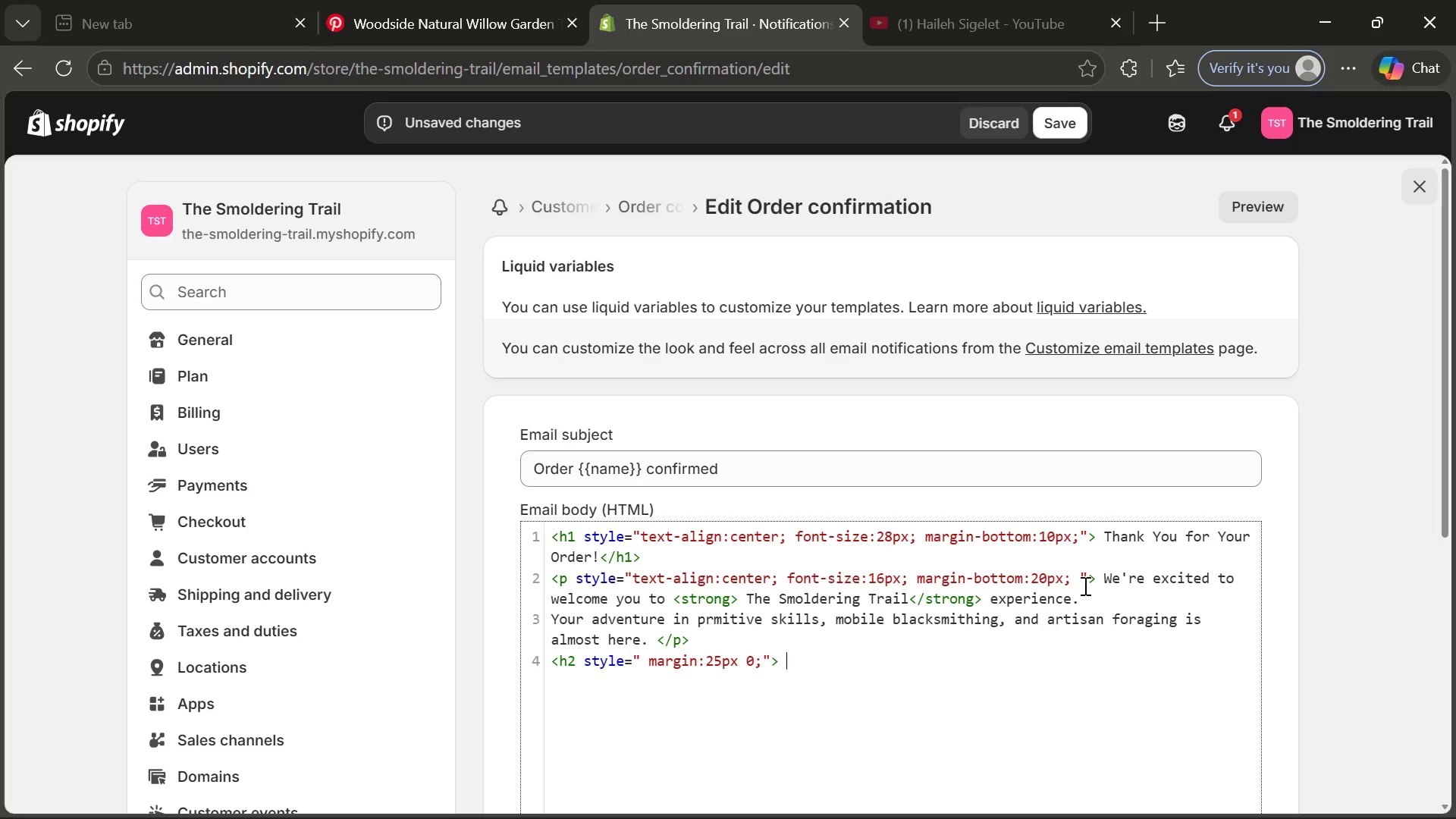 
key(CapsLock)
 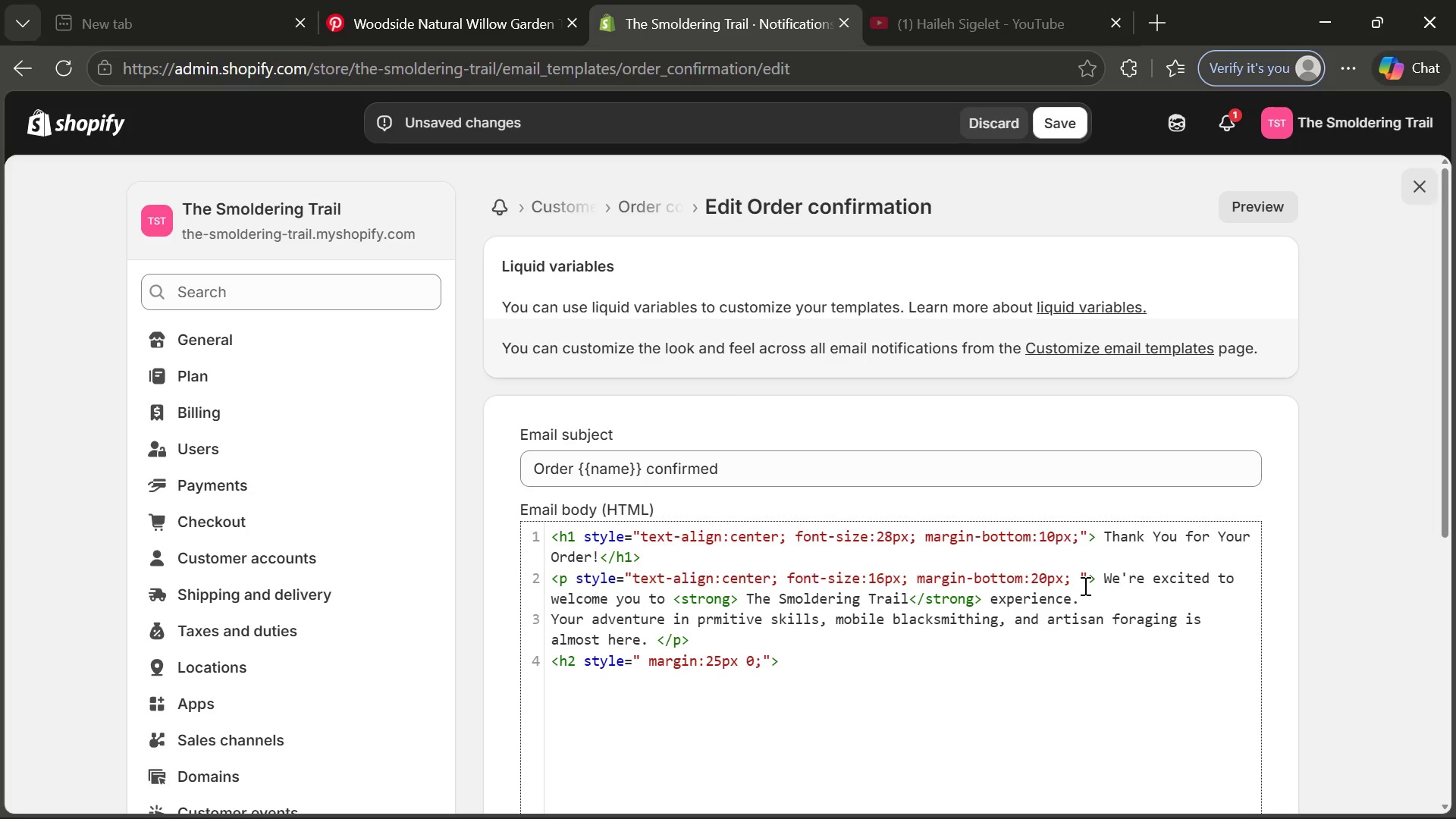 
key(CapsLock)
 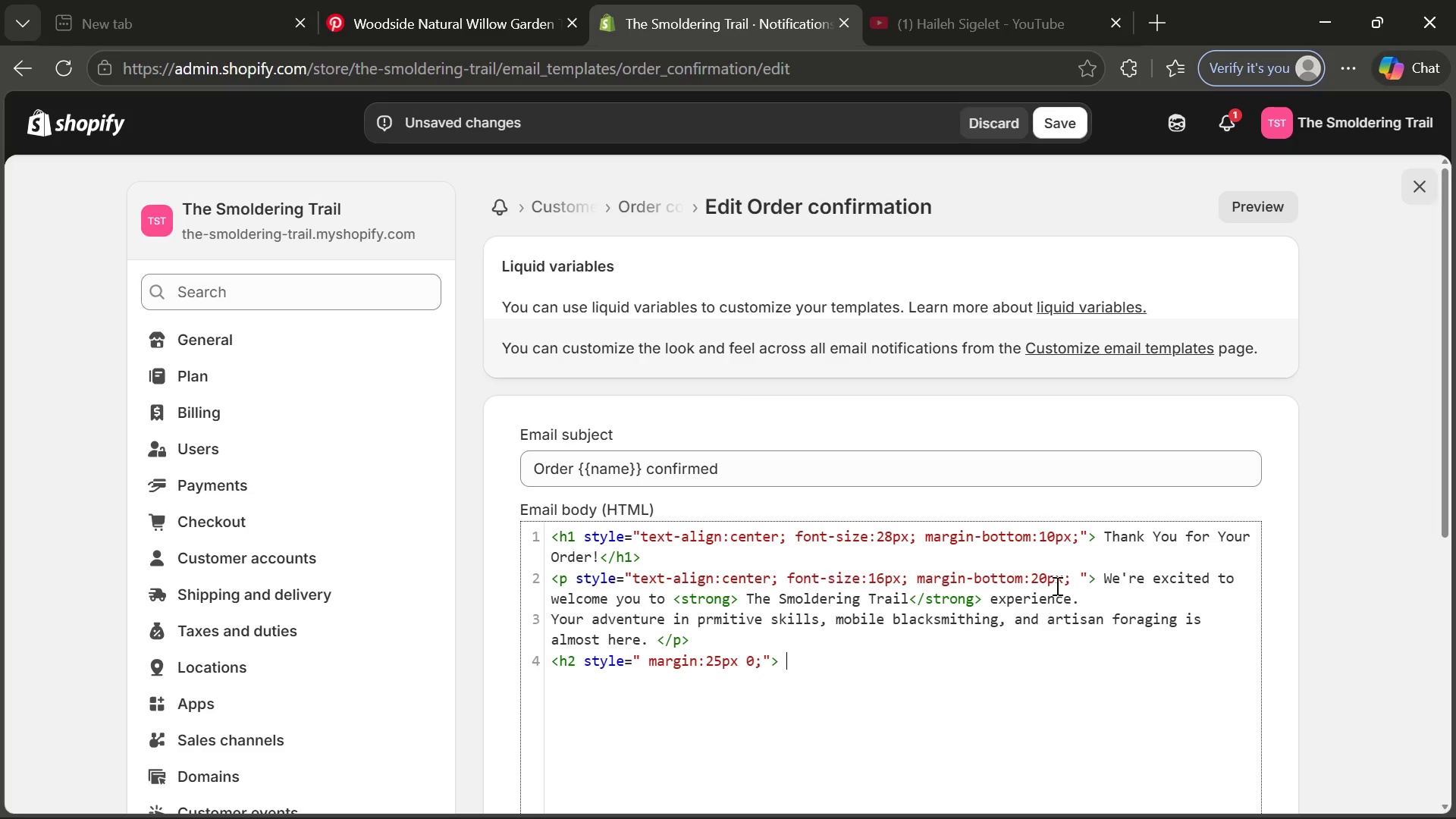 
wait(6.3)
 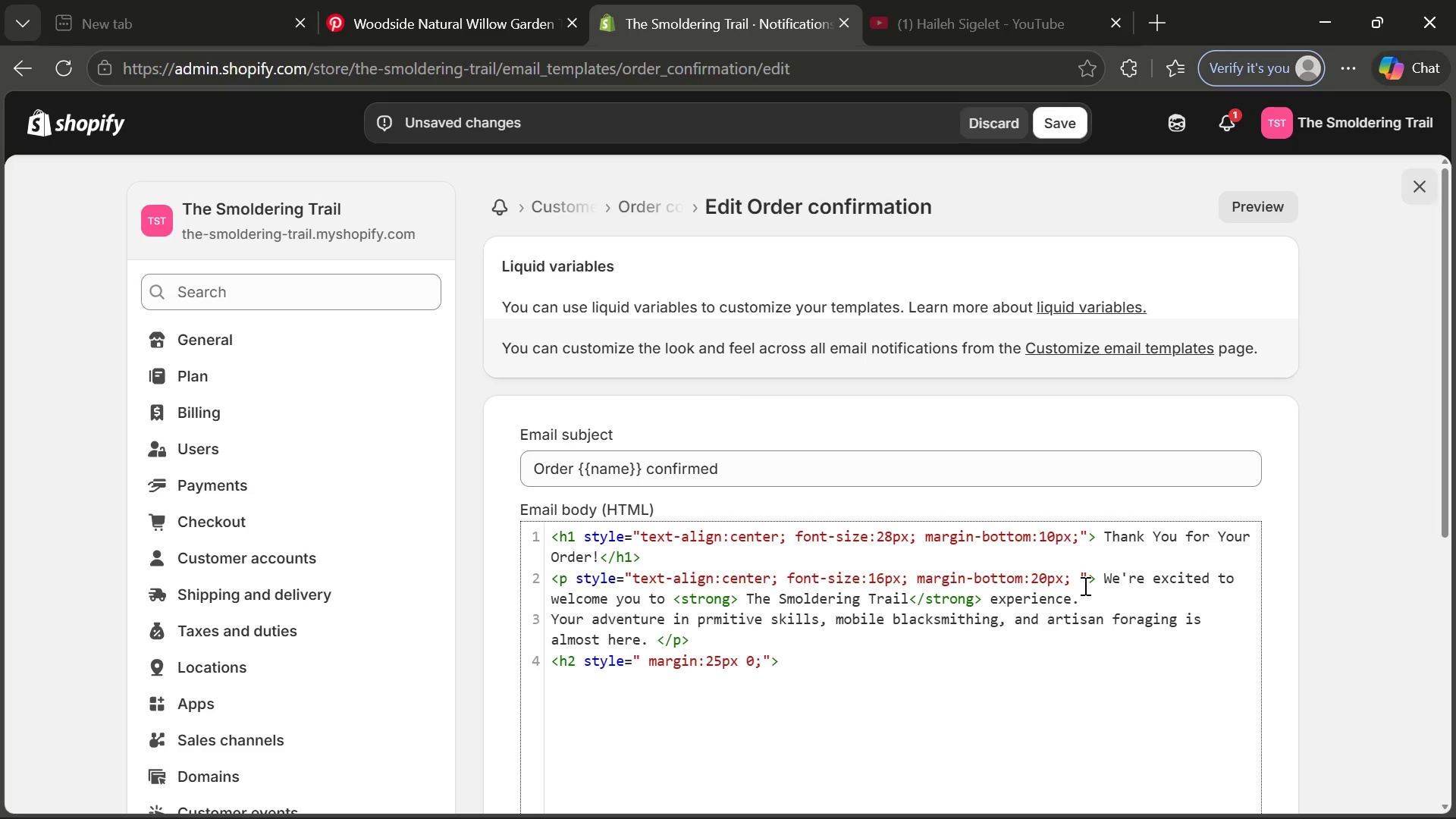 
left_click([576, 663])
 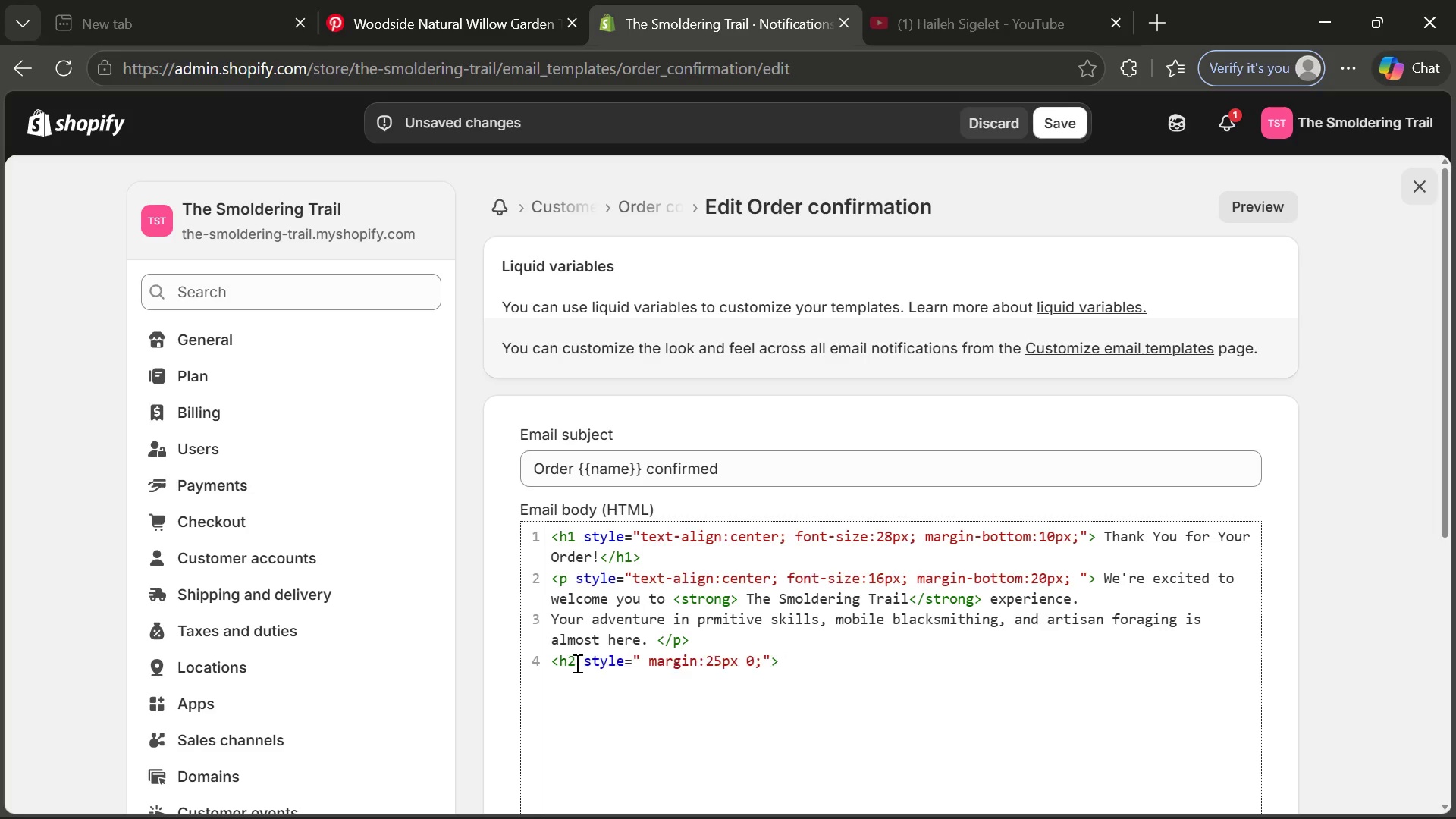 
key(Backspace)
 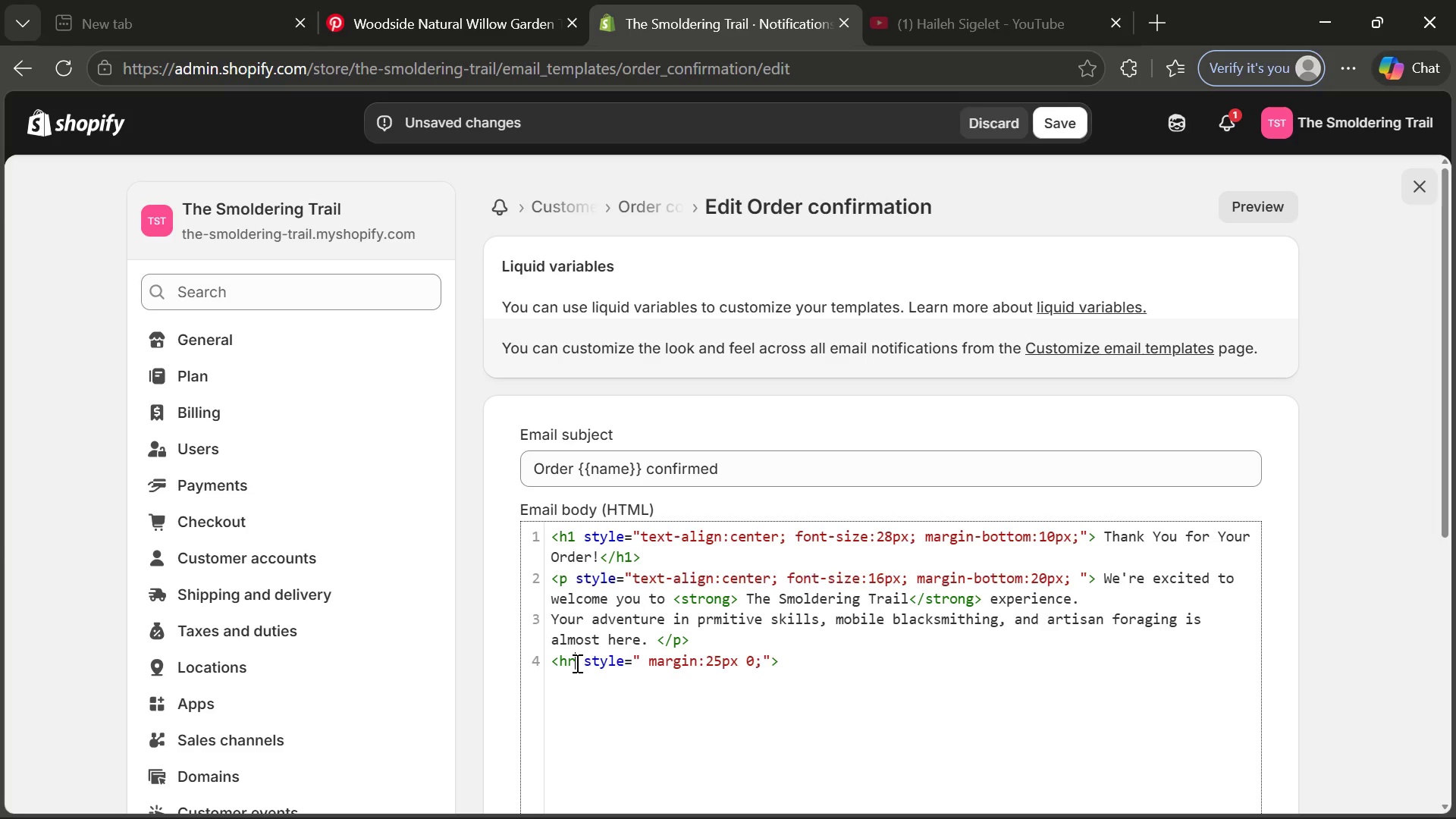 
key(R)
 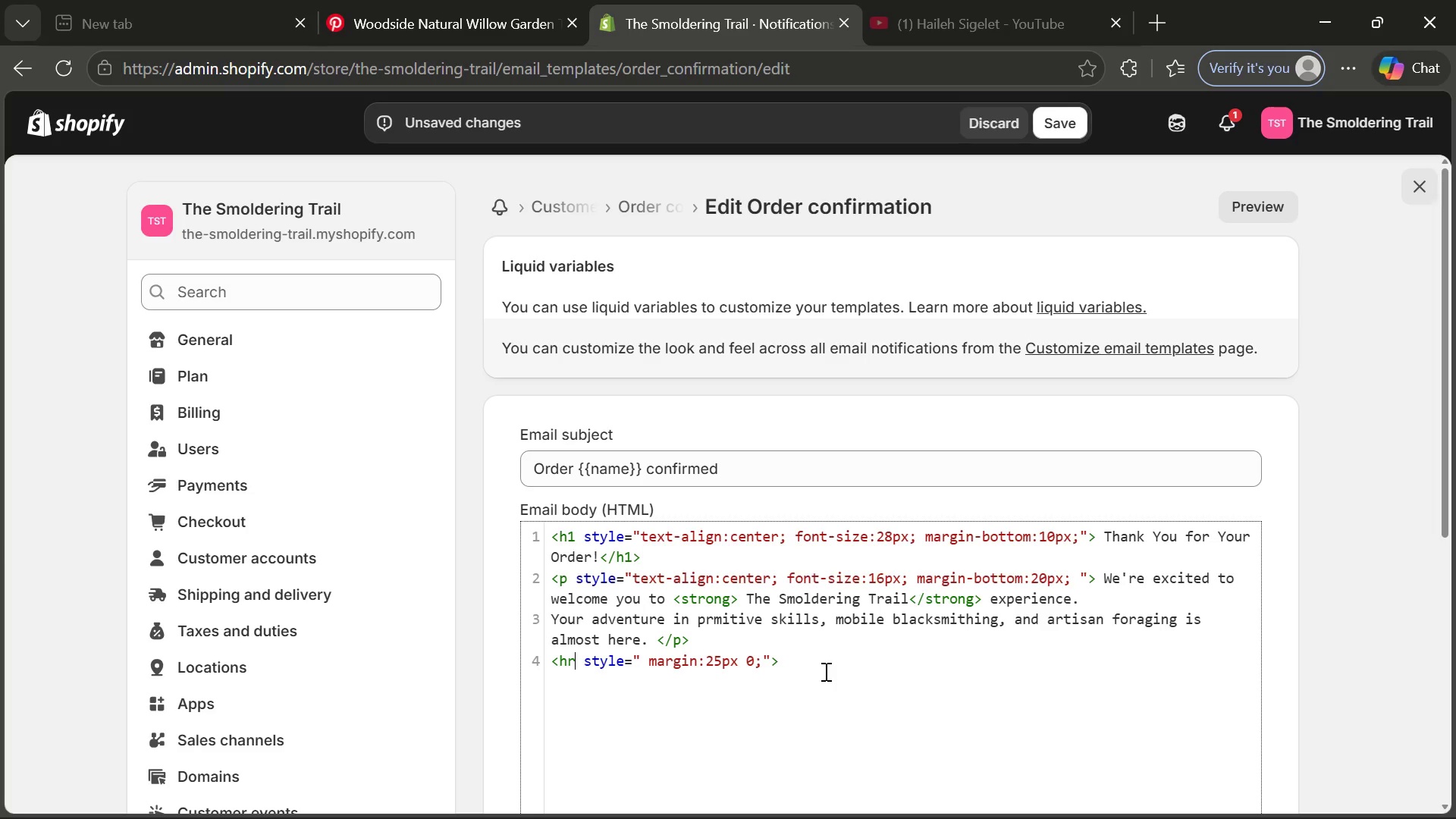 
left_click([824, 671])
 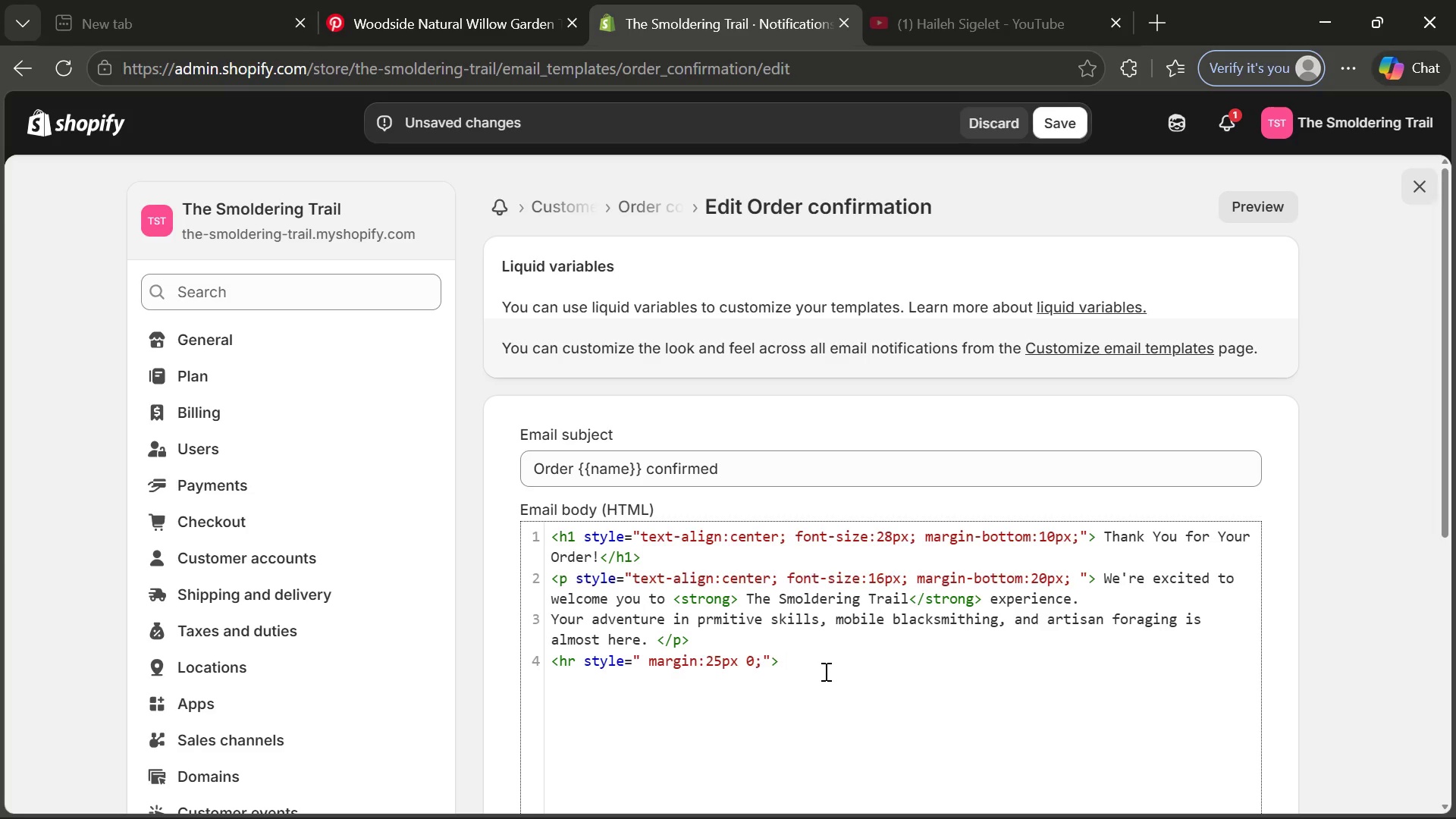 
key(Enter)
 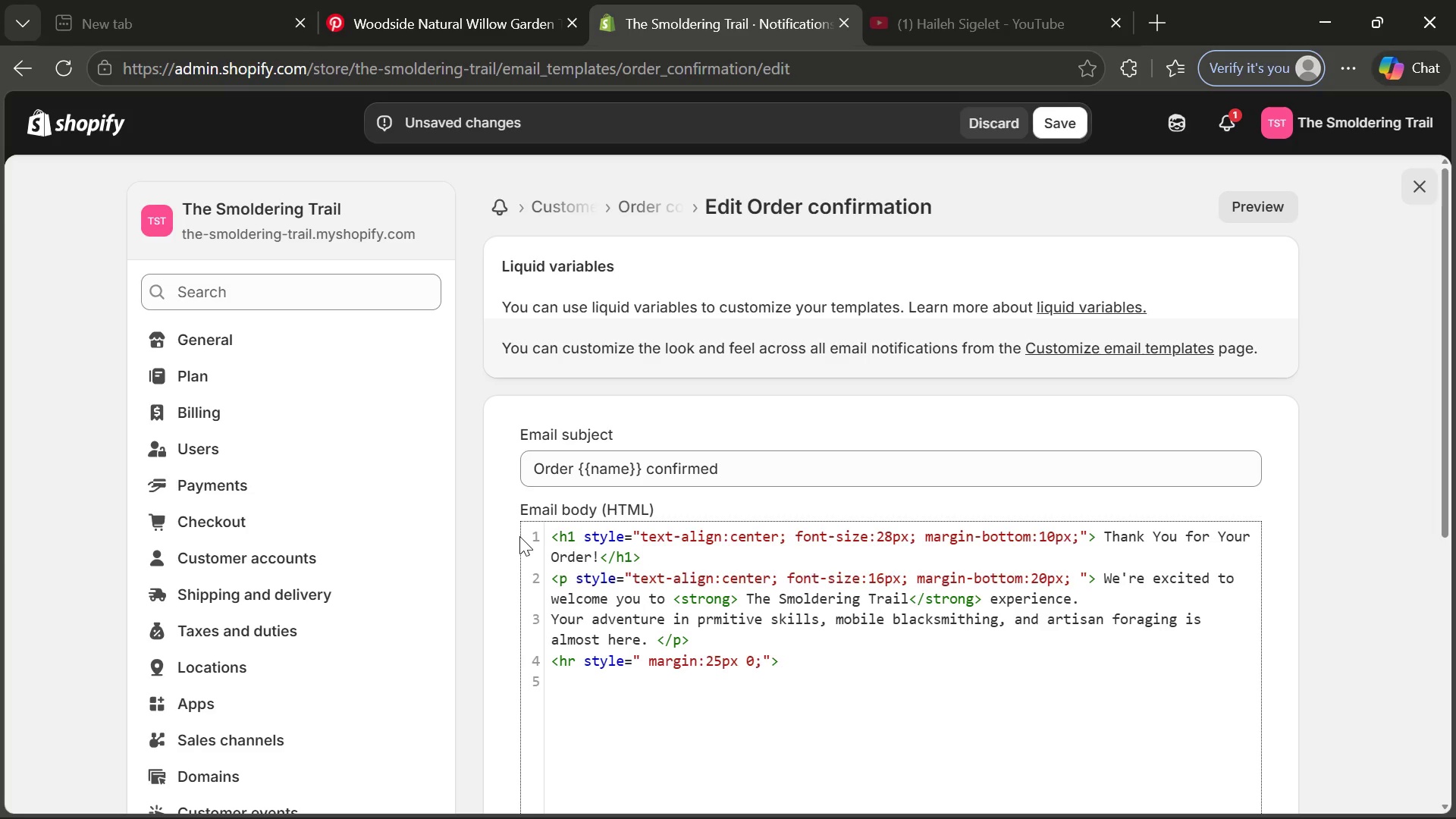 
wait(6.0)
 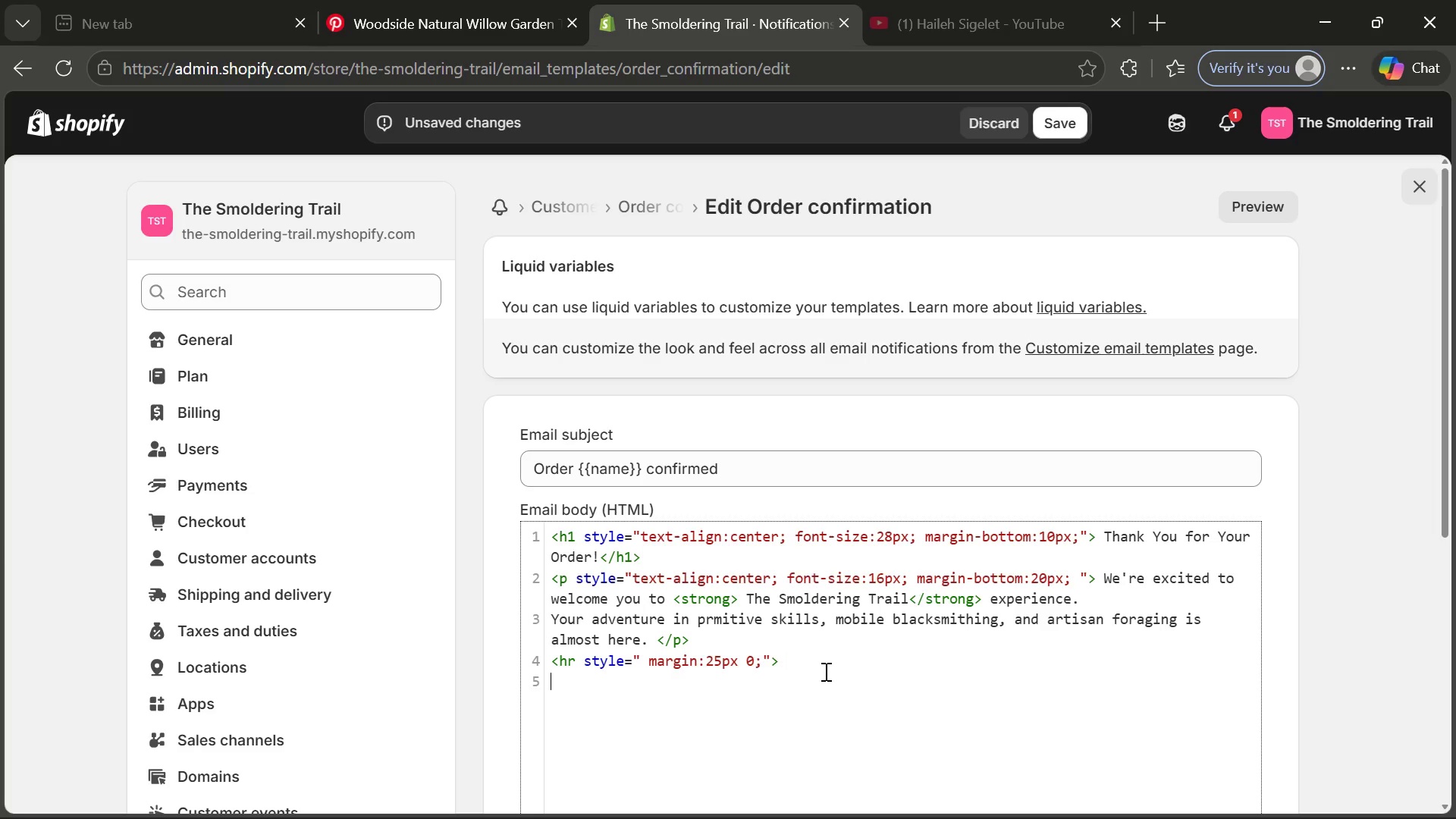 
left_click_drag(start_coordinate=[554, 532], to_coordinate=[1096, 540])
 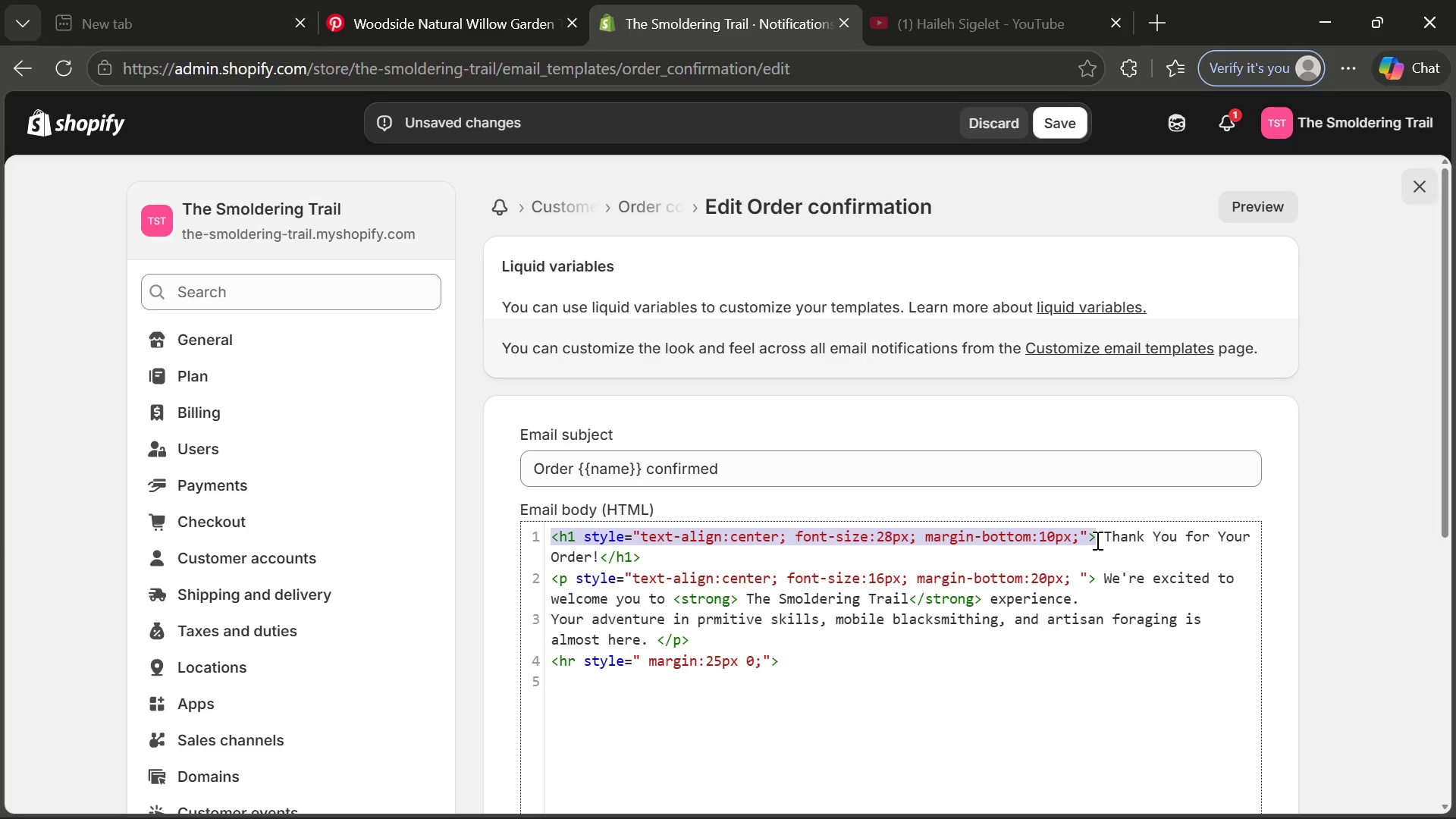 
key(Control+ControlLeft)
 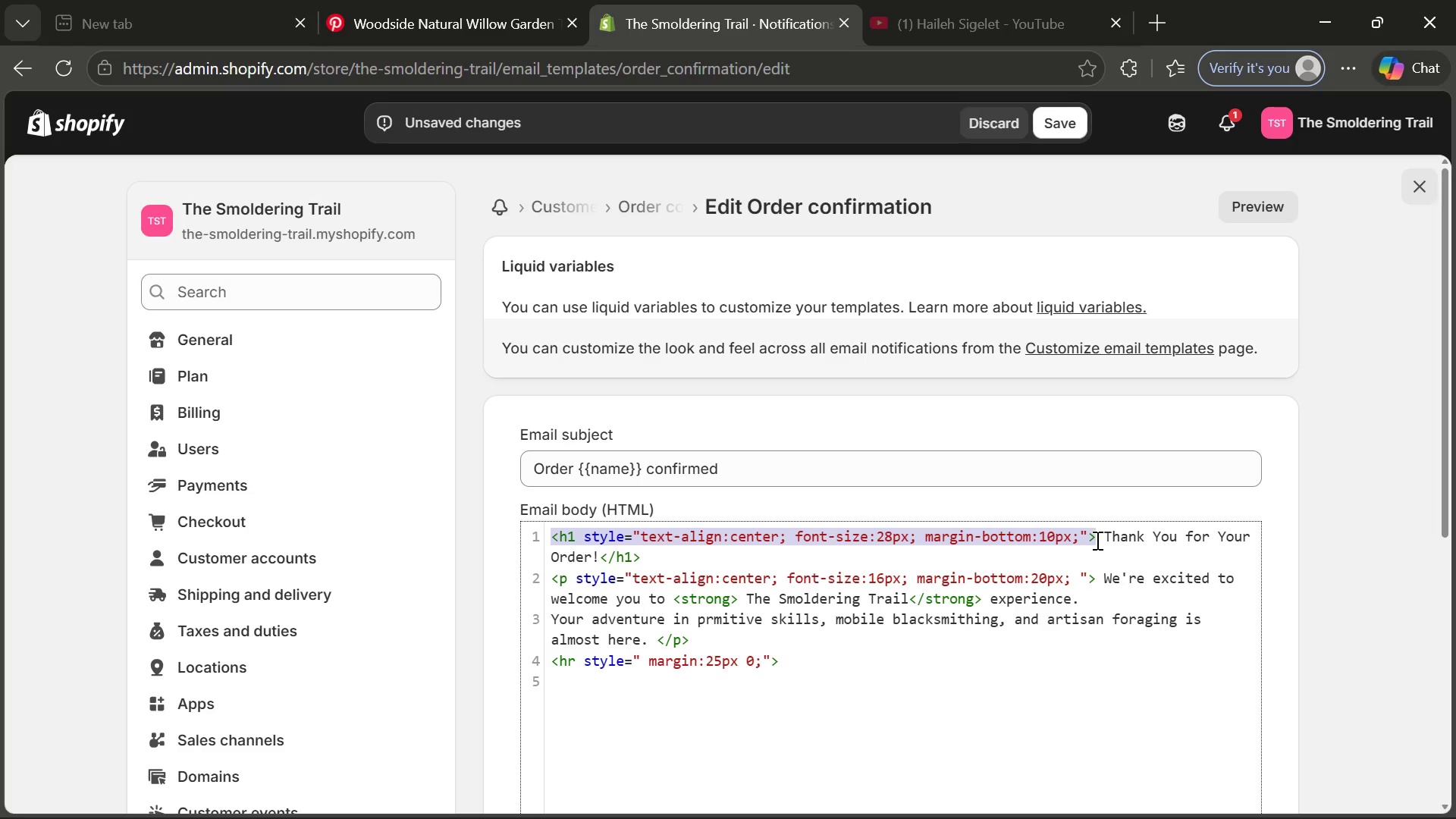 
key(Control+C)
 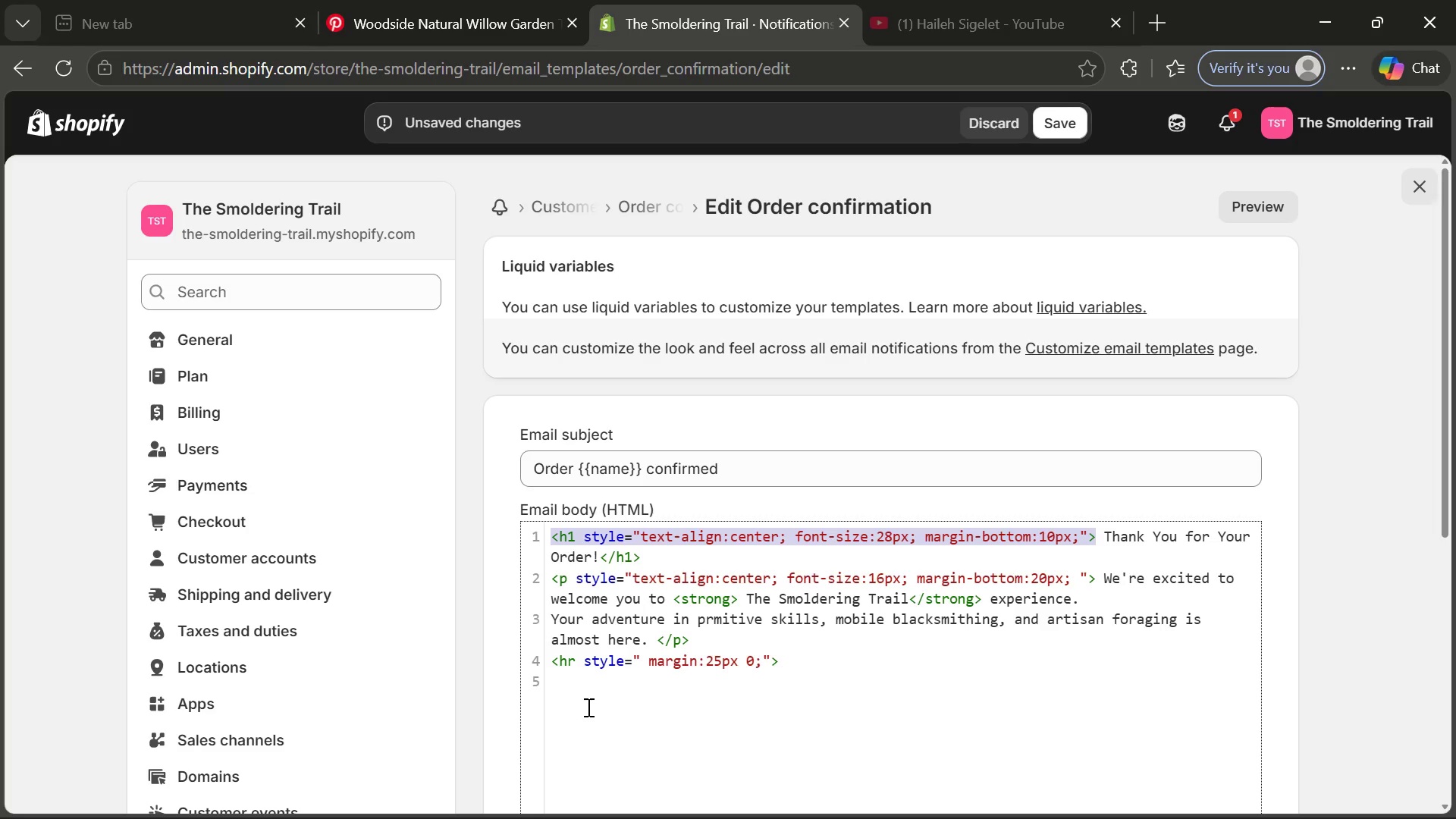 
left_click([587, 707])
 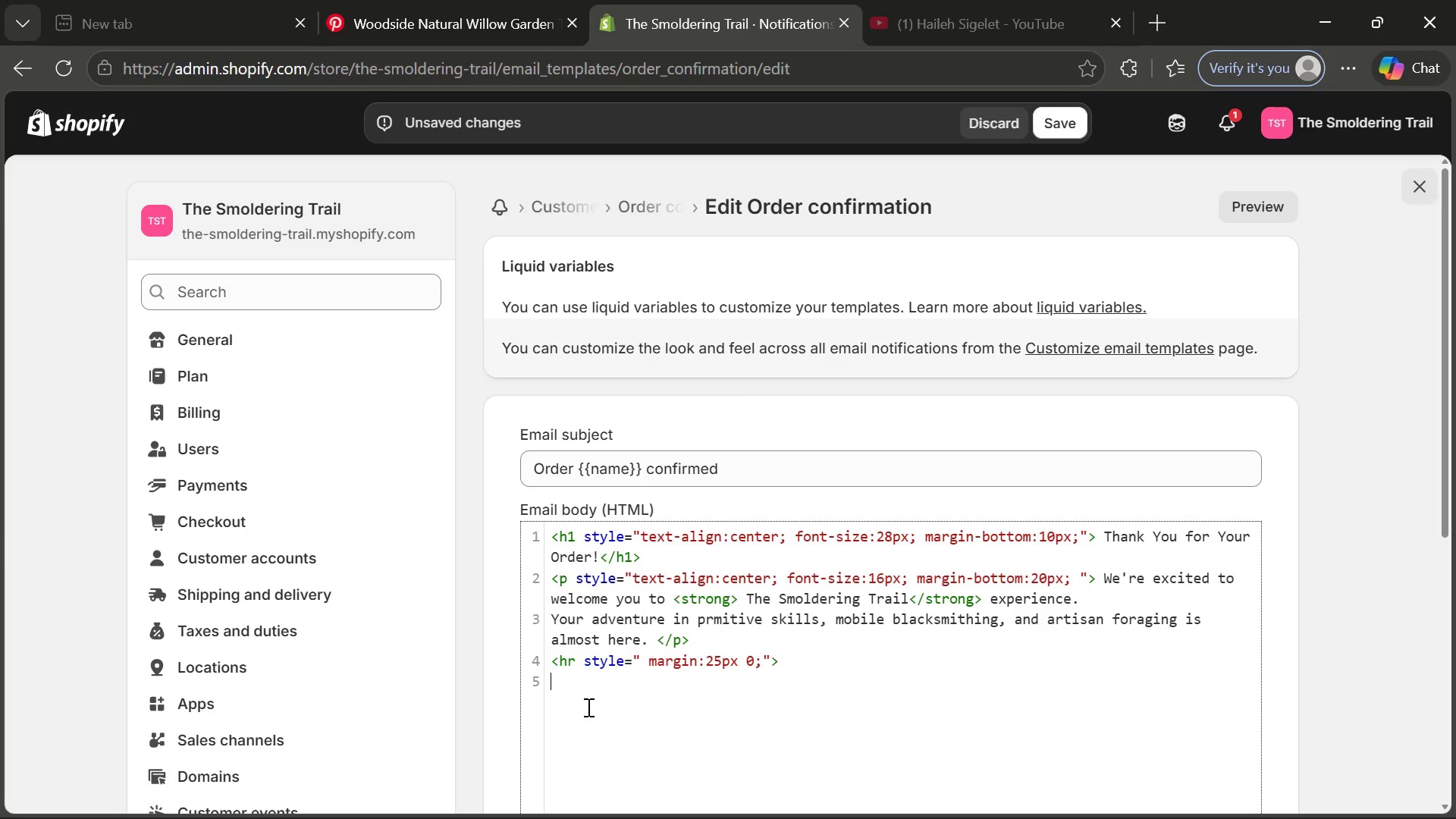 
key(Control+V)
 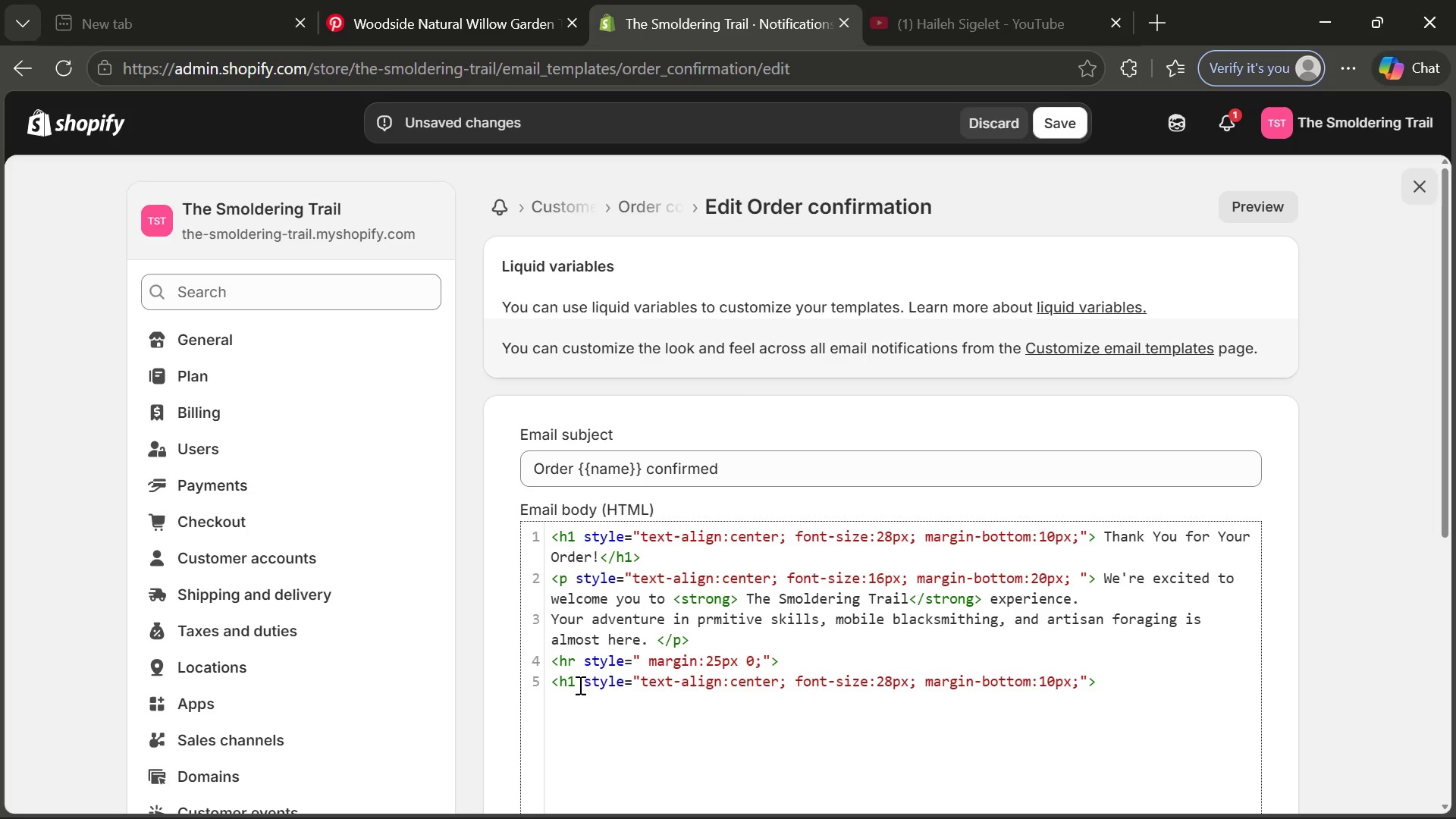 
left_click([579, 685])
 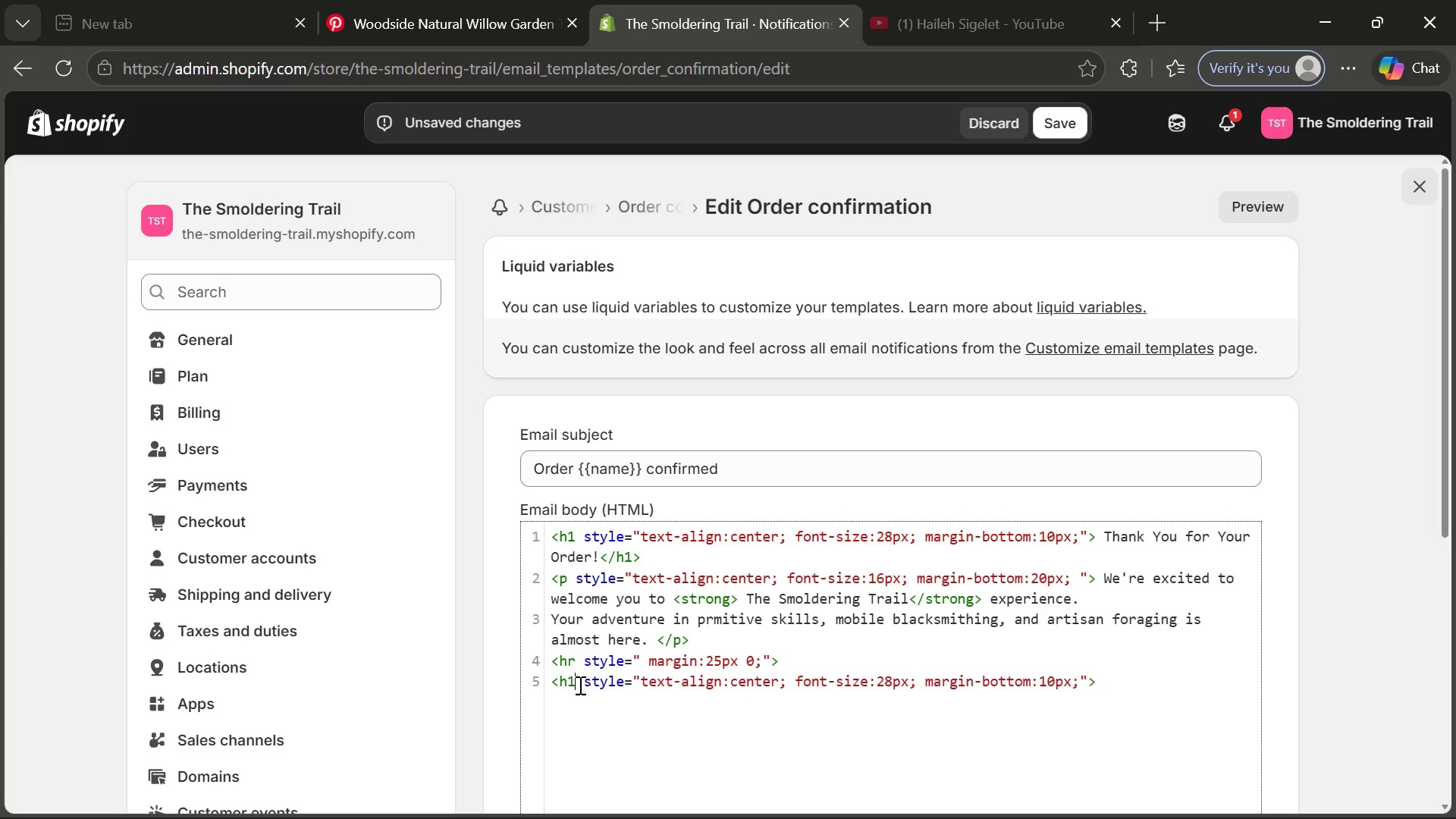 
key(Backspace)
 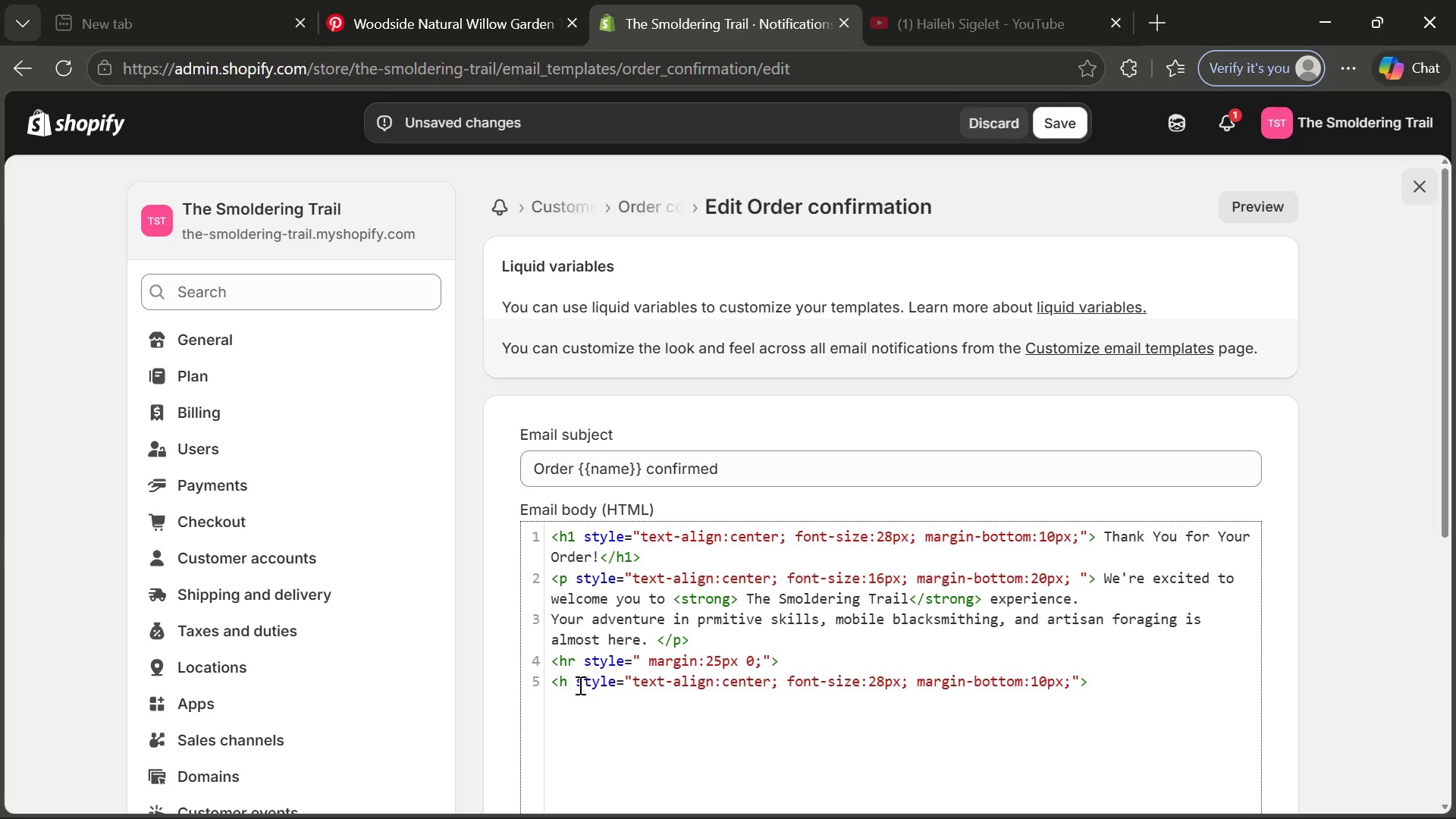 
key(2)
 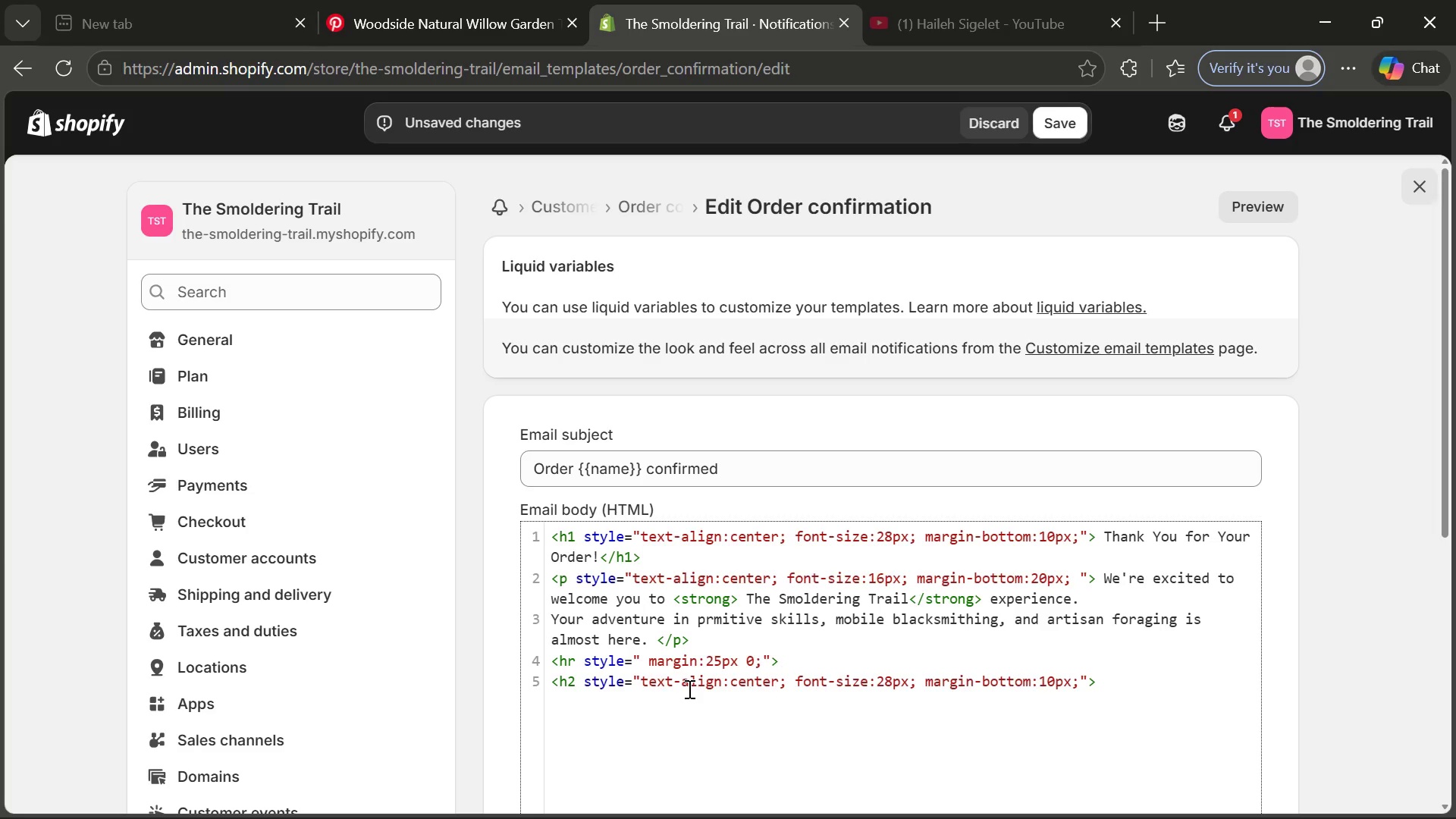 
wait(5.72)
 